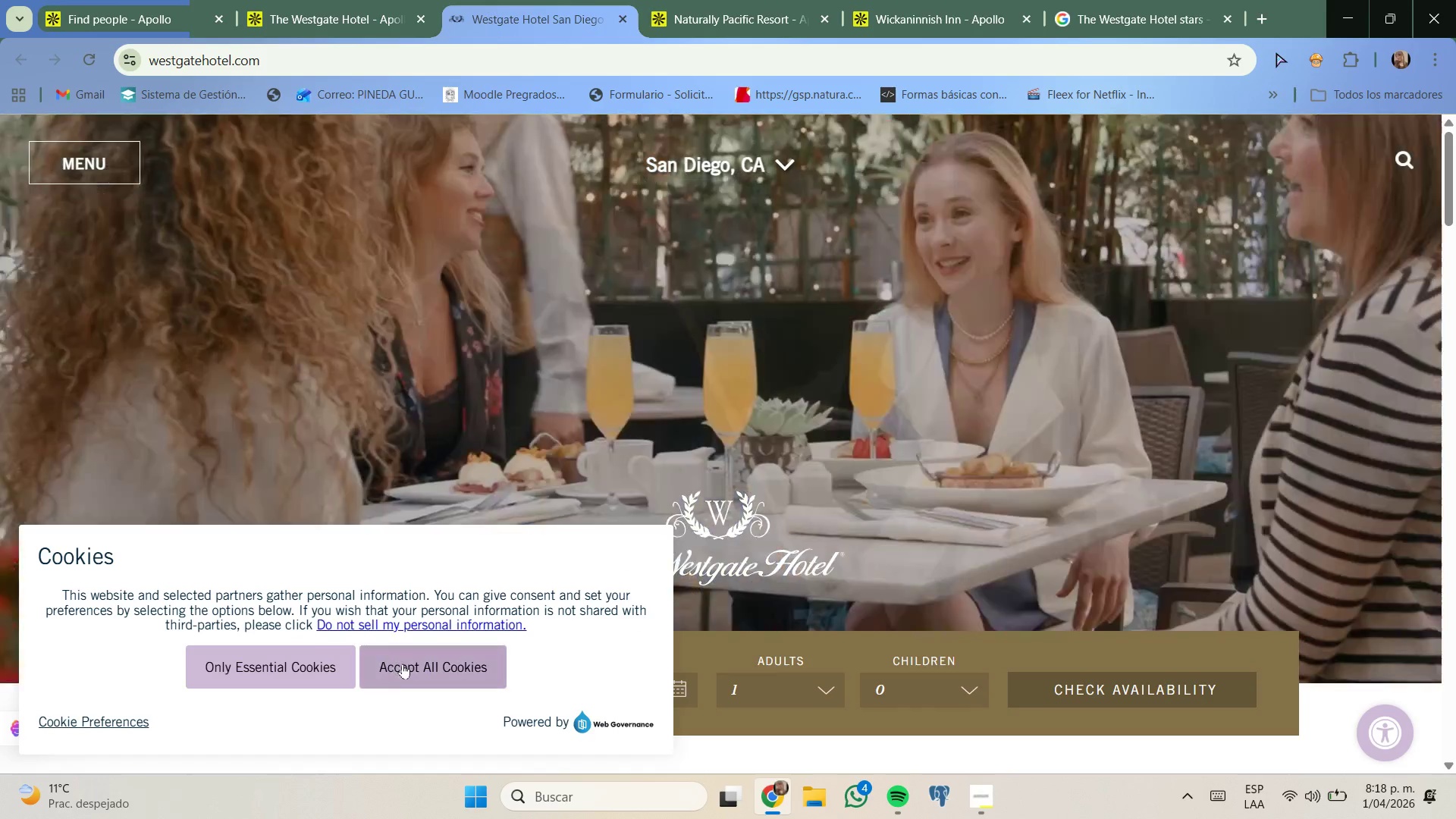 
scroll: coordinate [653, 517], scroll_direction: down, amount: 8.0
 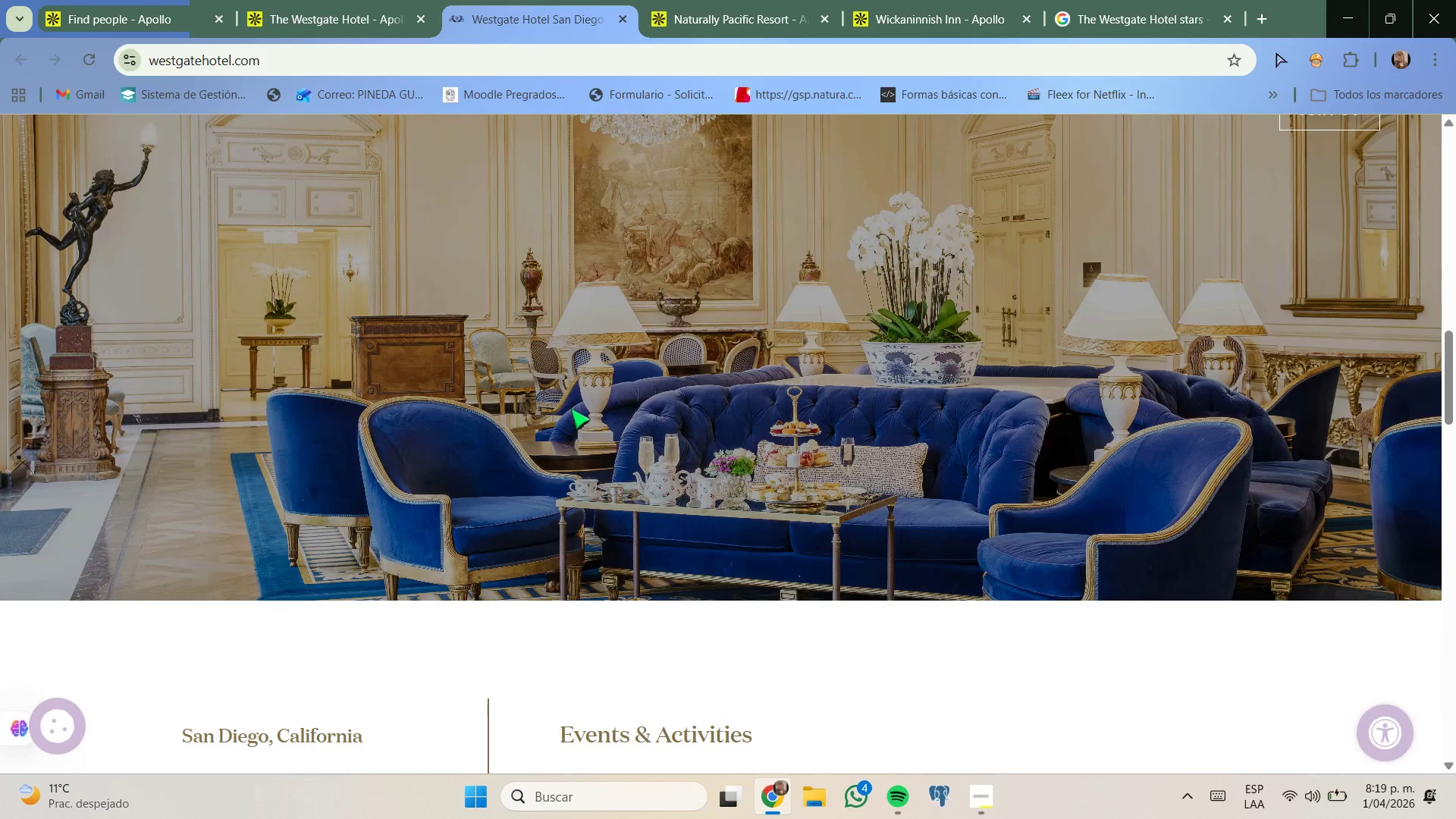 
left_click([158, 0])
 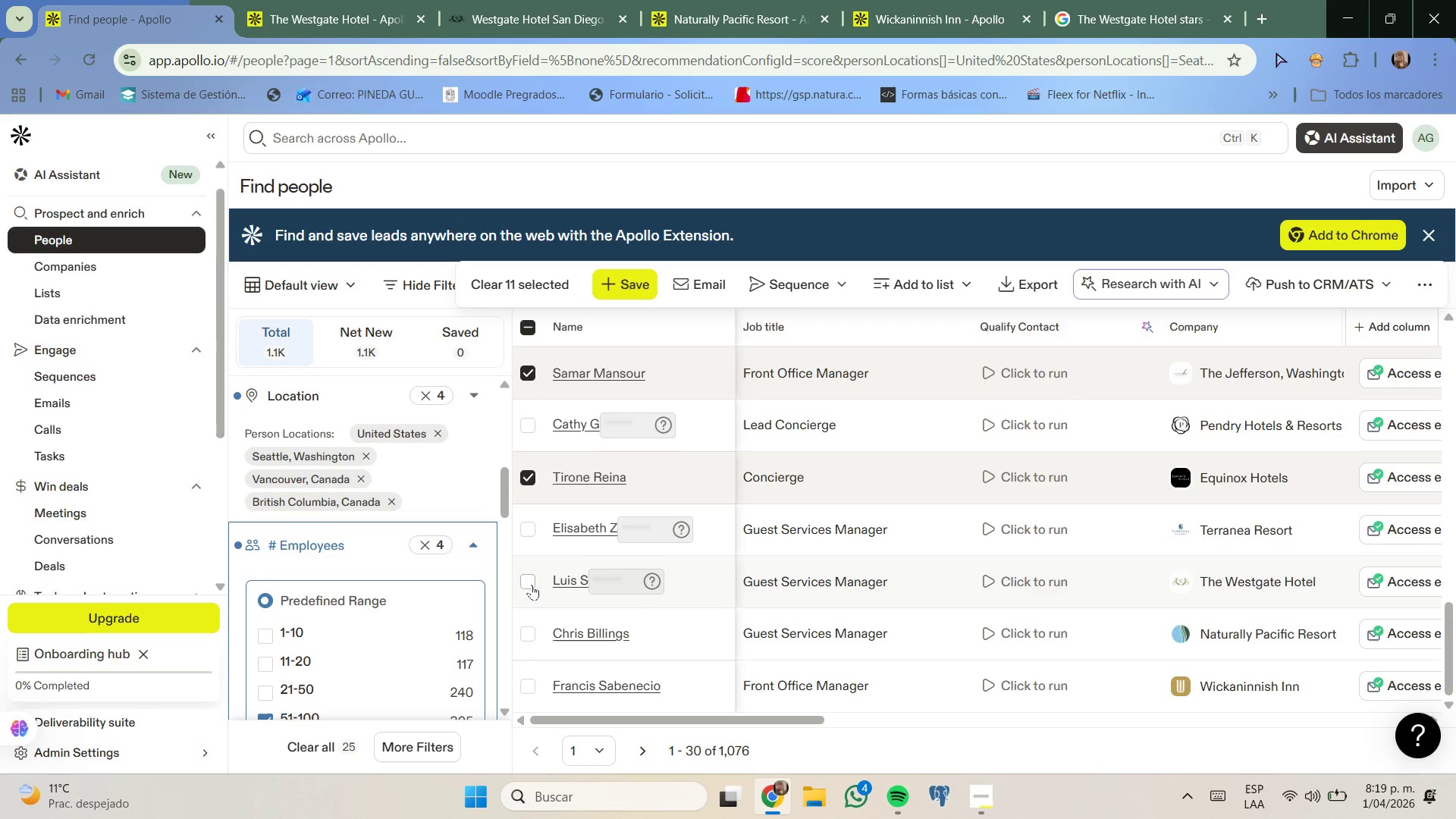 
left_click([533, 582])
 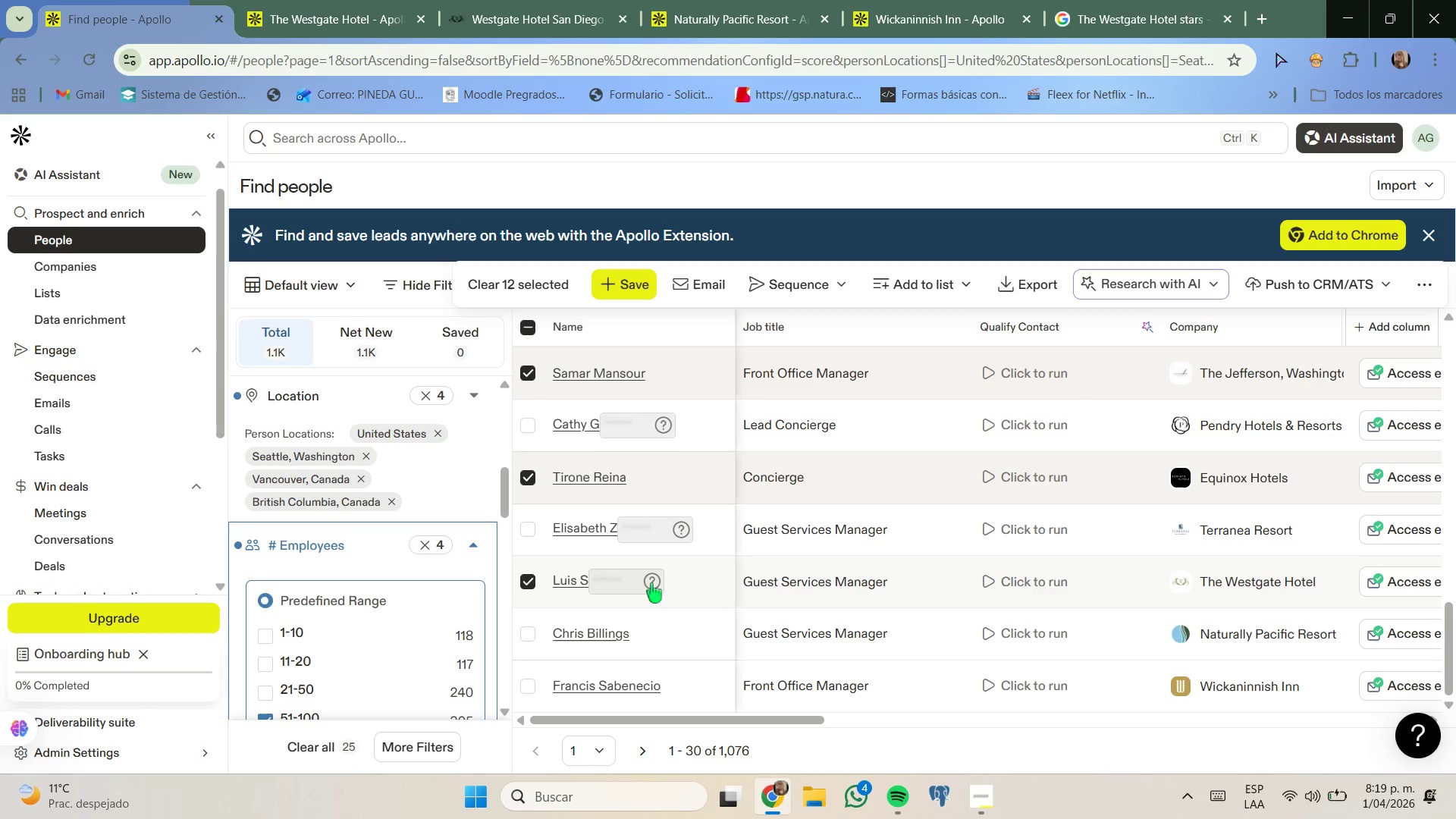 
scroll: coordinate [965, 587], scroll_direction: down, amount: 2.0
 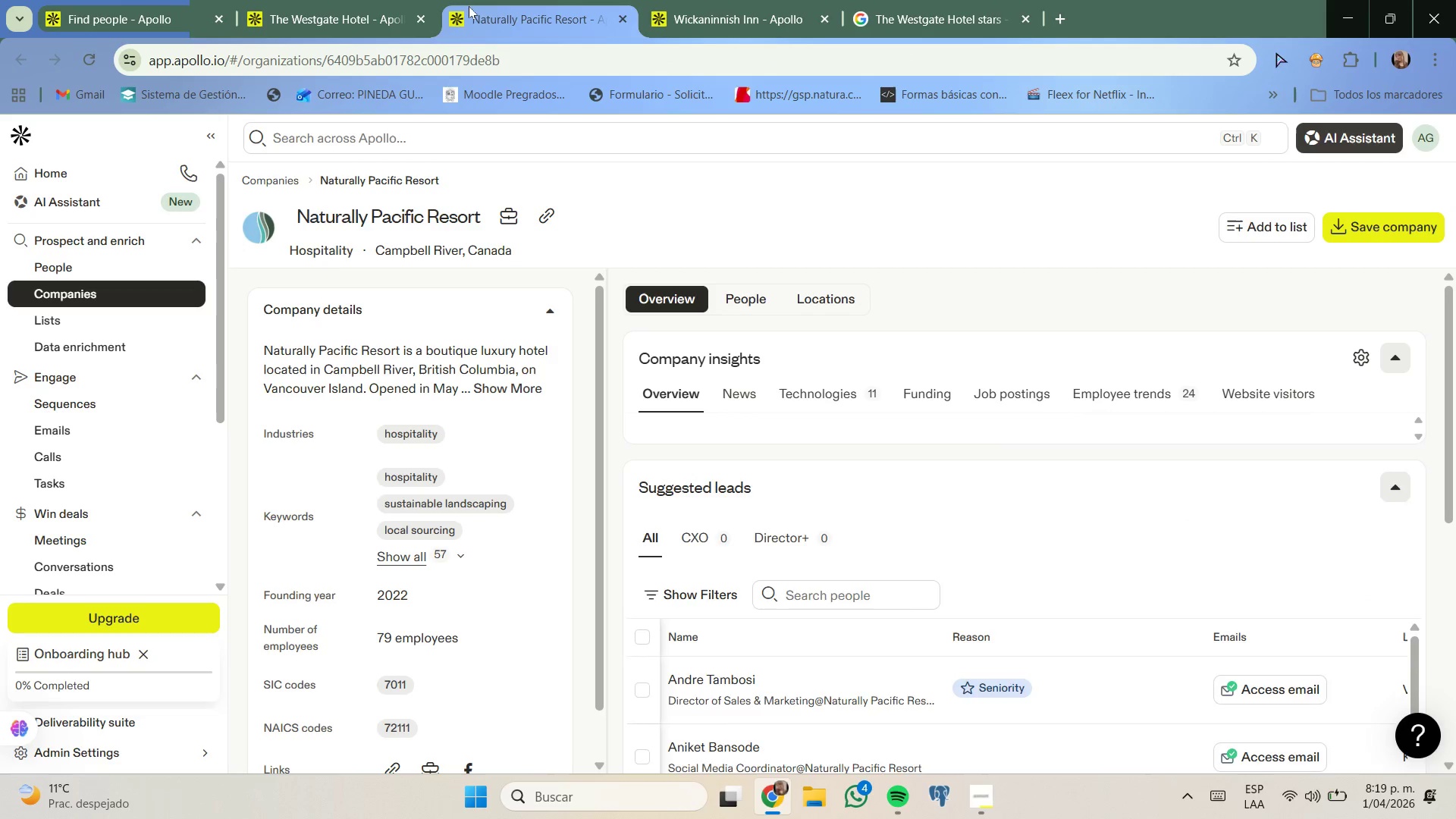 
left_click([421, 20])
 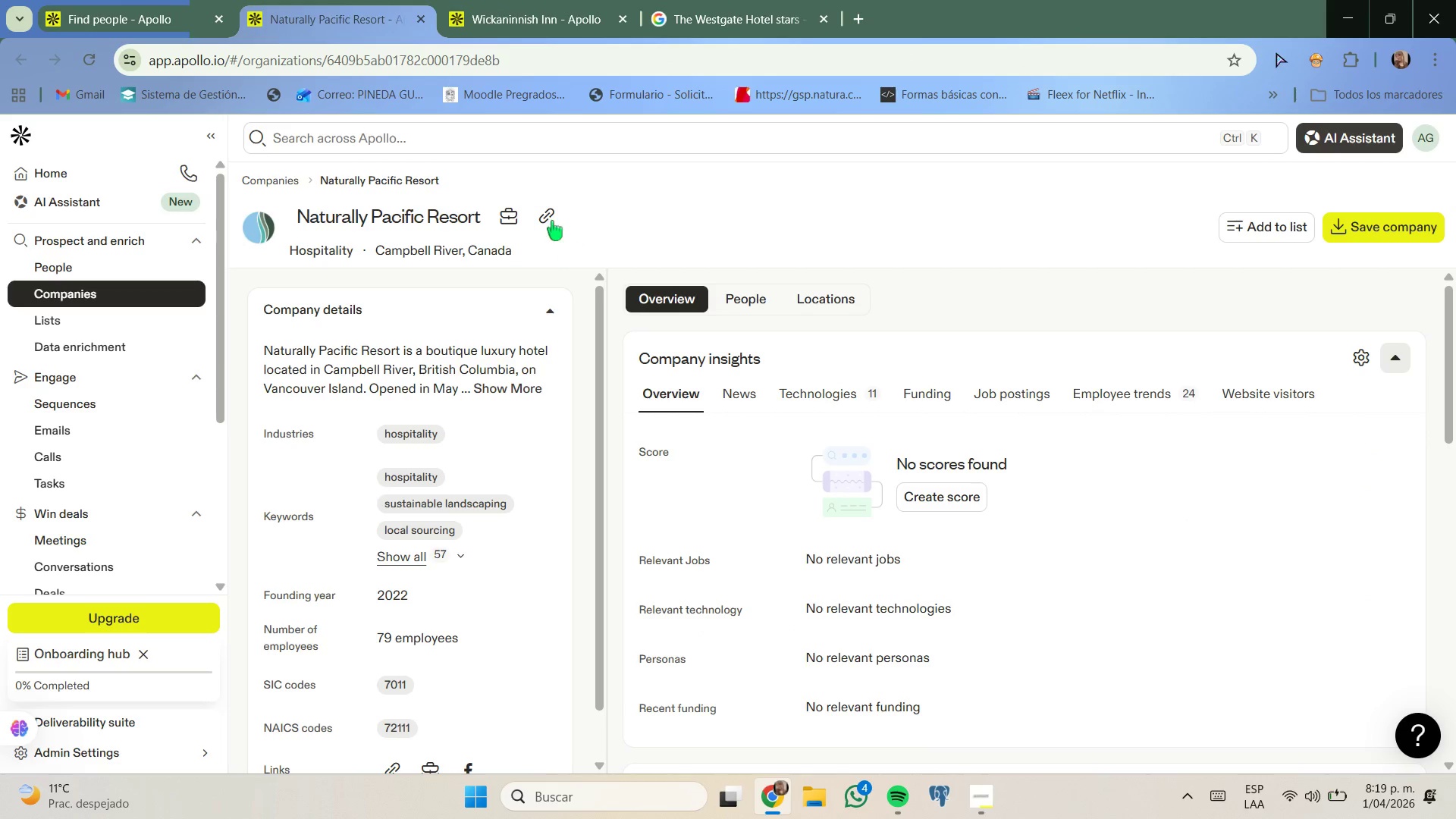 
left_click([547, 216])
 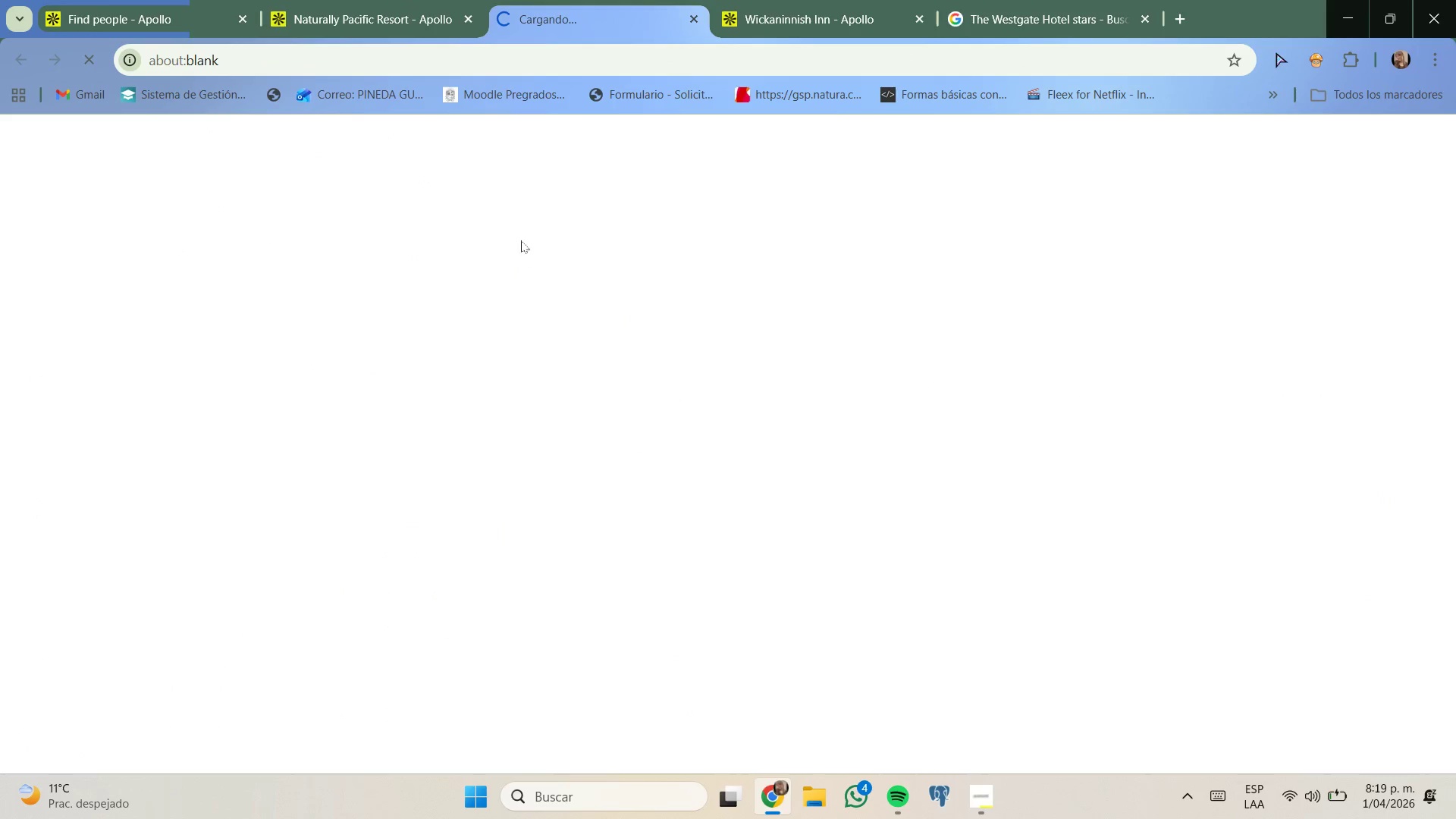 
left_click([387, 0])
 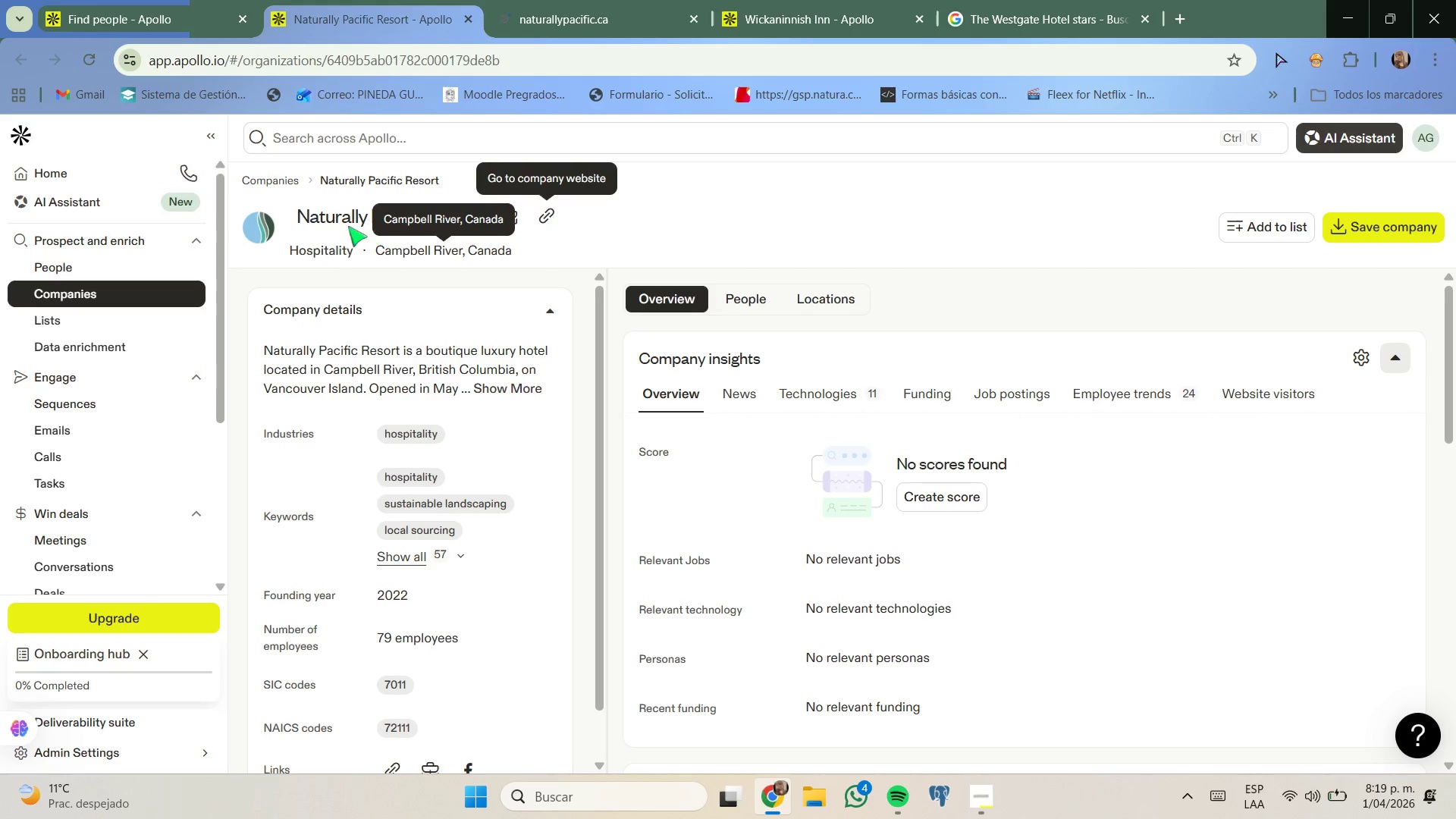 
left_click_drag(start_coordinate=[303, 220], to_coordinate=[479, 221])
 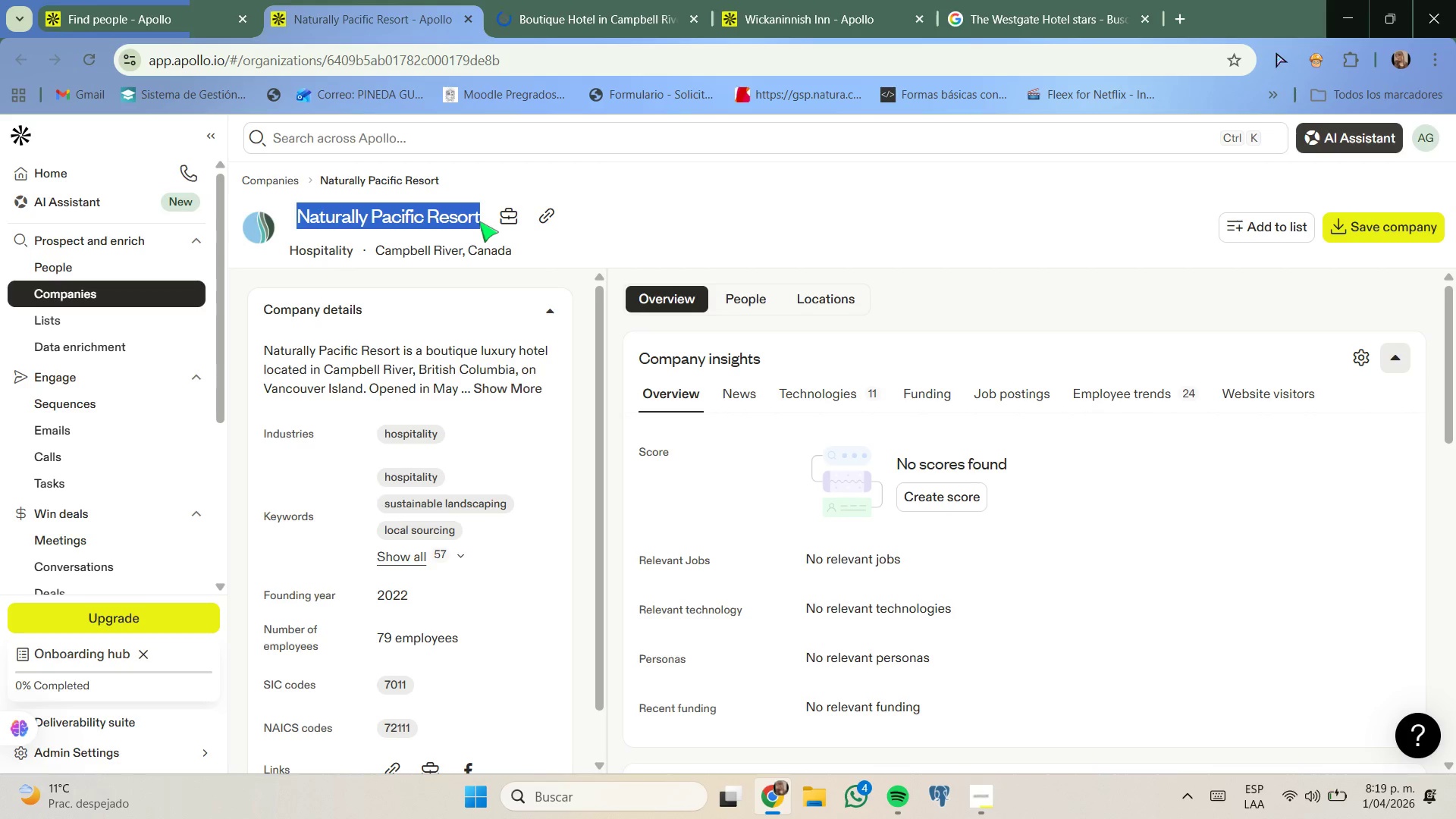 
key(Control+ControlLeft)
 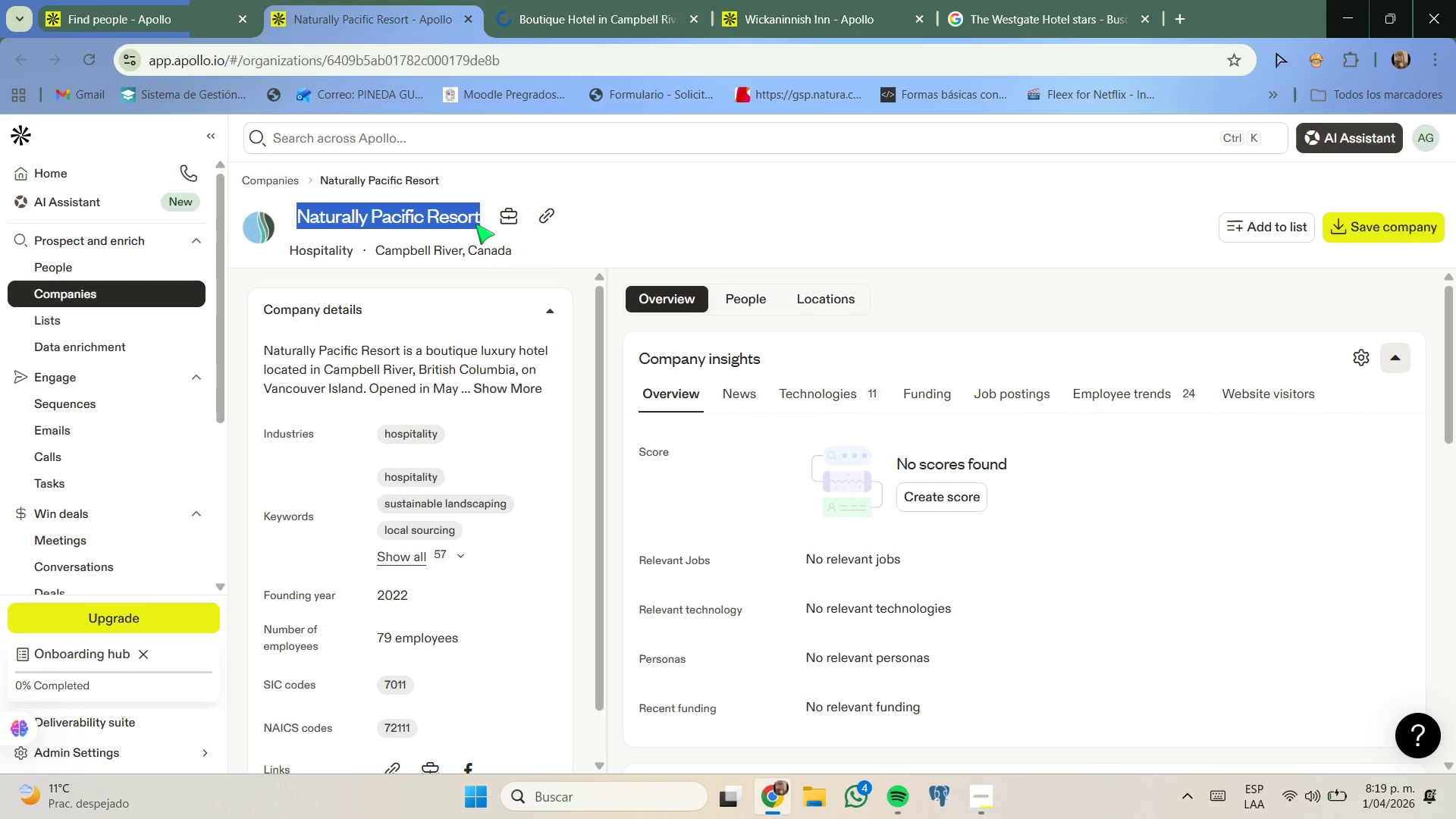 
key(Control+C)
 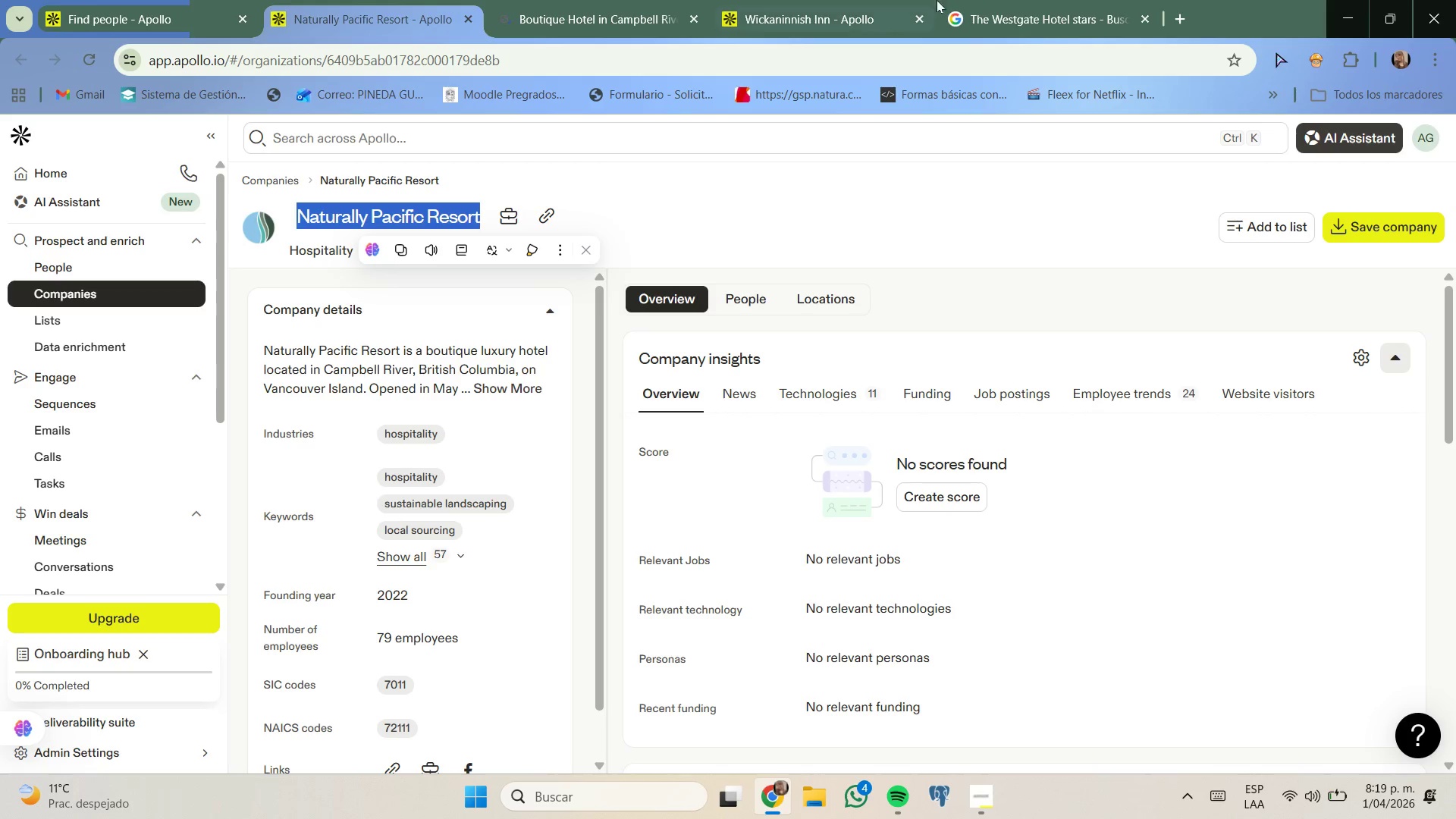 
left_click([958, 0])
 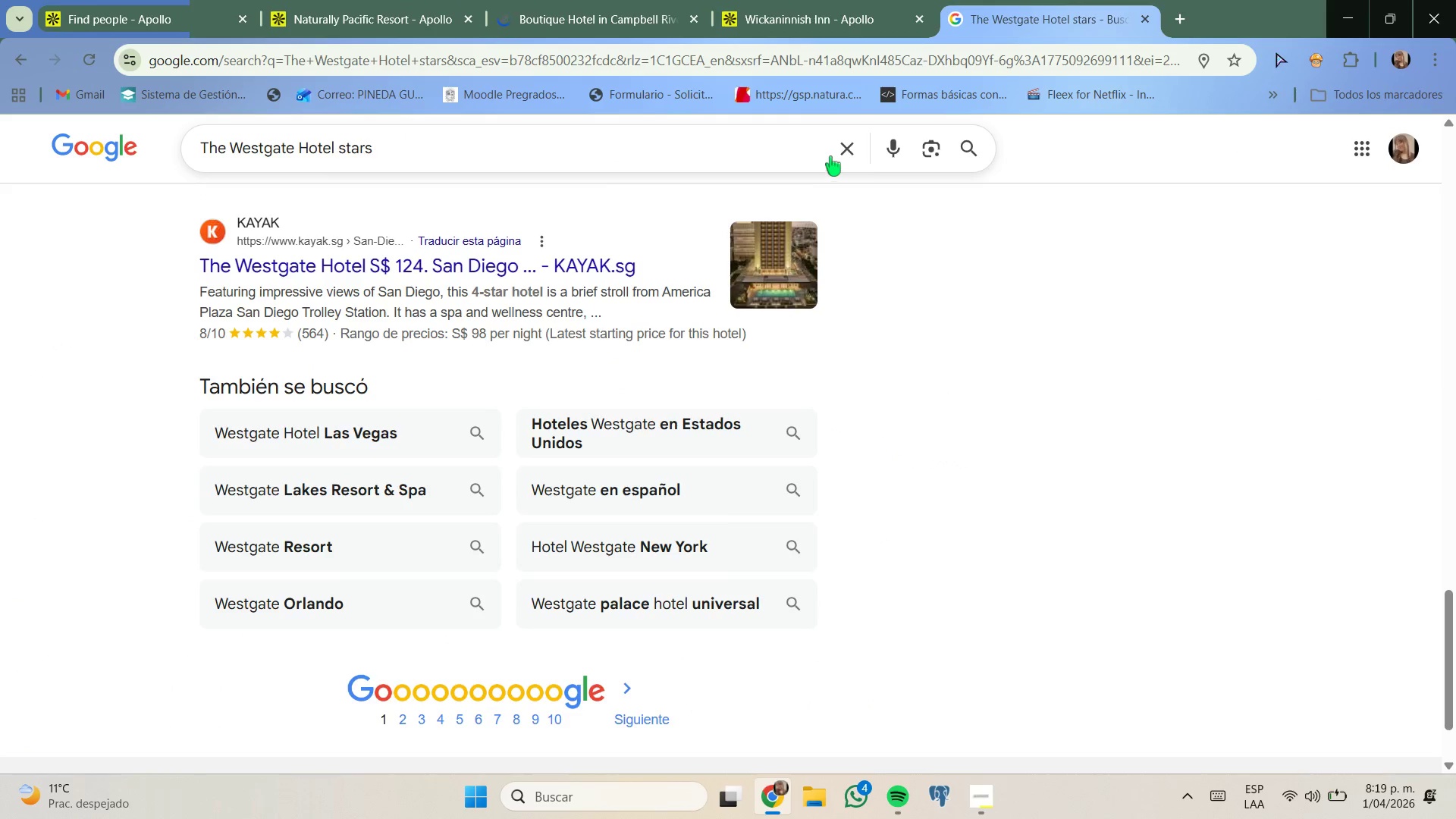 
left_click([843, 151])
 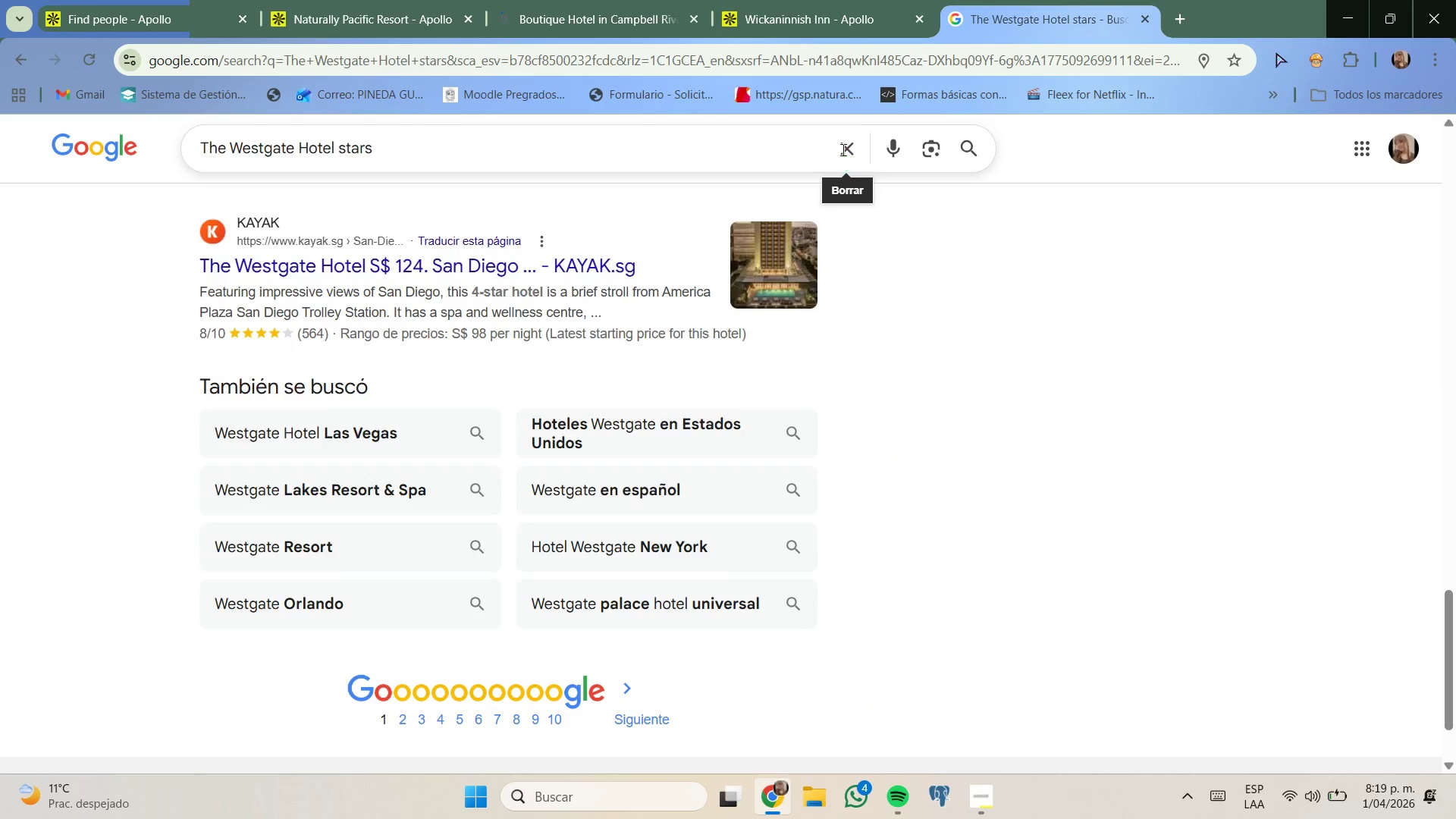 
key(Control+ControlLeft)
 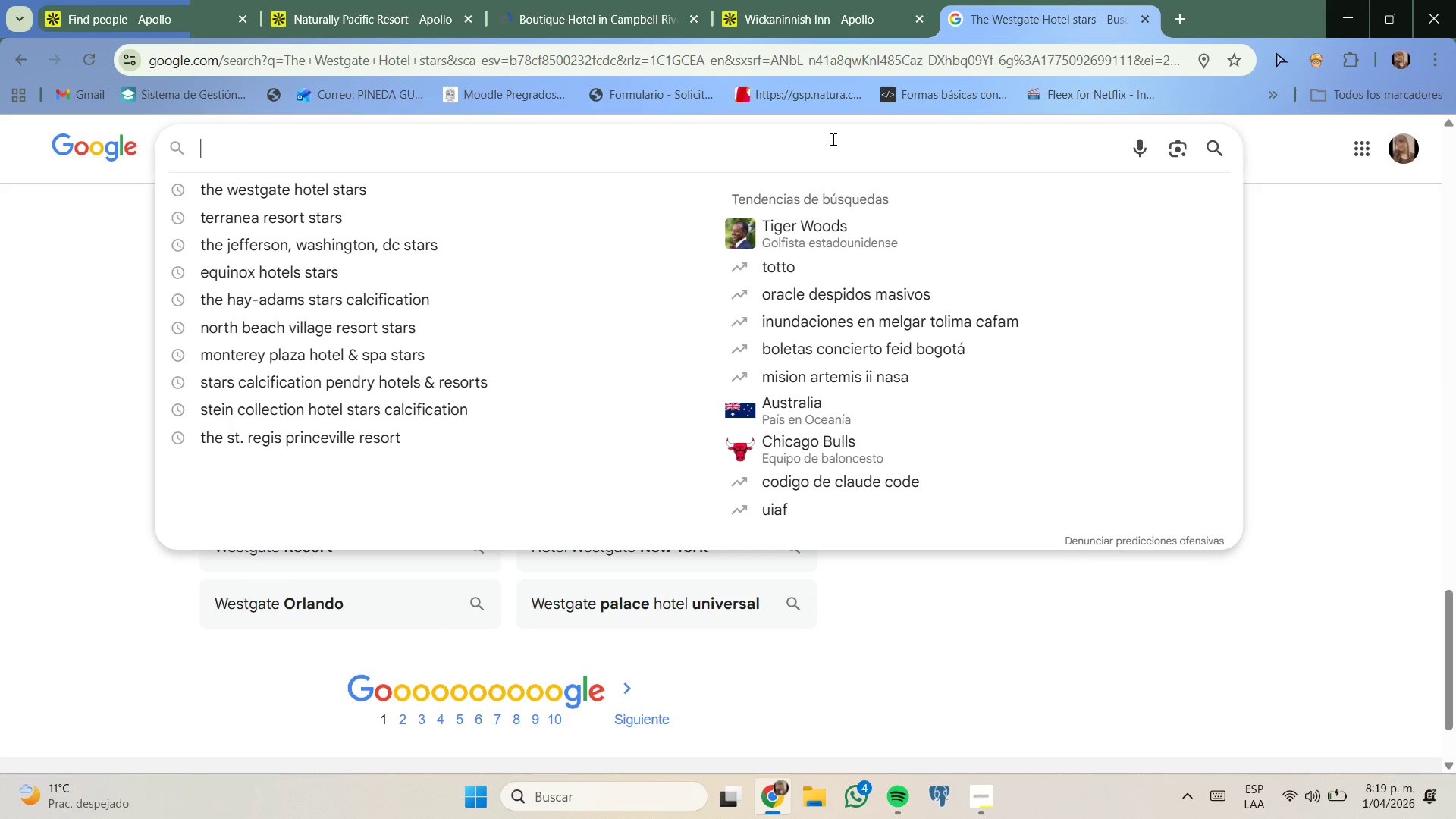 
key(Control+C)
 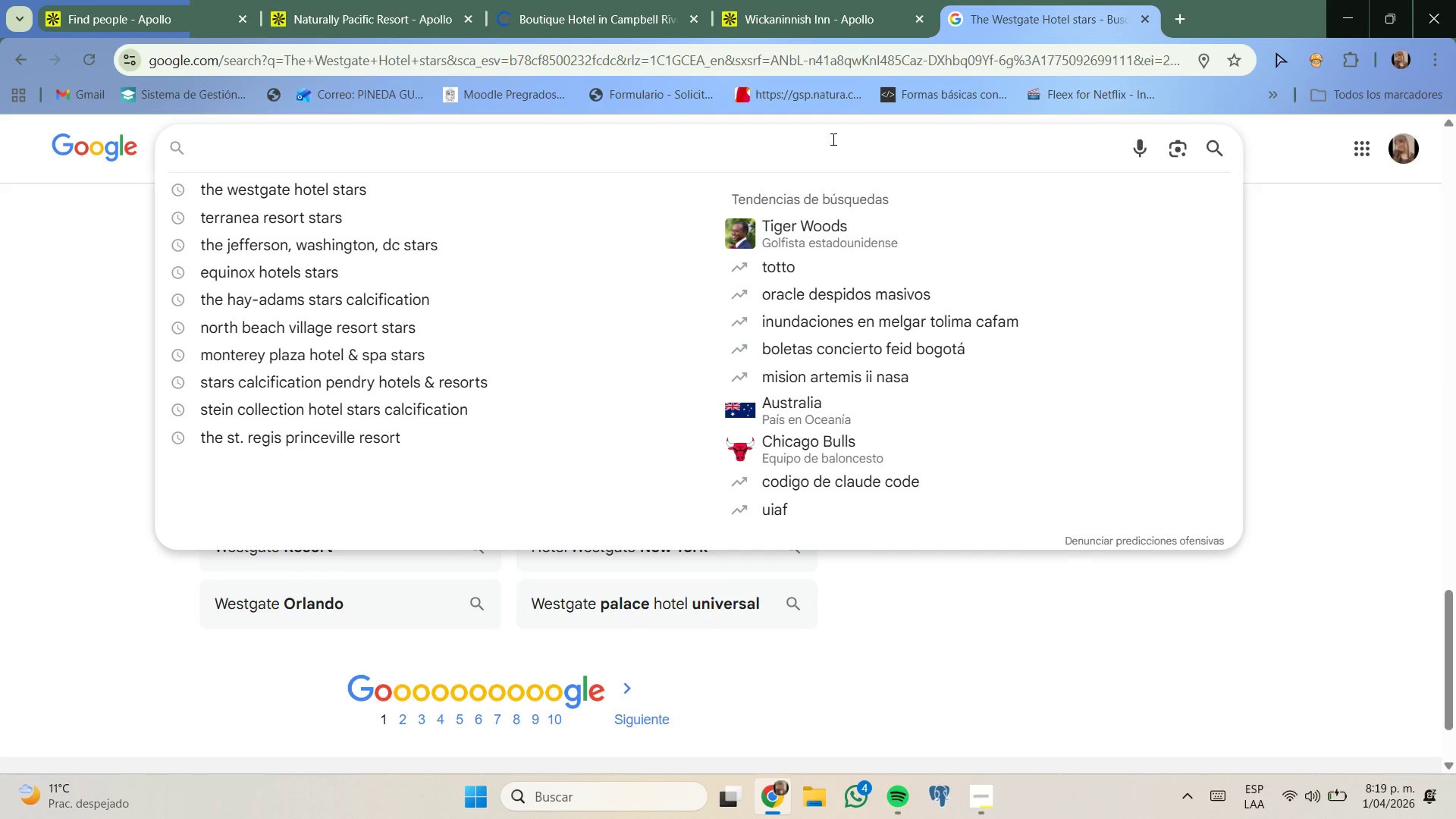 
key(Control+V)
 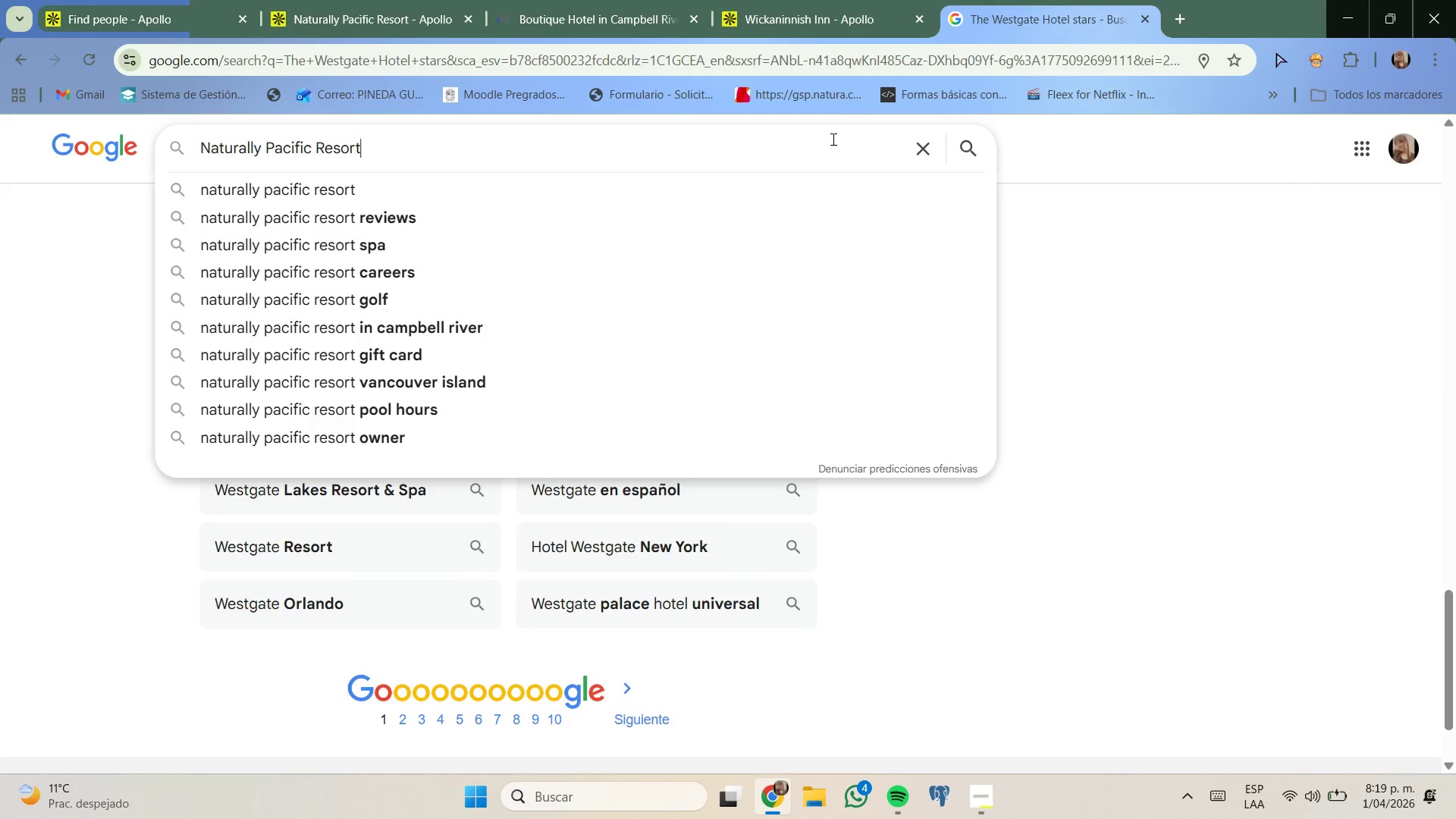 
type( atrs)
key(Backspace)
key(Backspace)
key(Backspace)
key(Backspace)
type(stard)
key(Backspace)
type(s)
 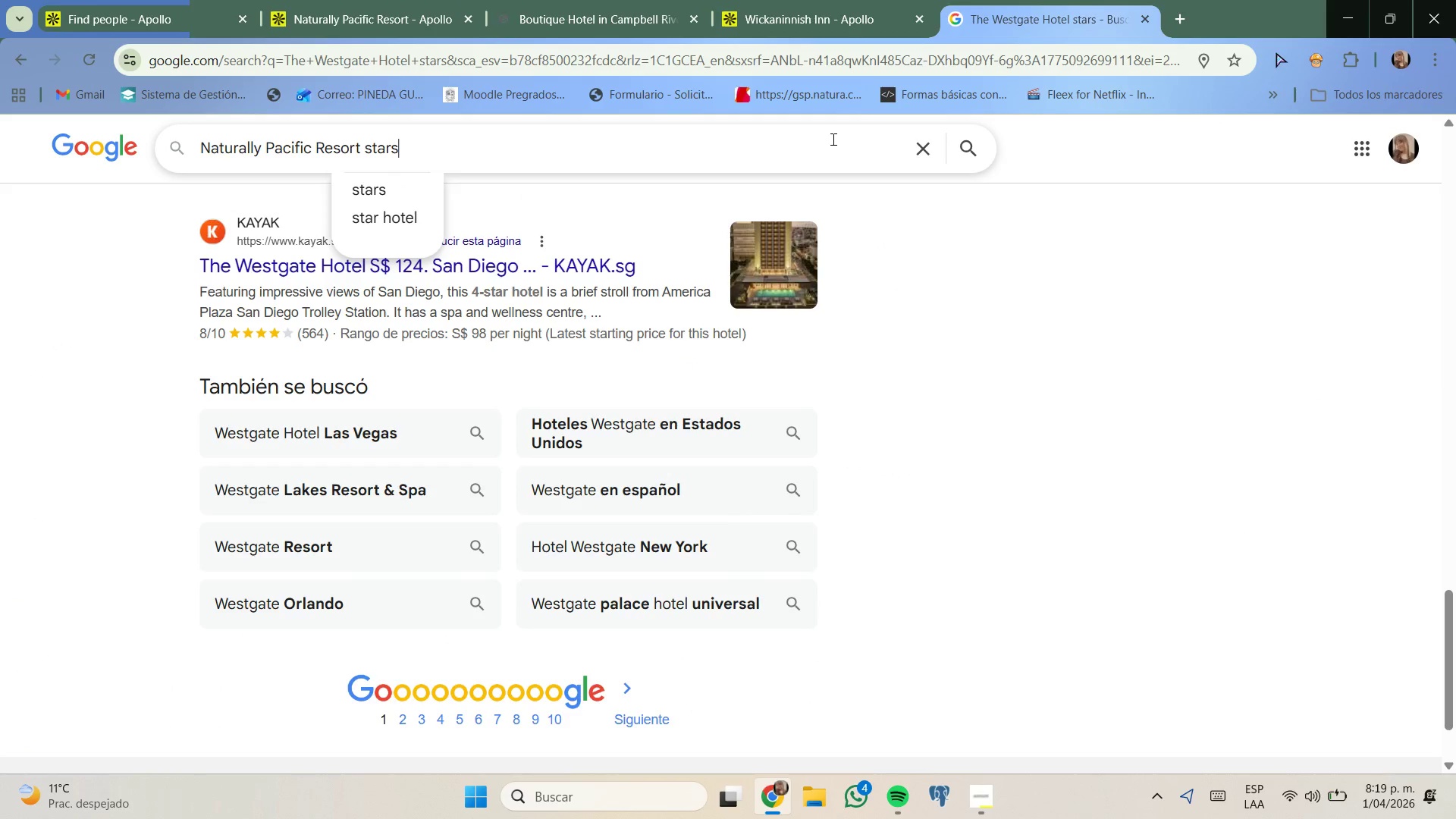 
key(Enter)
 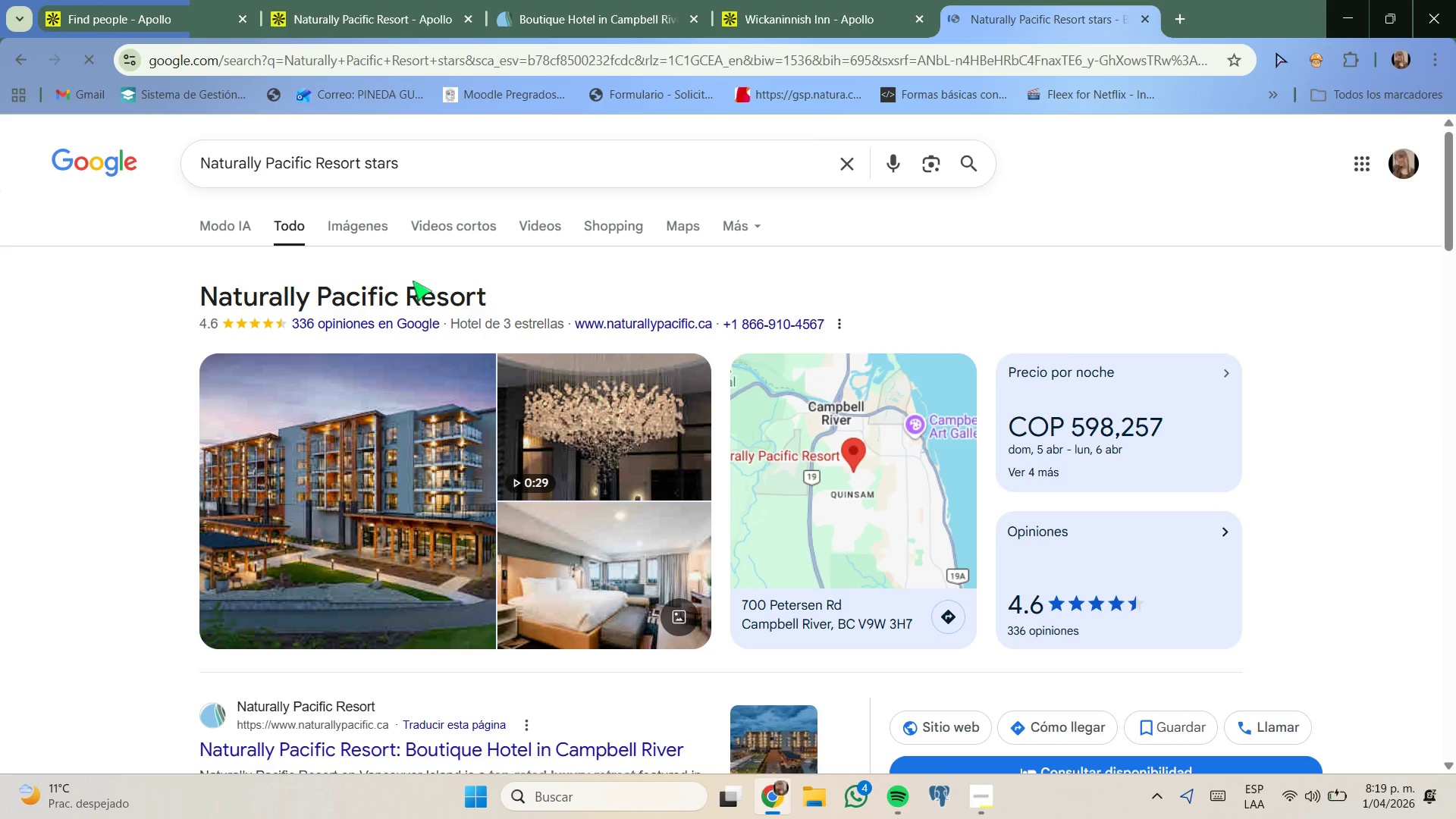 
left_click_drag(start_coordinate=[256, 317], to_coordinate=[315, 324])
 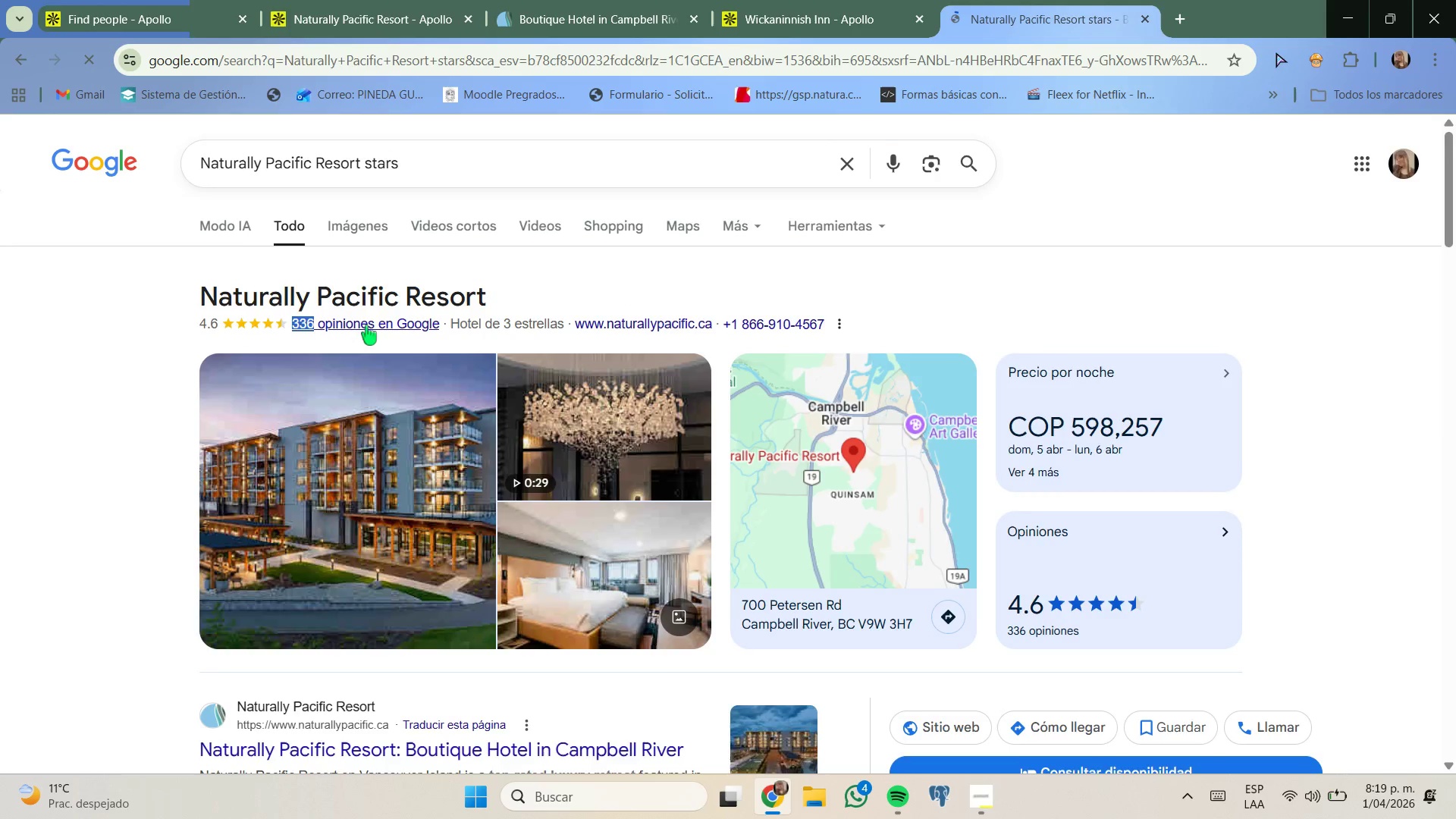 
scroll: coordinate [366, 325], scroll_direction: down, amount: 7.0
 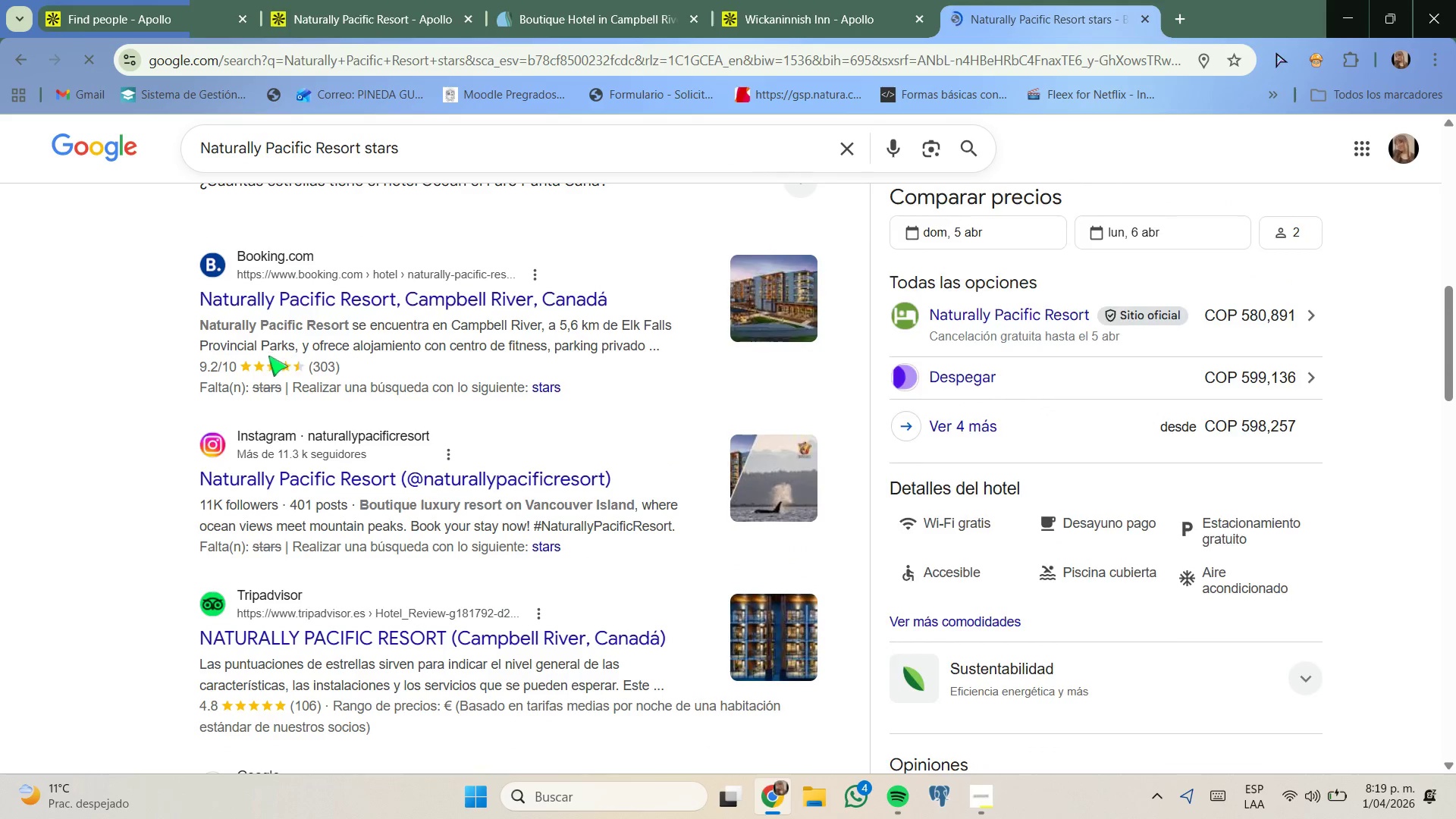 
left_click_drag(start_coordinate=[254, 366], to_coordinate=[304, 370])
 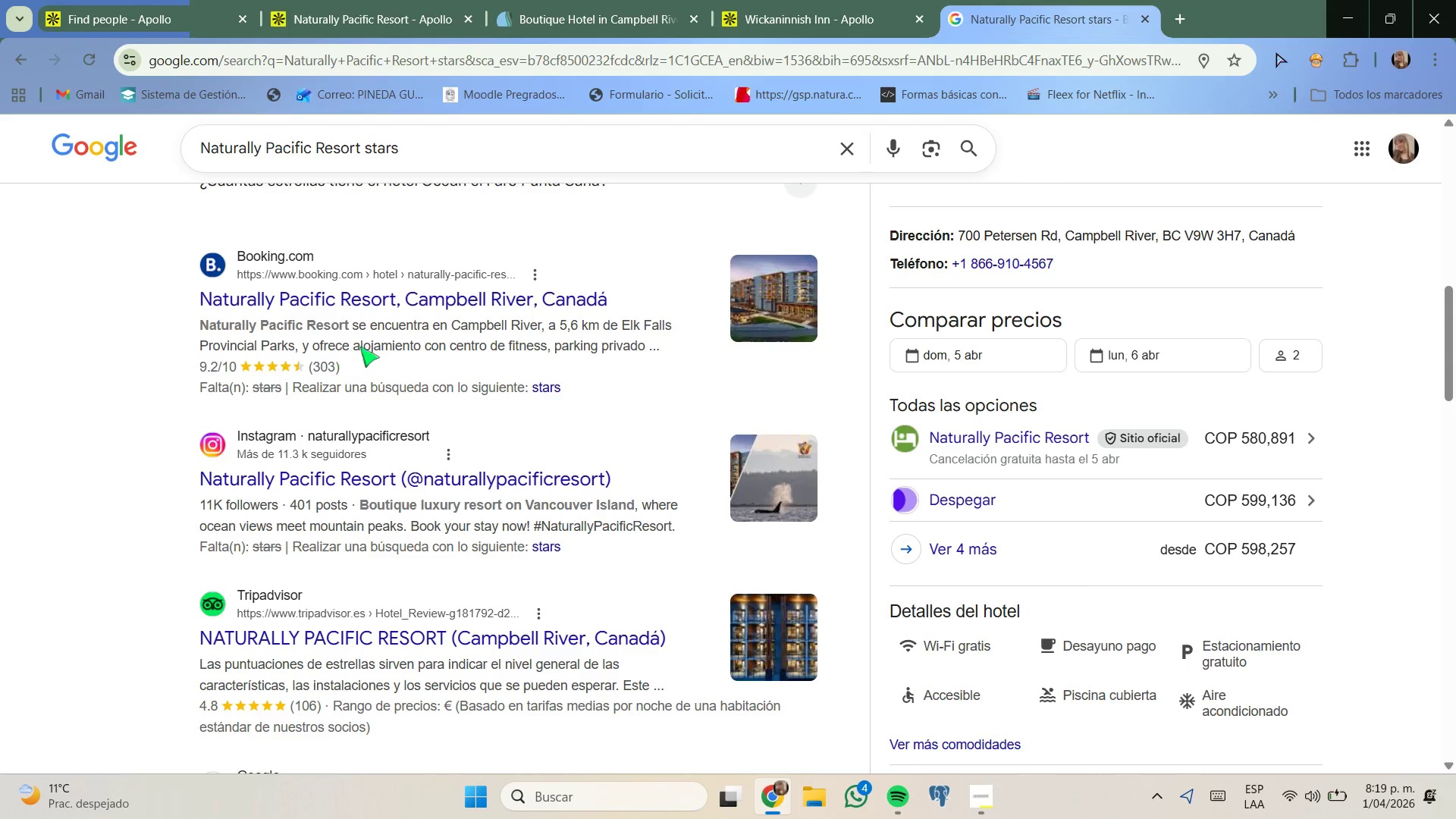 
scroll: coordinate [360, 347], scroll_direction: down, amount: 2.0
 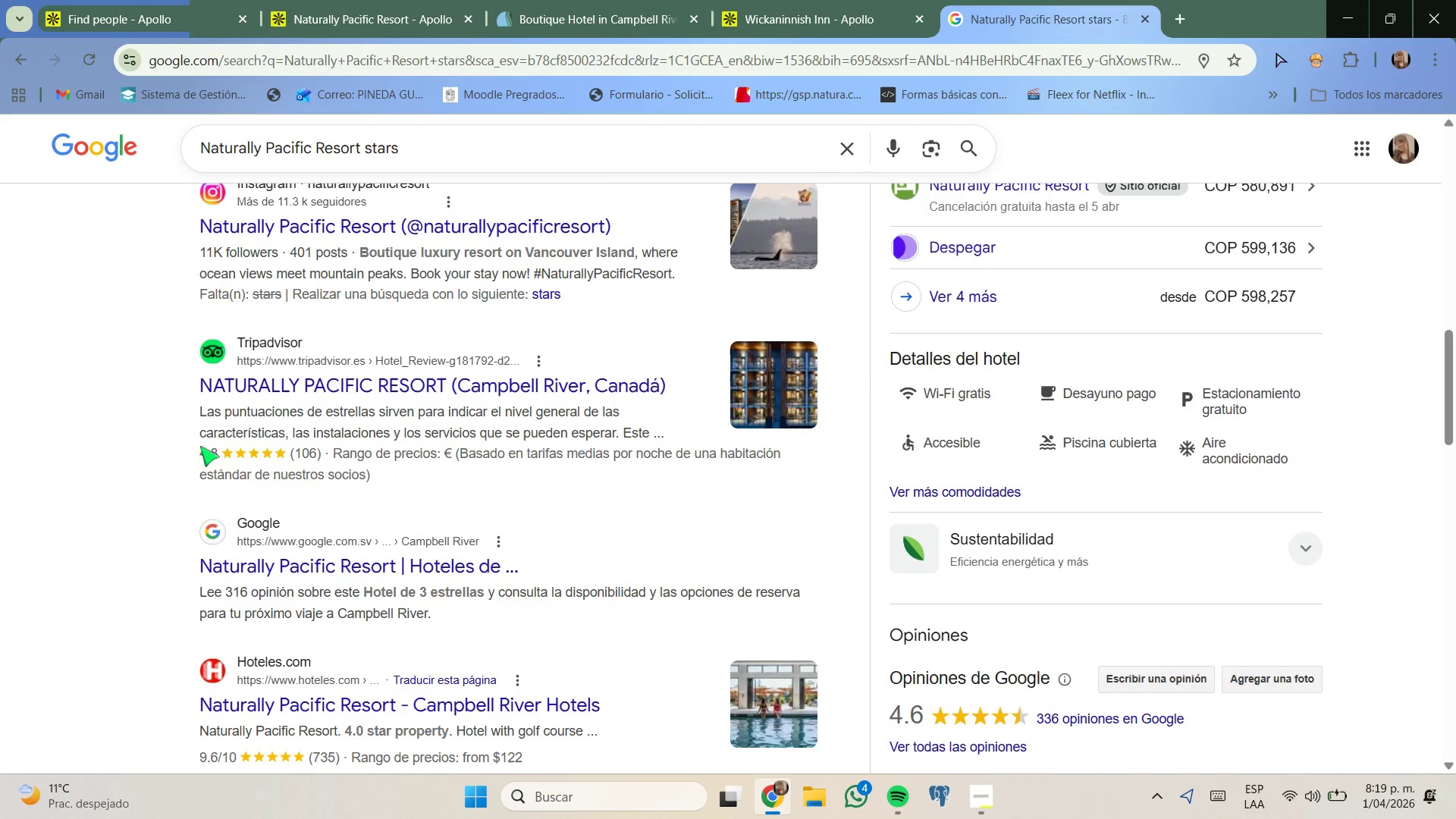 
left_click_drag(start_coordinate=[199, 449], to_coordinate=[287, 457])
 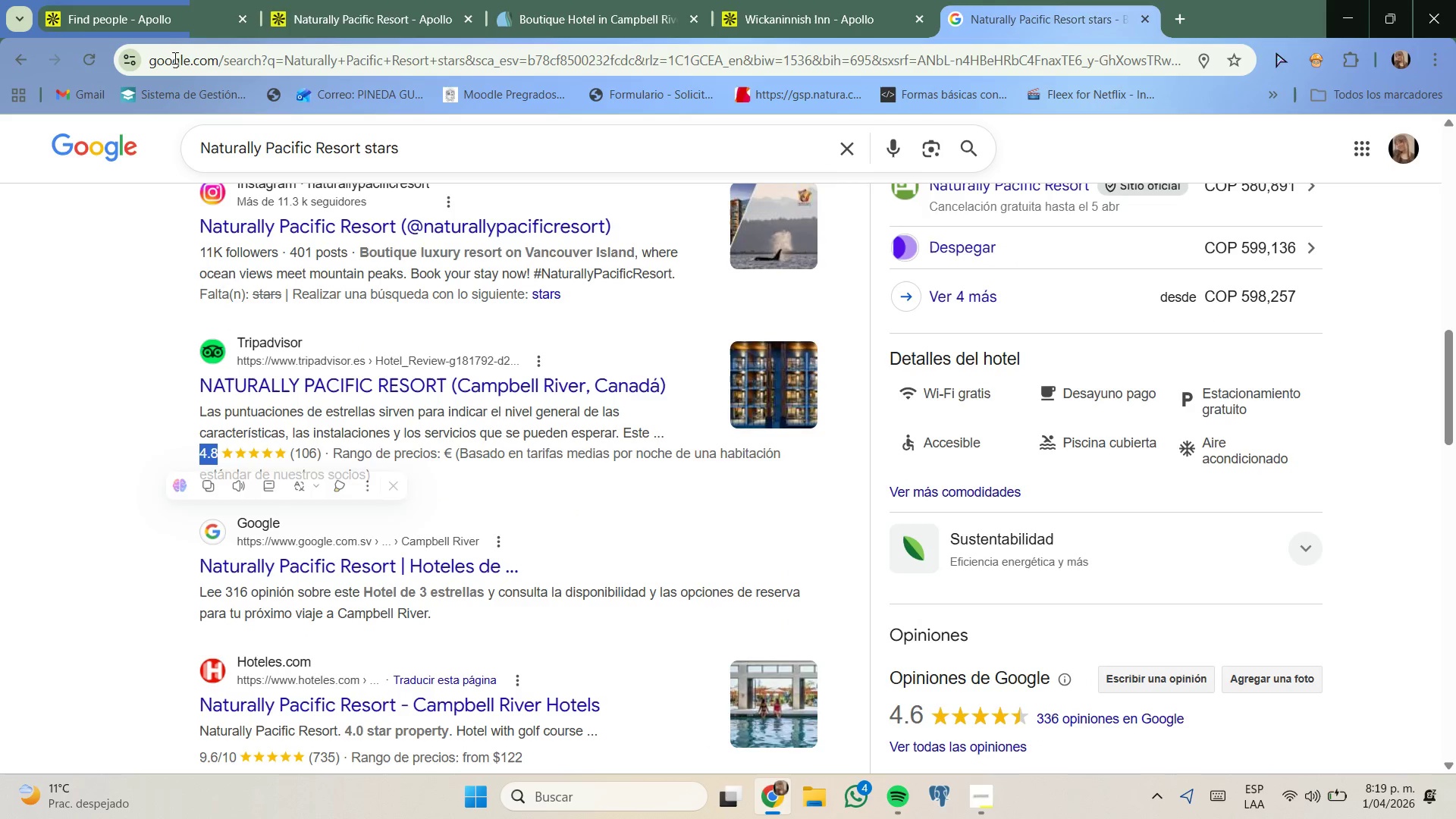 
left_click([171, 1])
 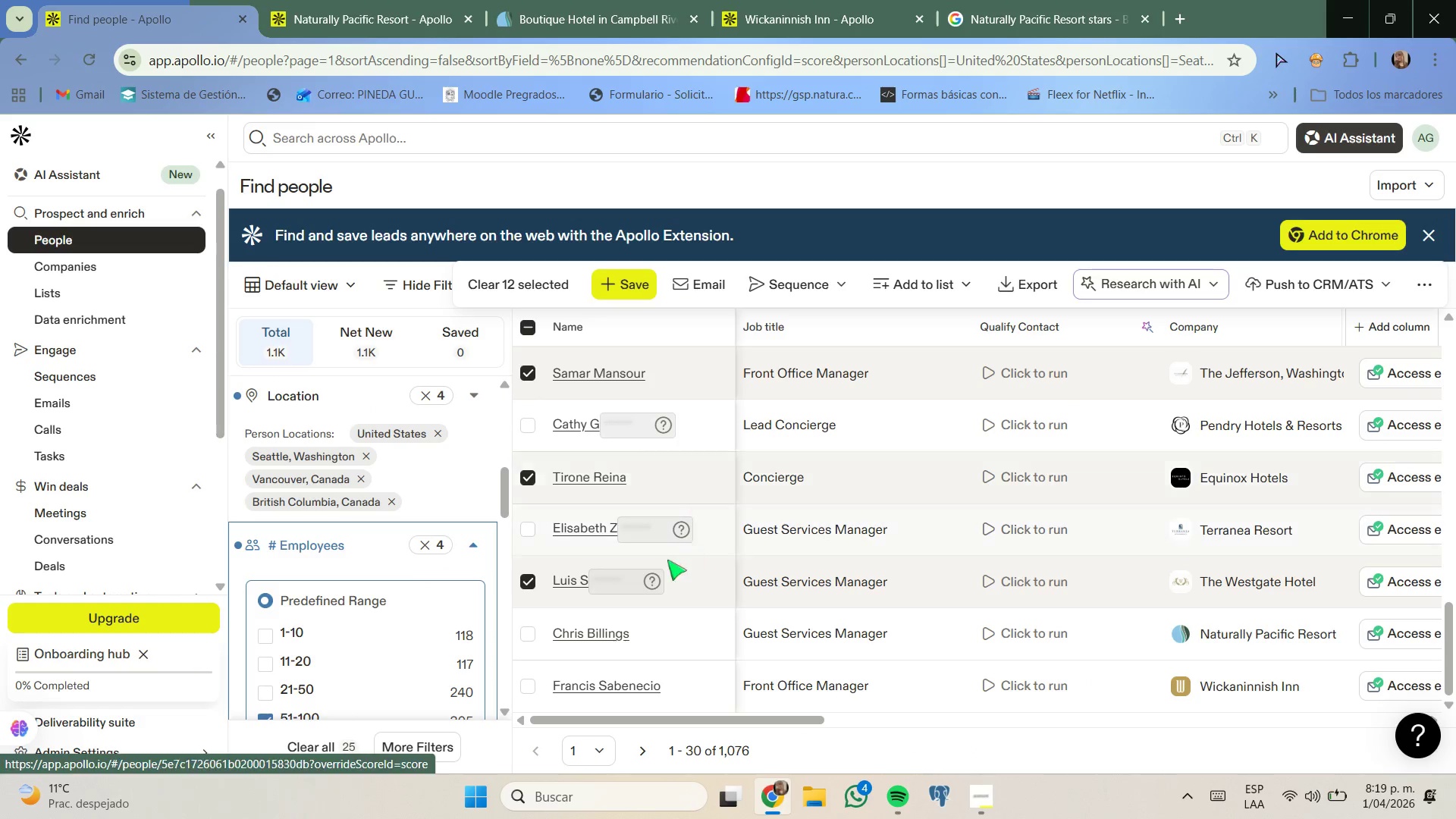 
left_click([535, 632])
 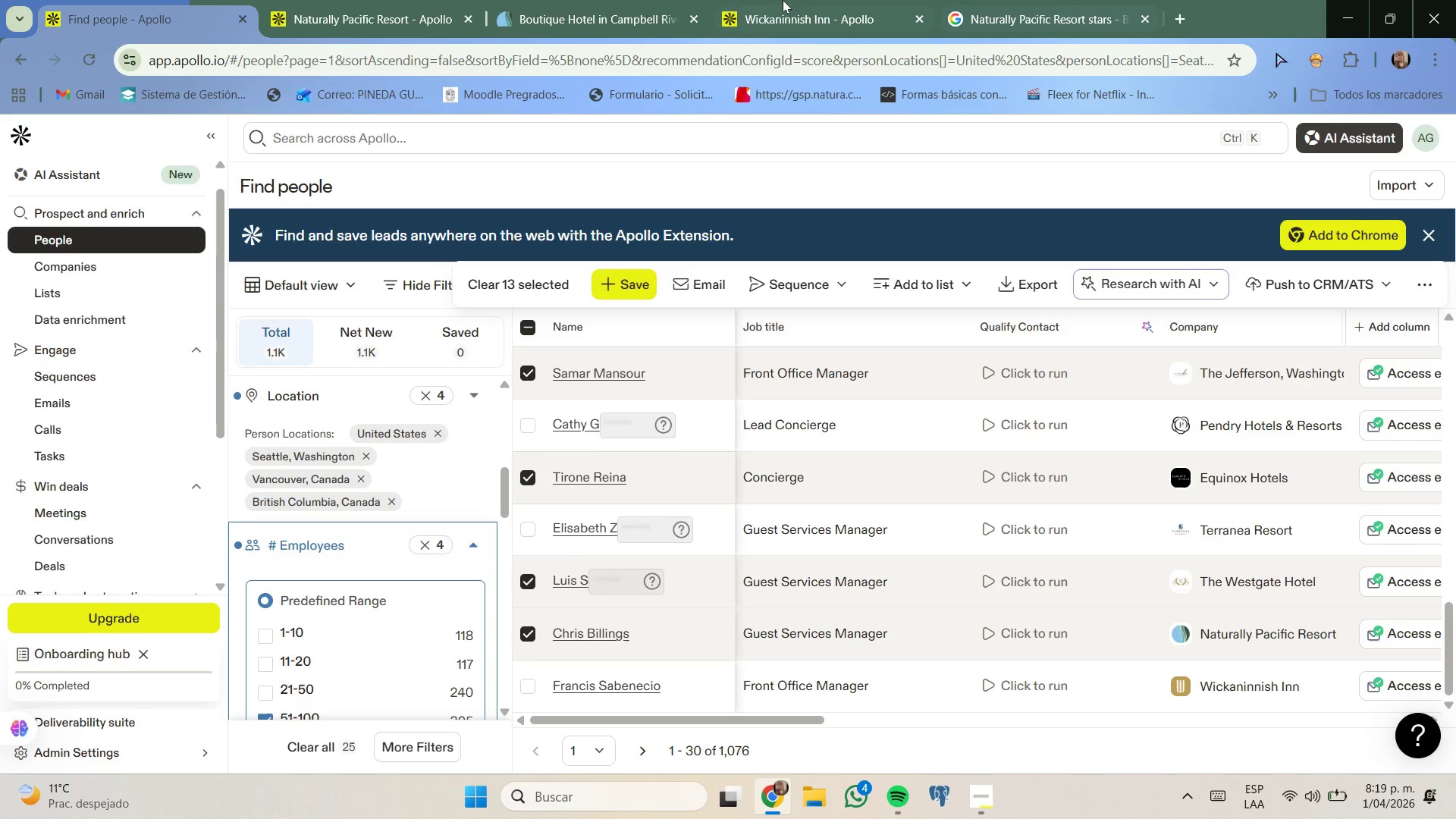 
left_click([676, 0])
 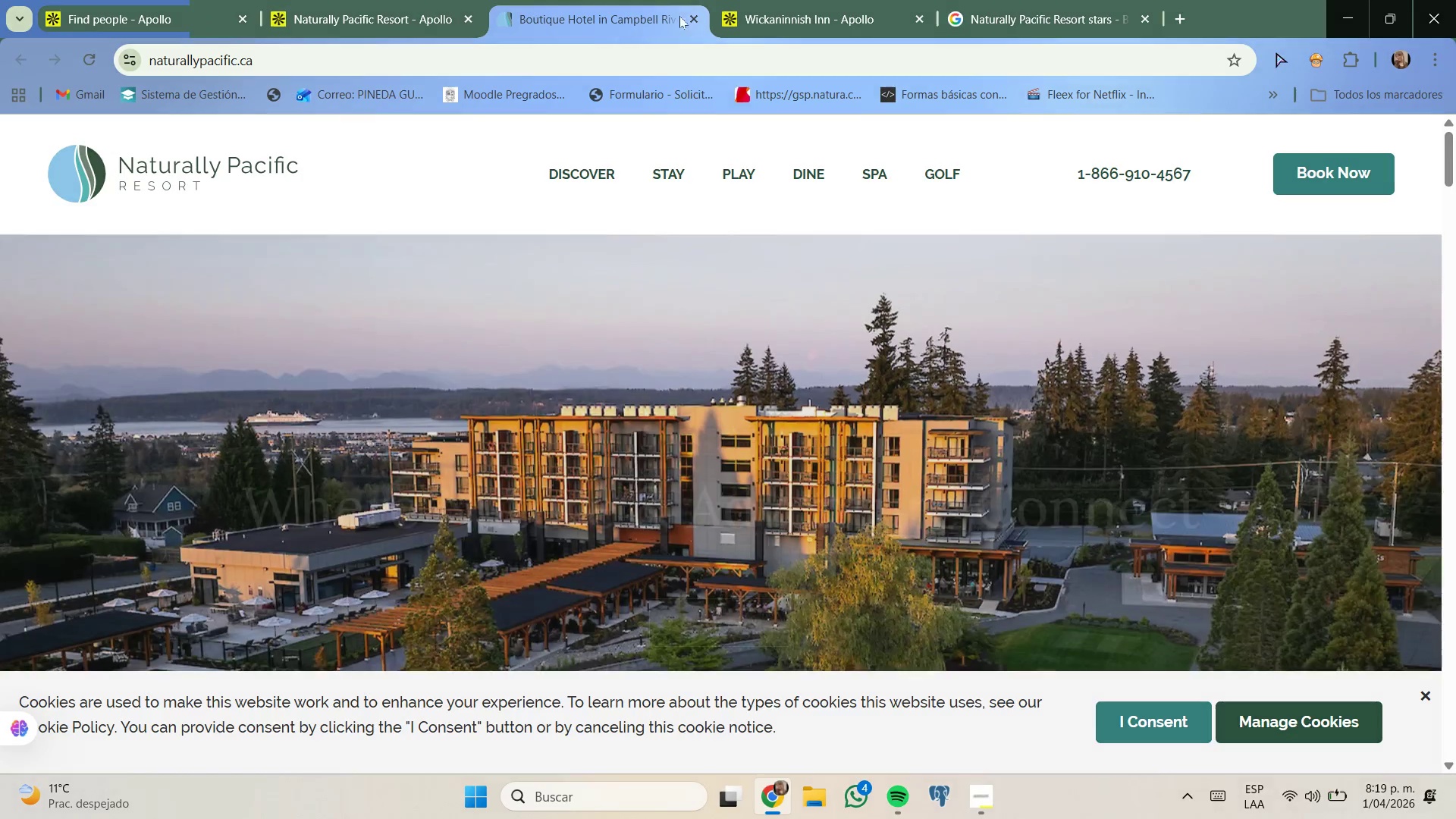 
scroll: coordinate [811, 234], scroll_direction: down, amount: 7.0
 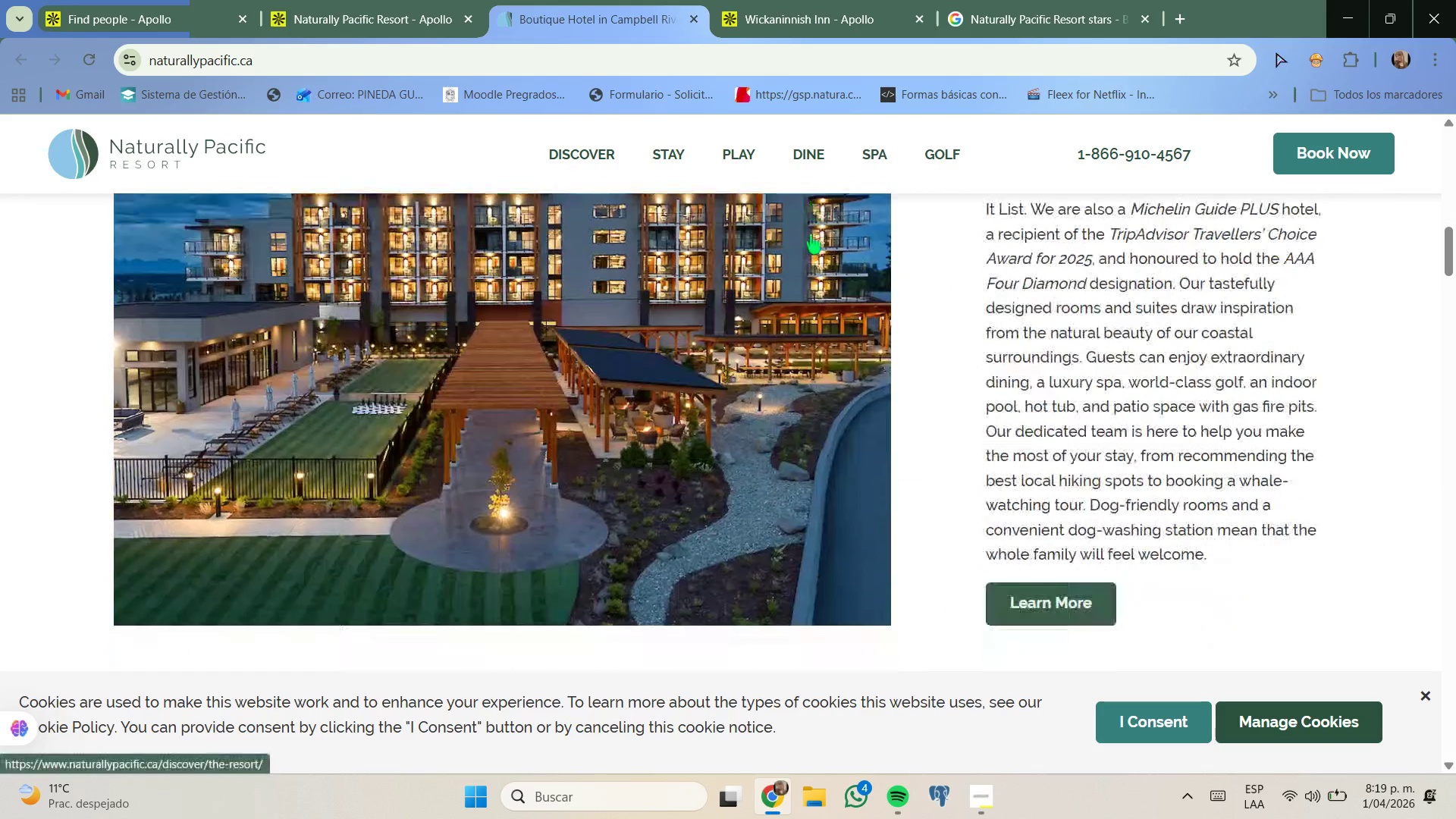 
scroll: coordinate [811, 234], scroll_direction: none, amount: 0.0
 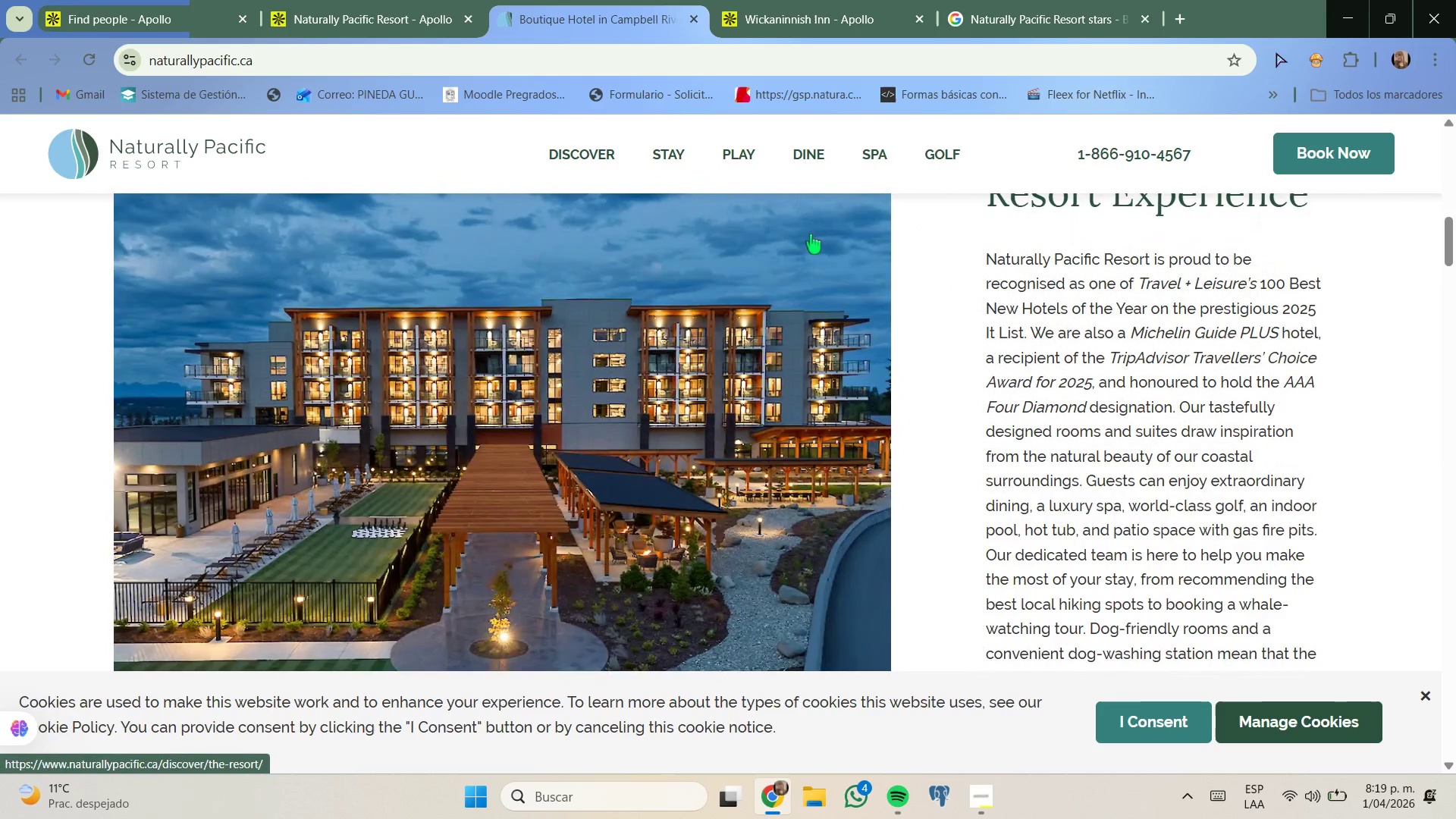 
scroll: coordinate [811, 234], scroll_direction: down, amount: 4.0
 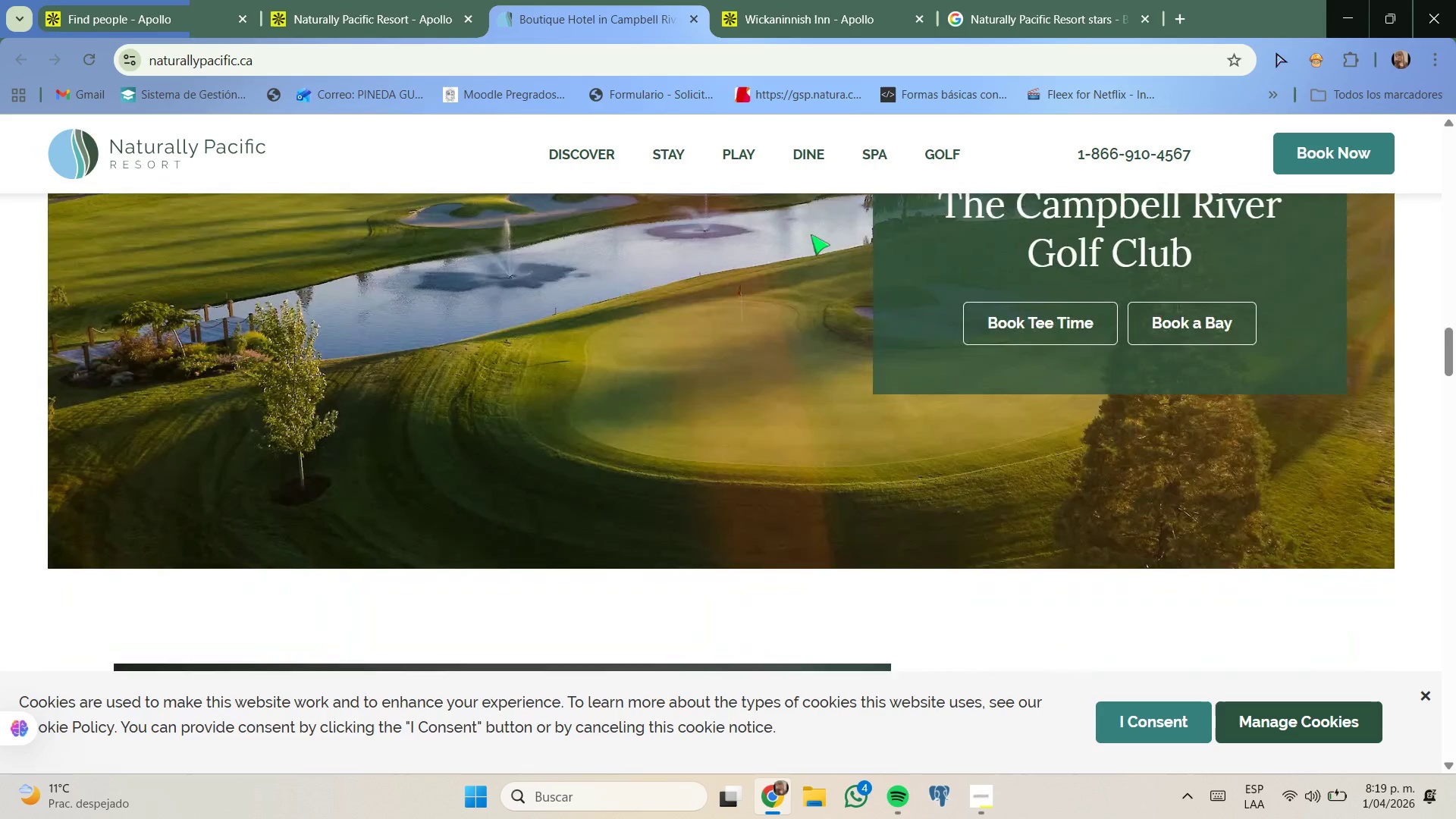 
scroll: coordinate [811, 234], scroll_direction: none, amount: 0.0
 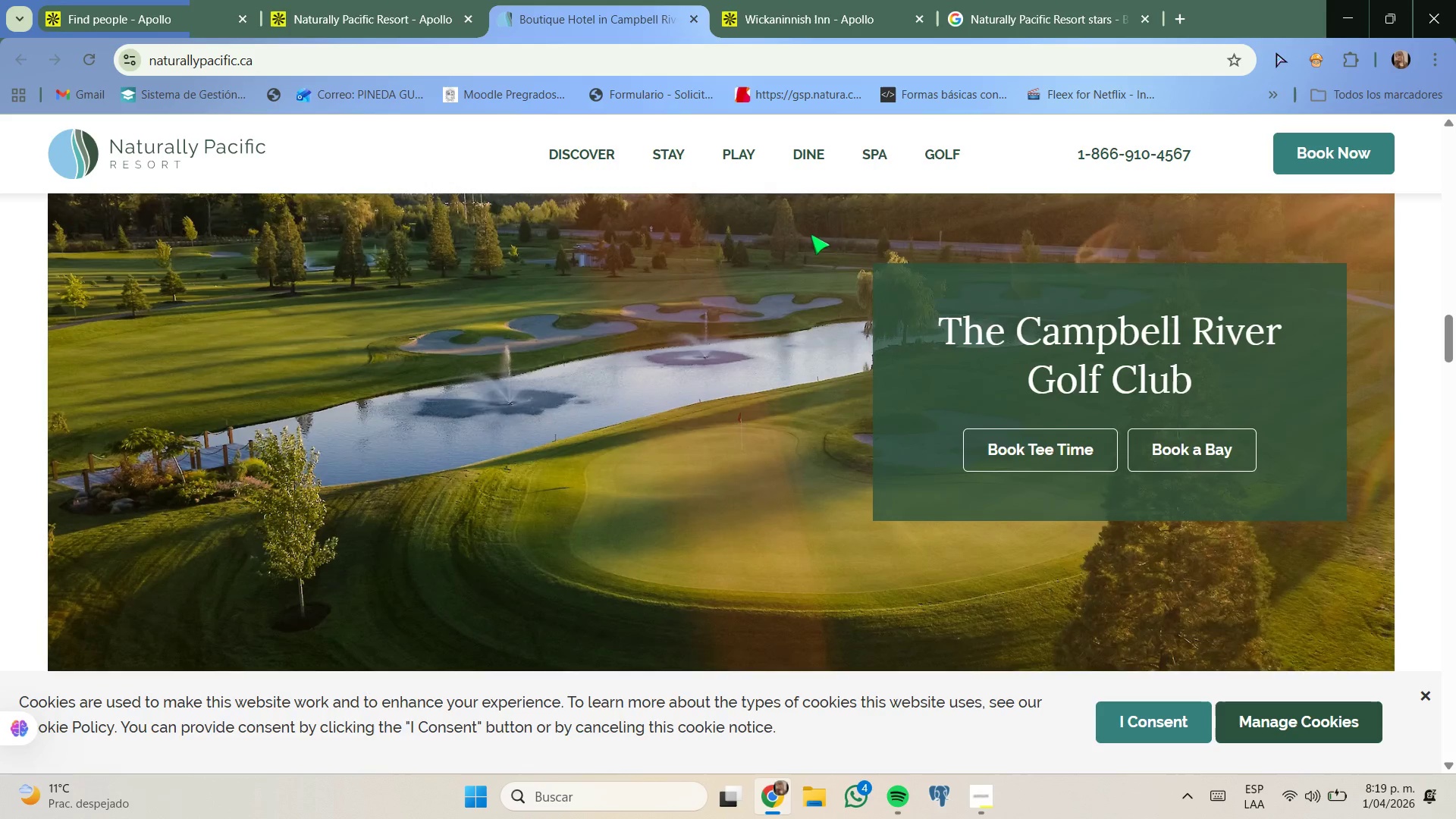 
scroll: coordinate [812, 234], scroll_direction: down, amount: 13.0
 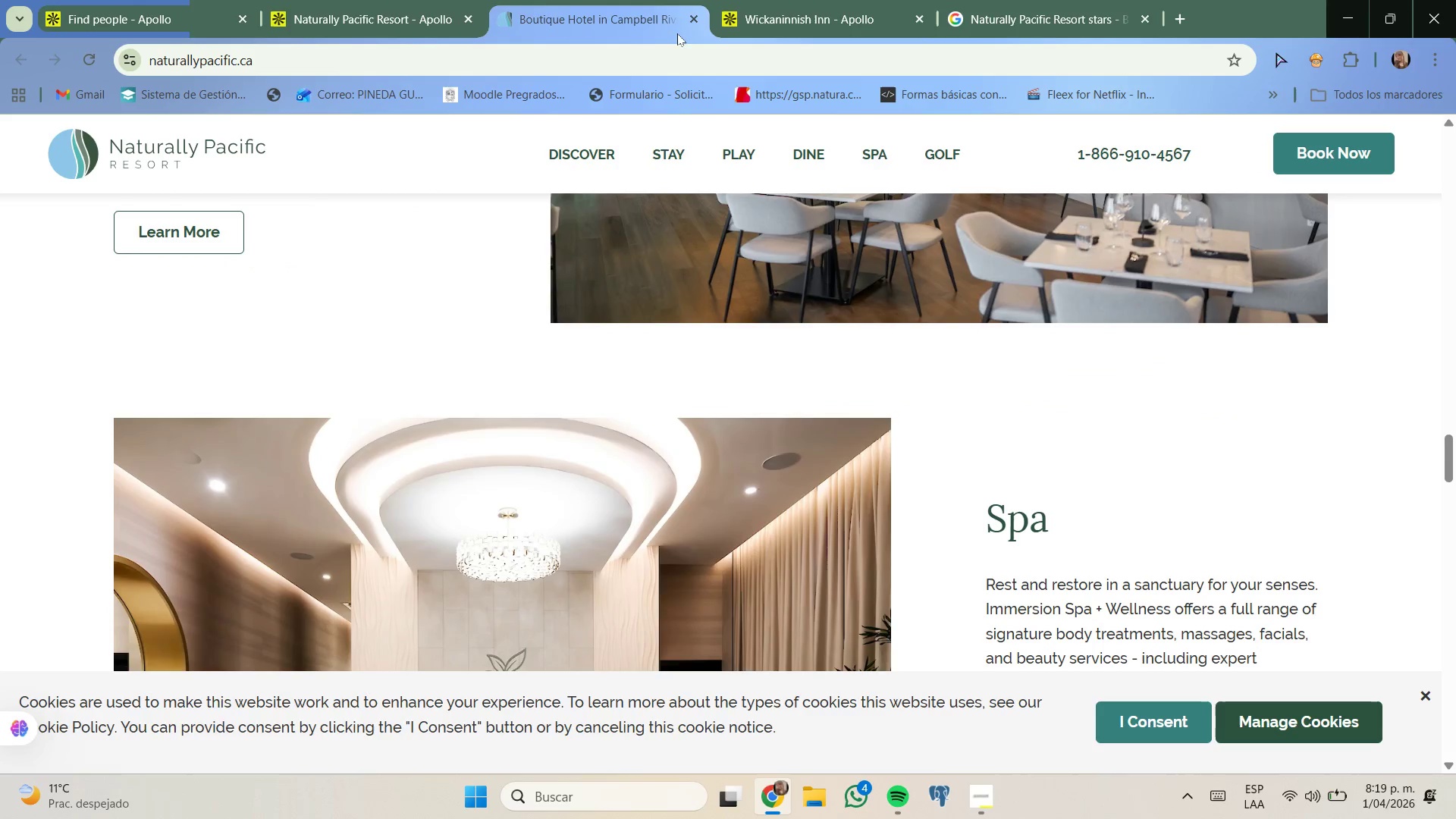 
left_click([698, 22])
 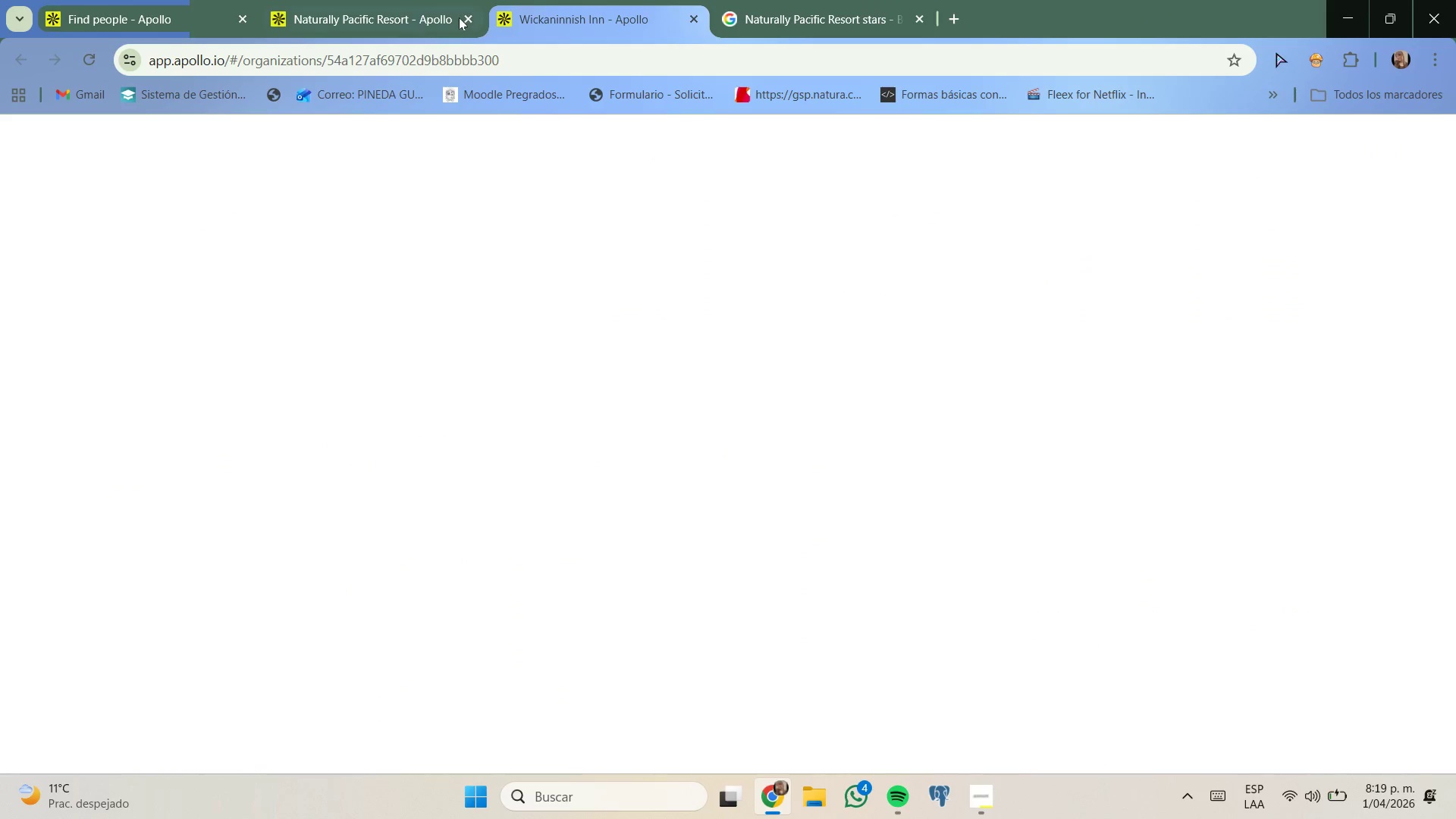 
left_click([467, 15])
 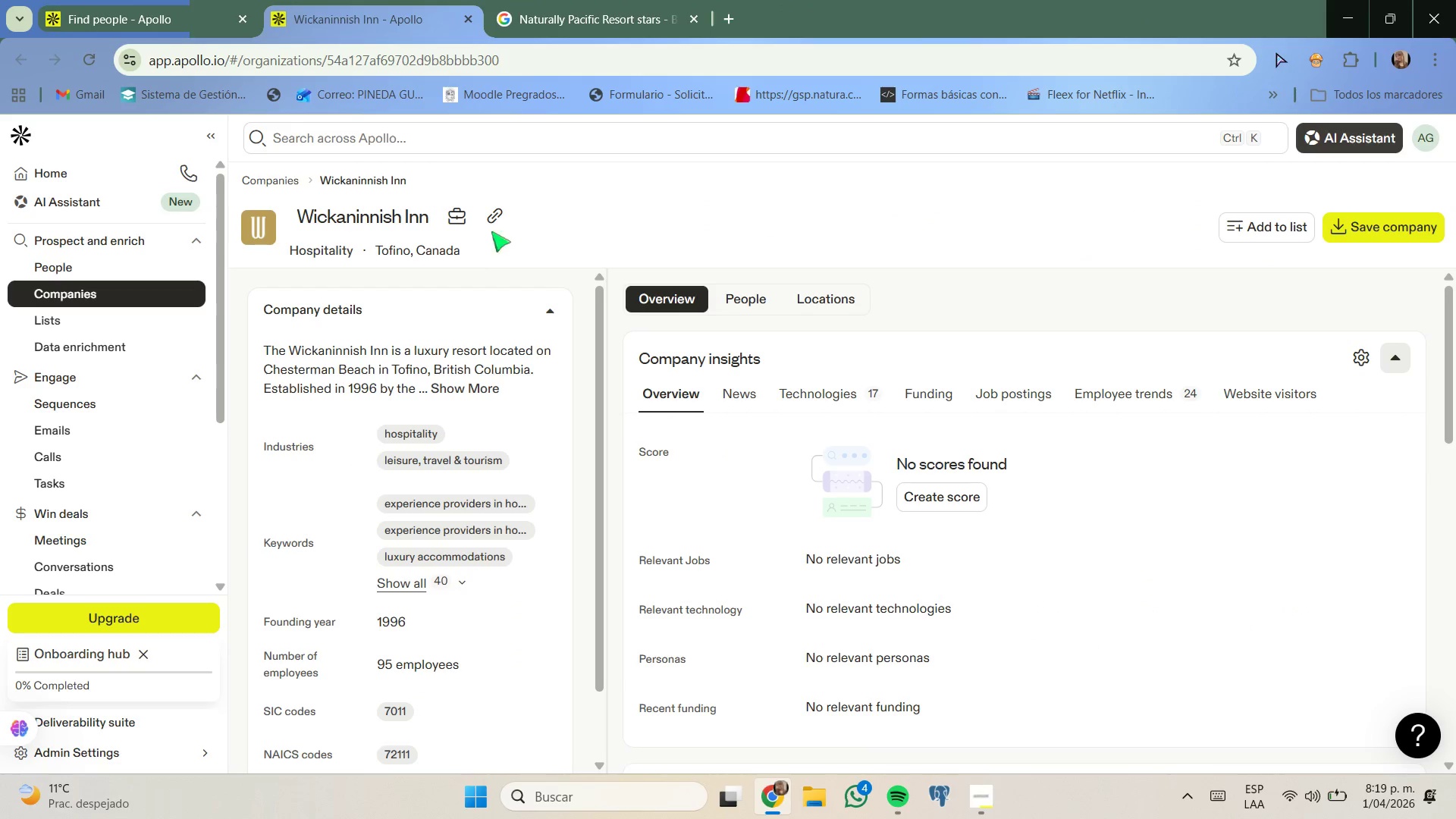 
left_click([489, 215])
 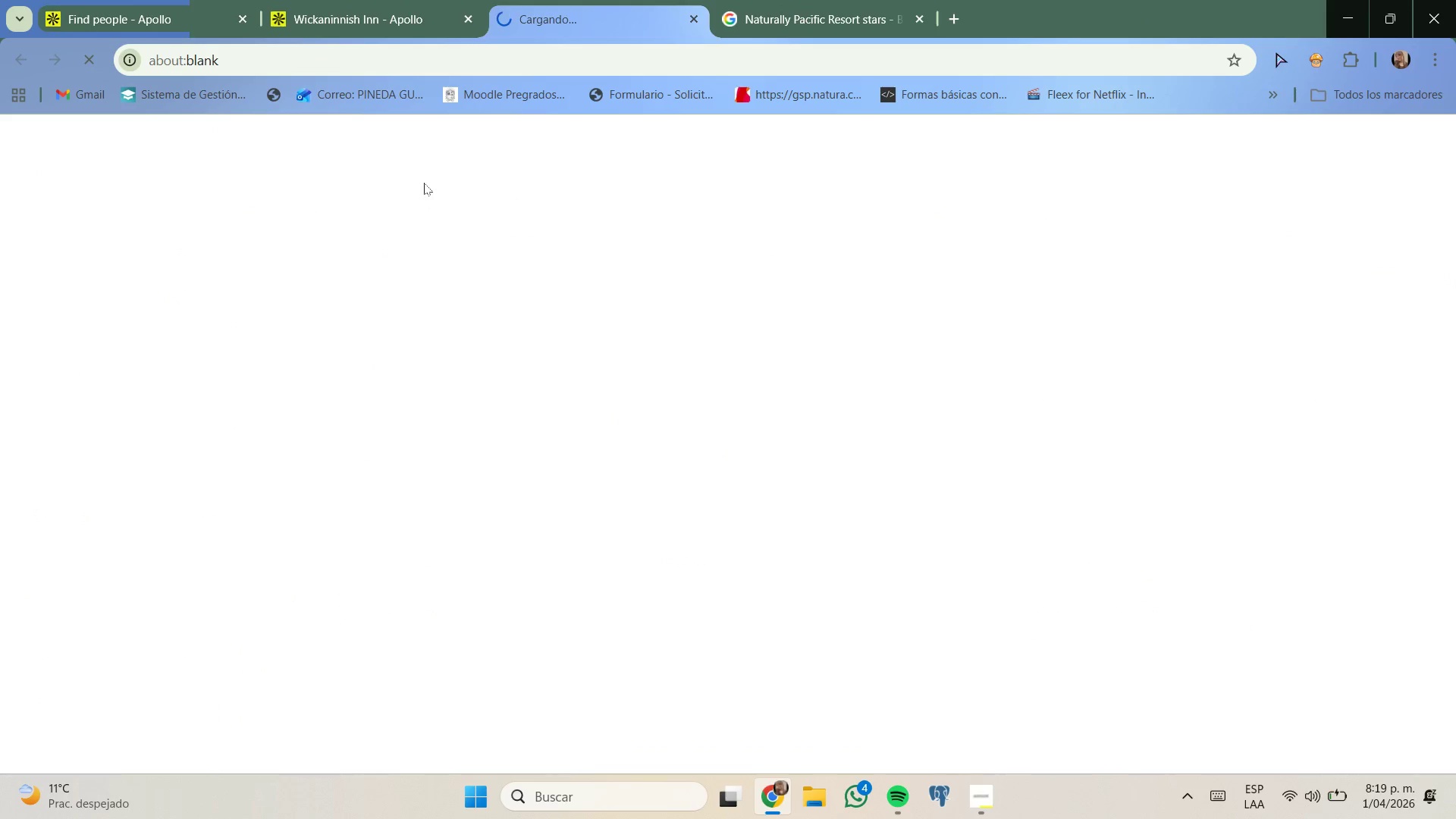 
left_click([405, 0])
 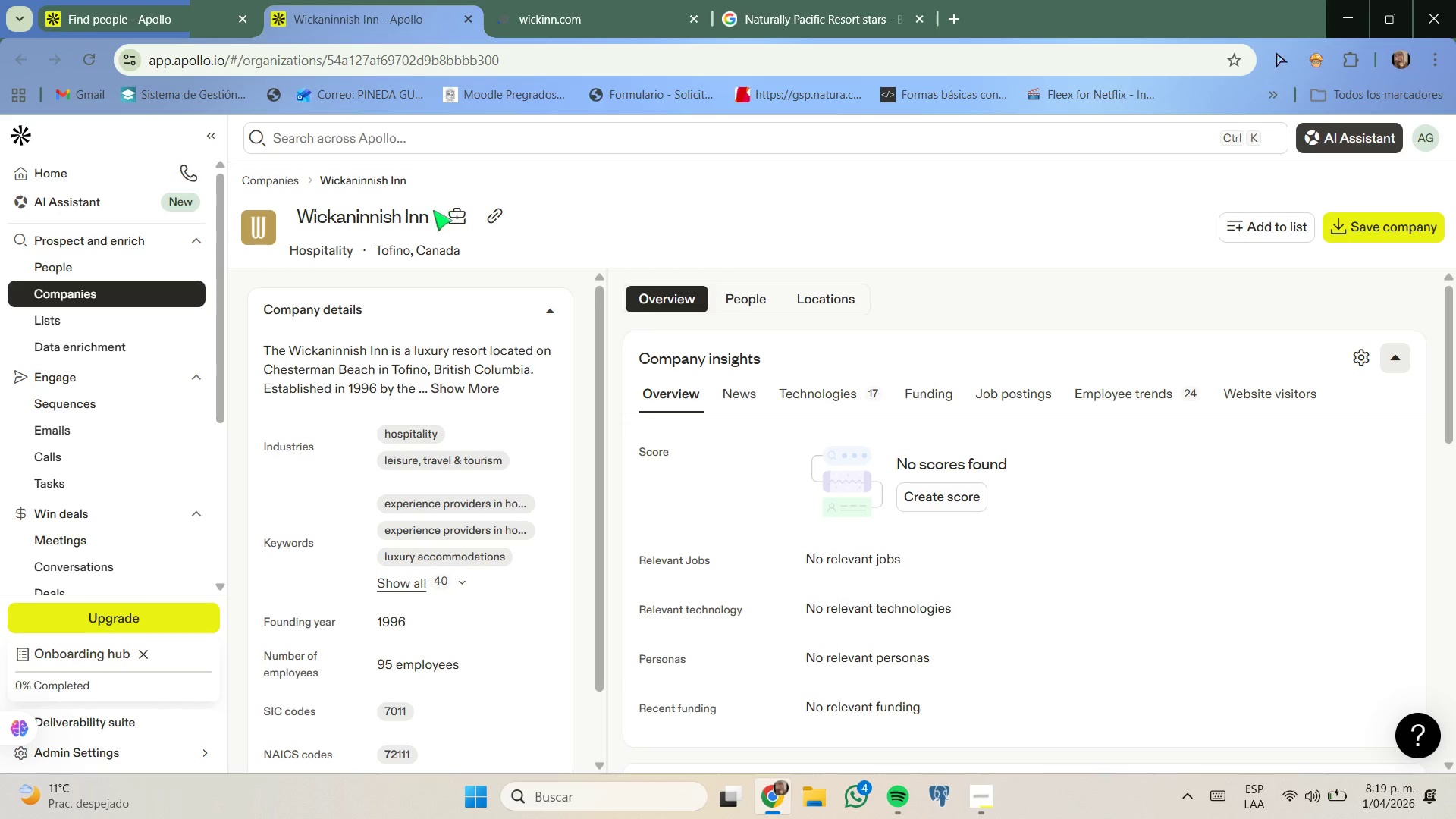 
left_click_drag(start_coordinate=[431, 215], to_coordinate=[301, 217])
 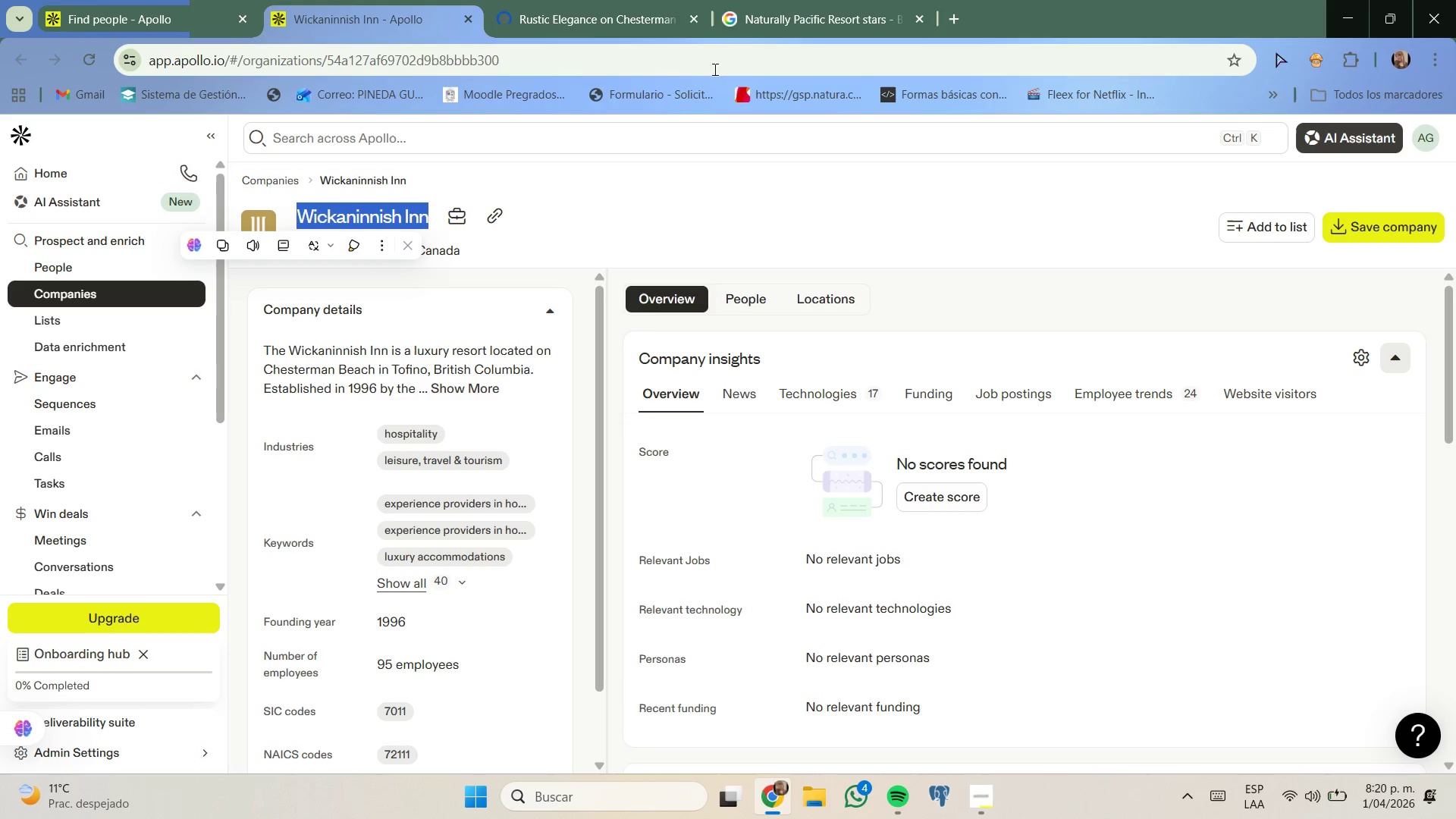 
key(Control+ControlLeft)
 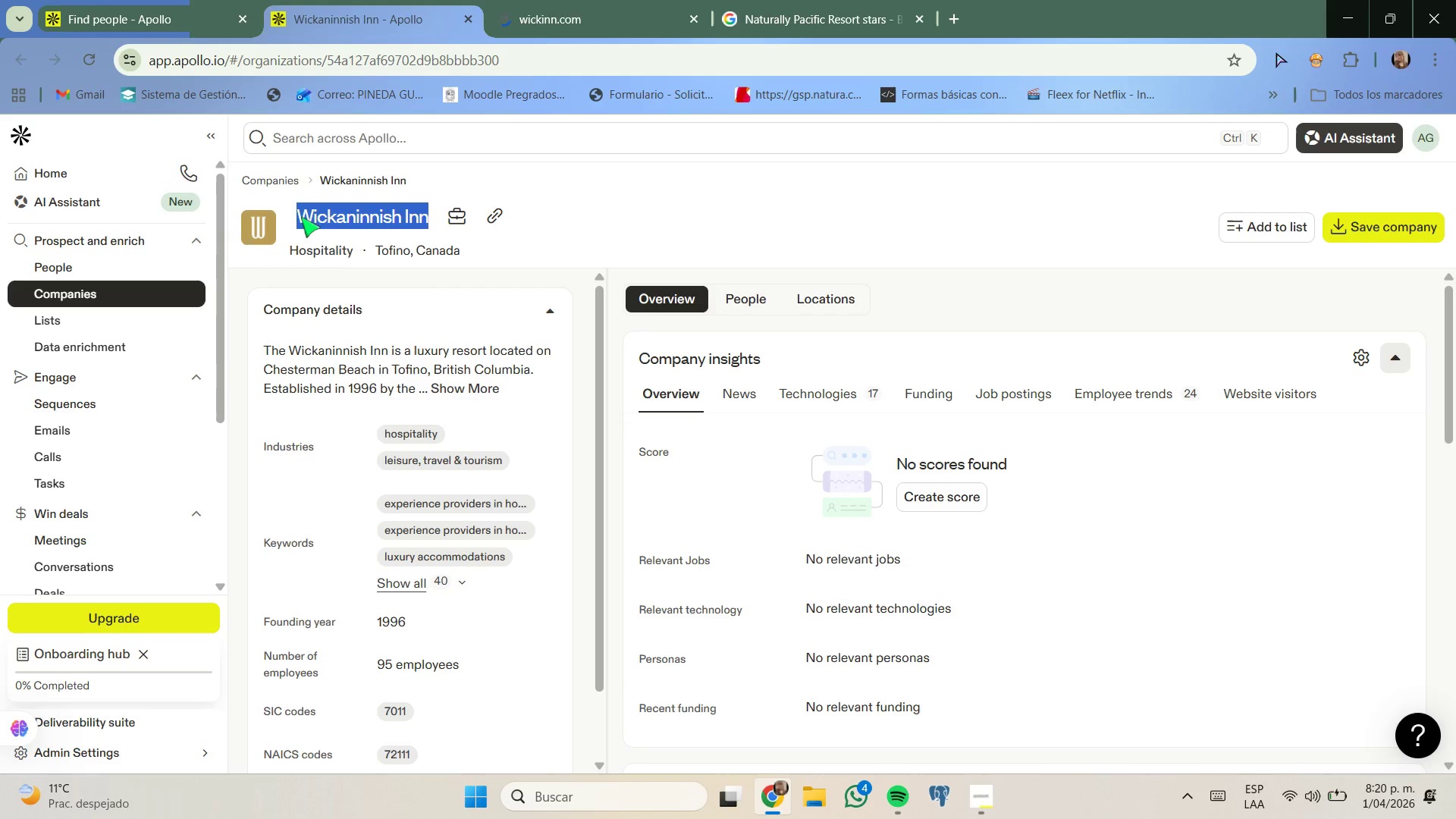 
key(Control+C)
 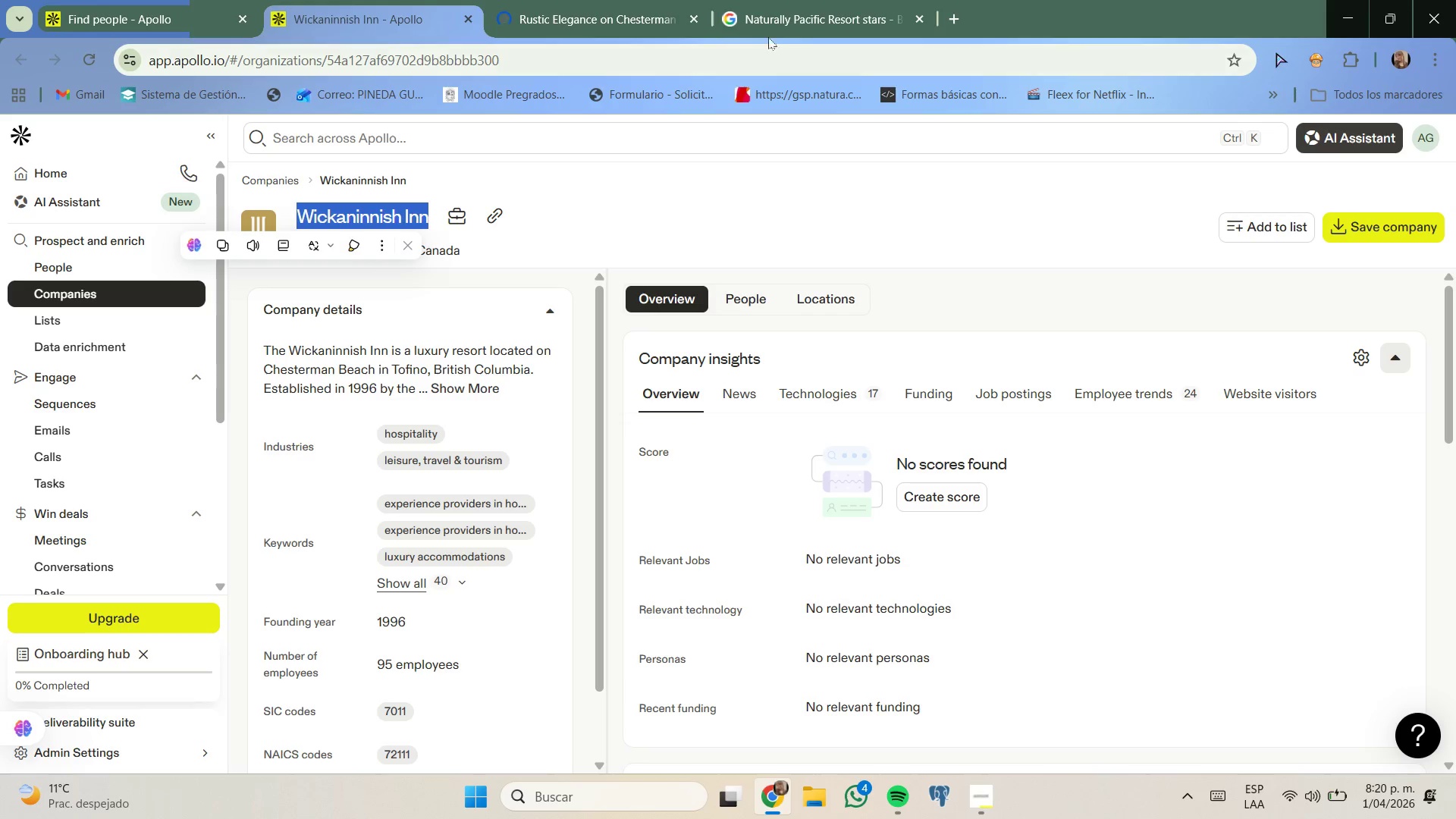 
left_click([812, 5])
 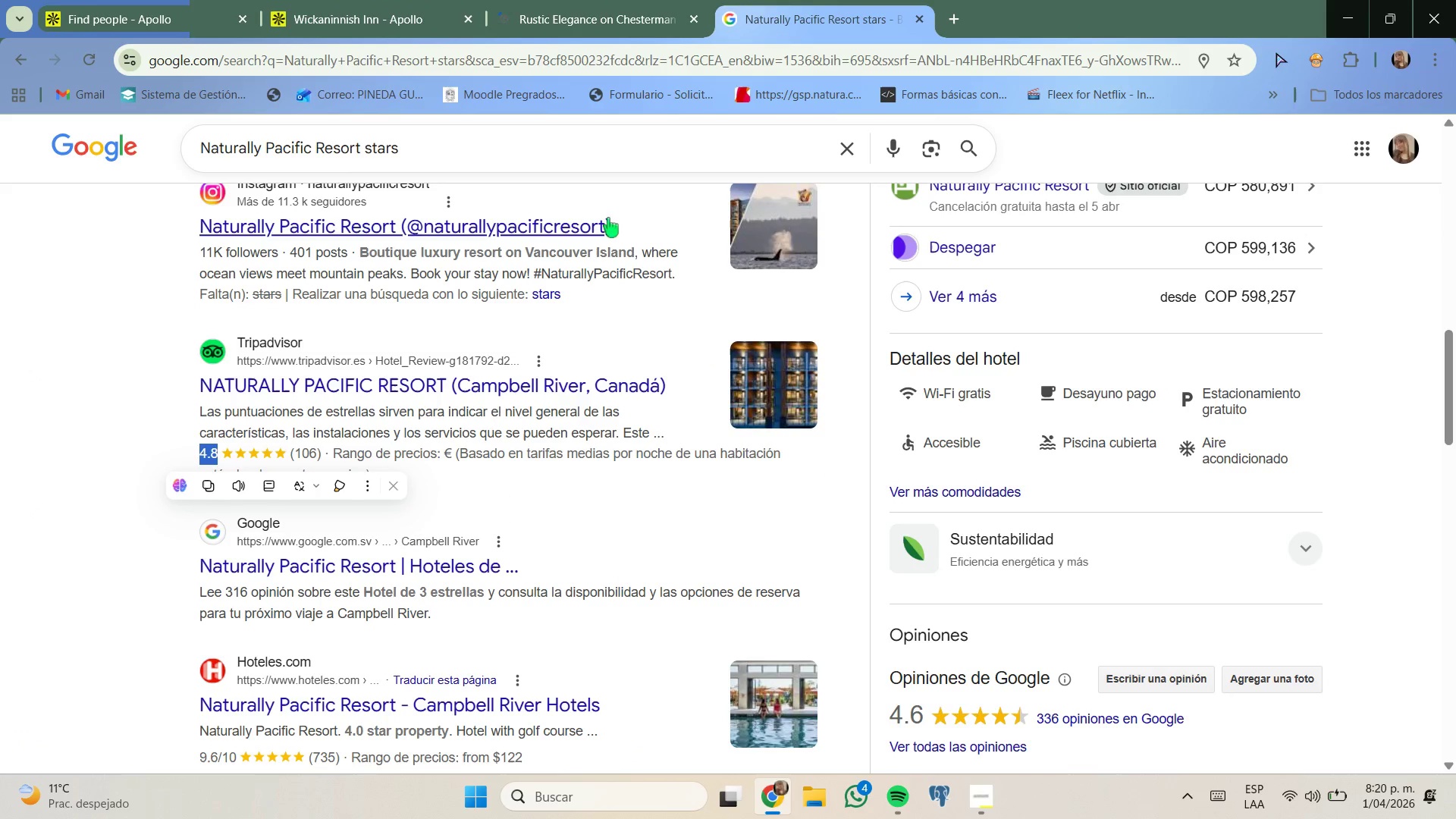 
scroll: coordinate [717, 193], scroll_direction: up, amount: 1.0
 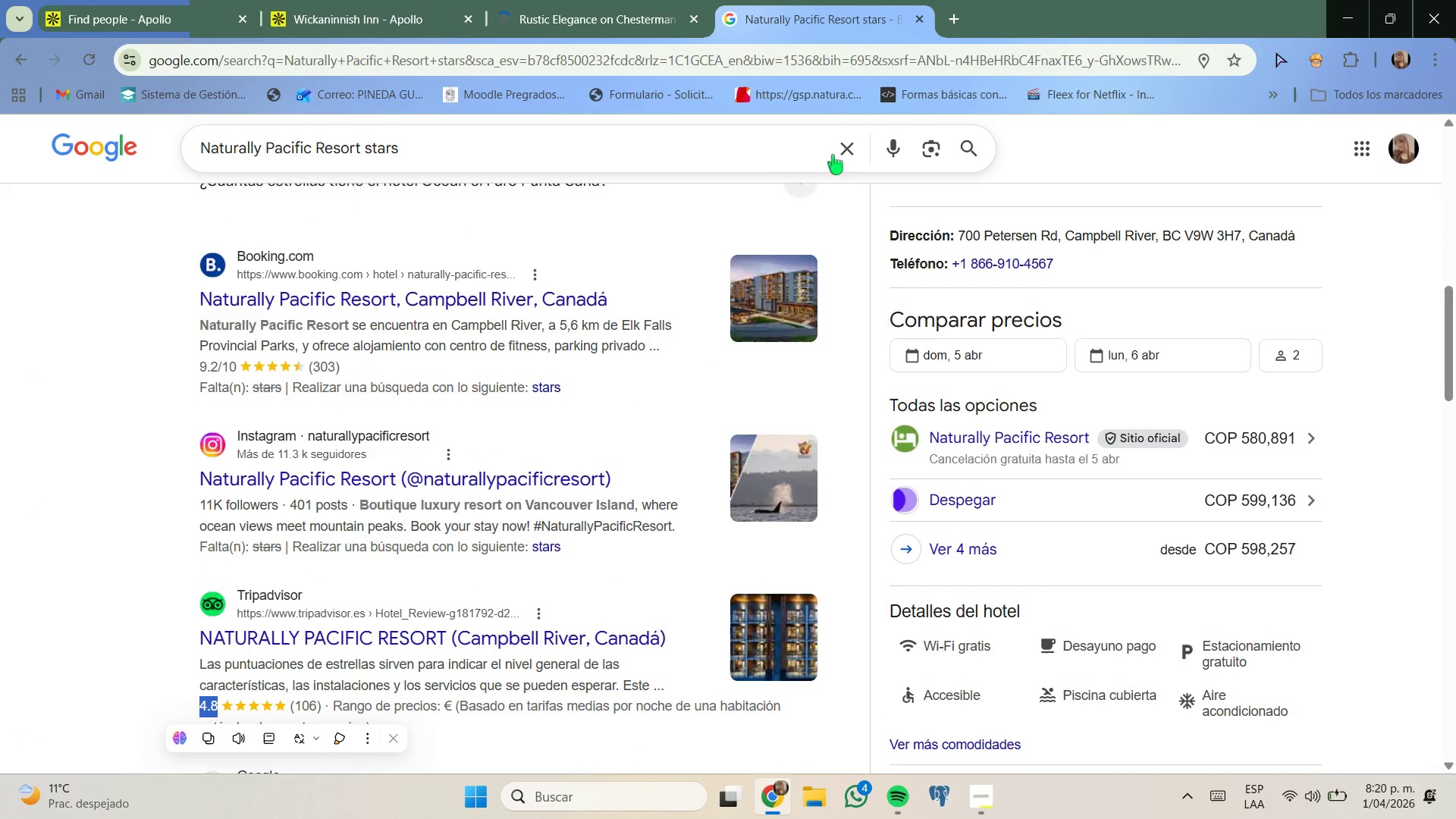 
left_click([836, 155])
 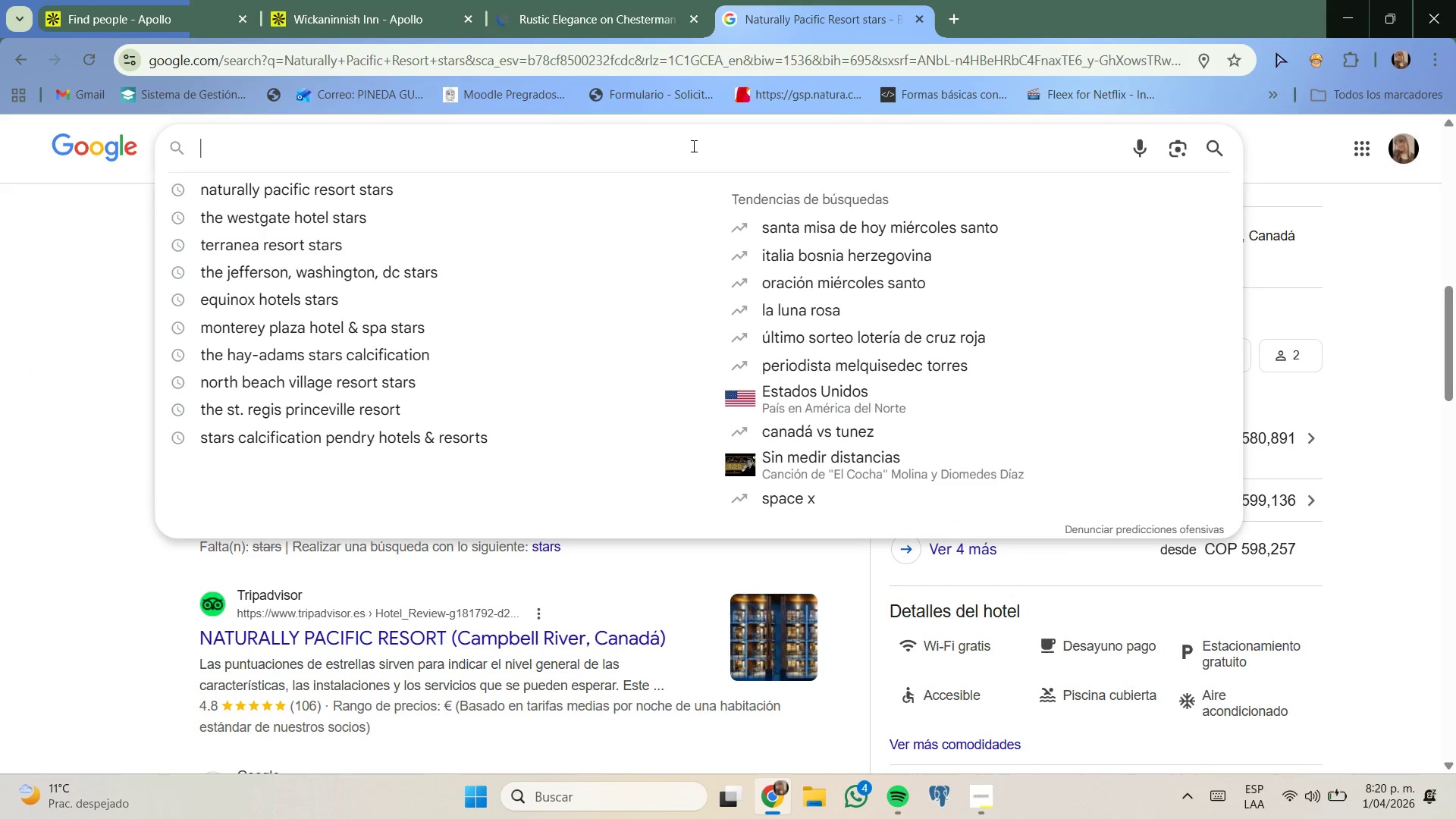 
key(Control+ControlLeft)
 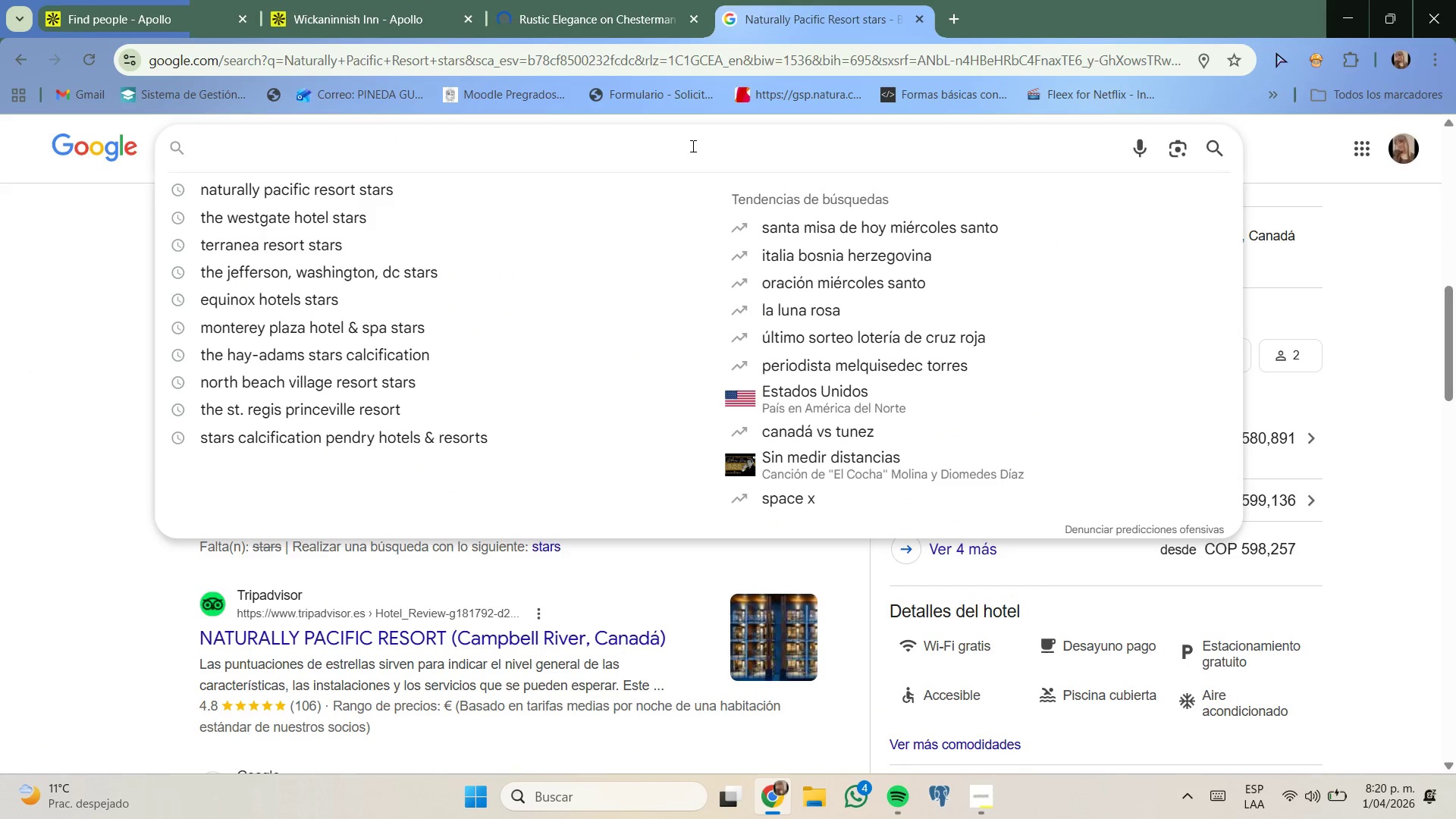 
key(Control+V)
 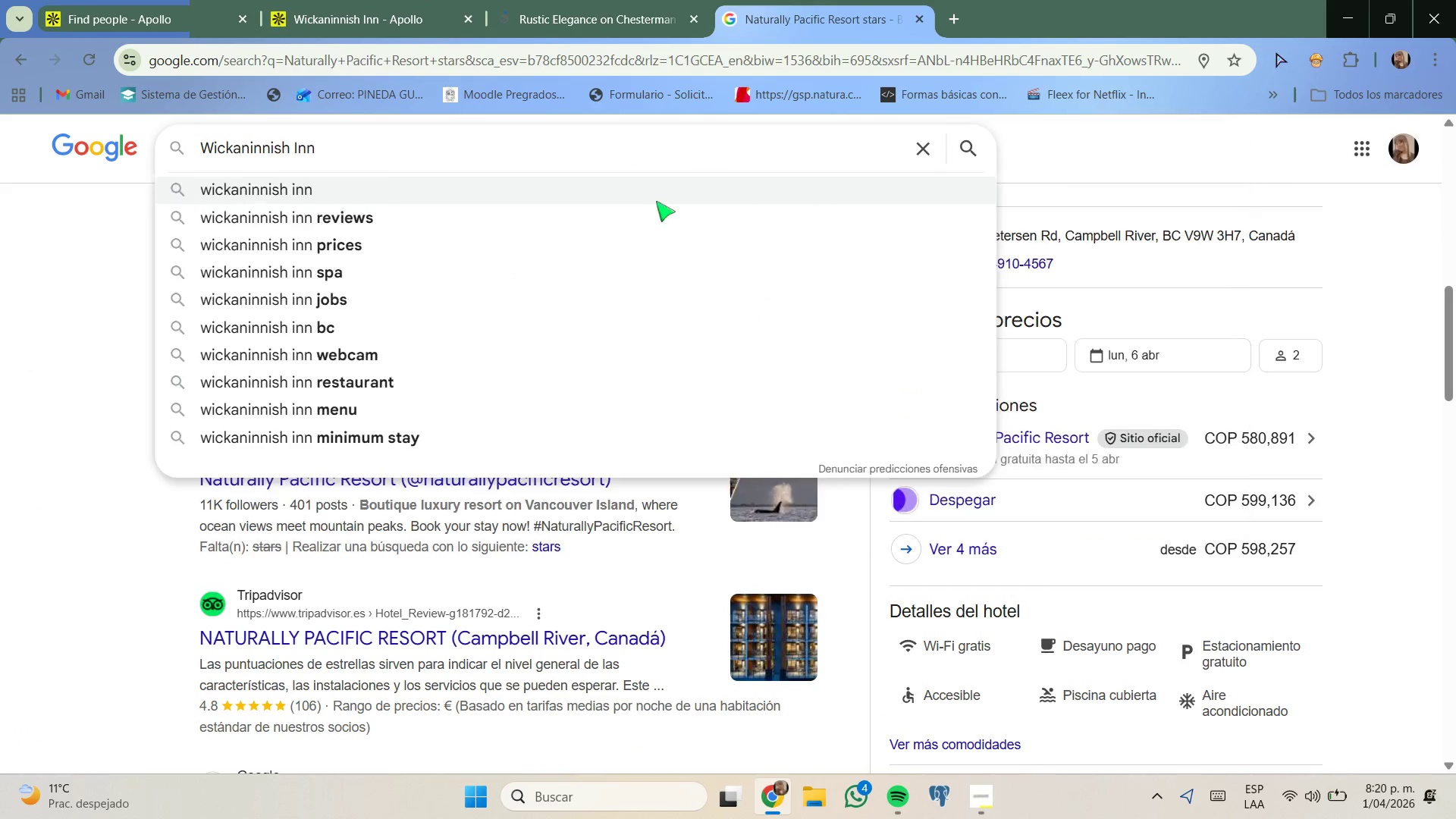 
type( stars)
 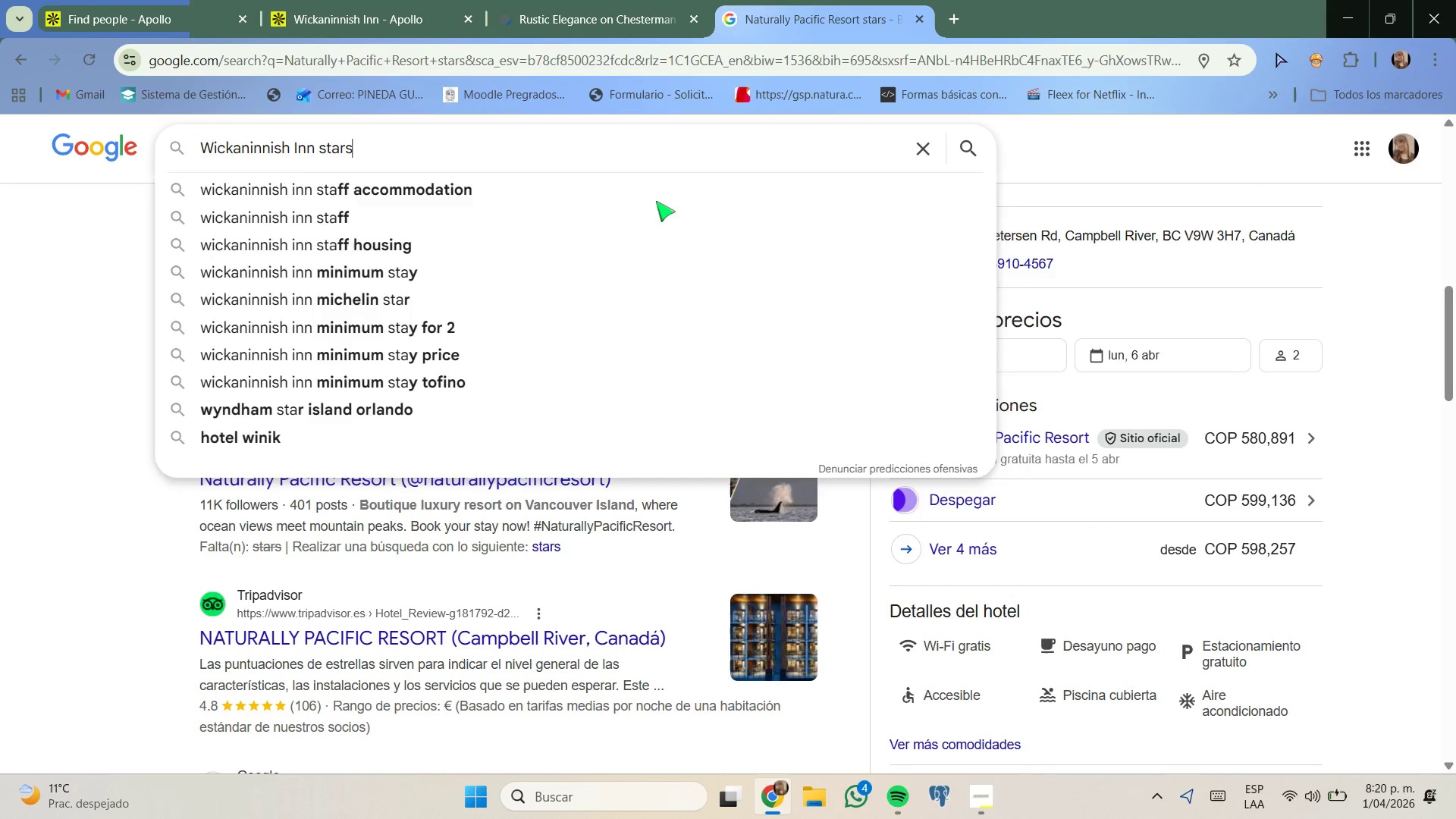 
key(Enter)
 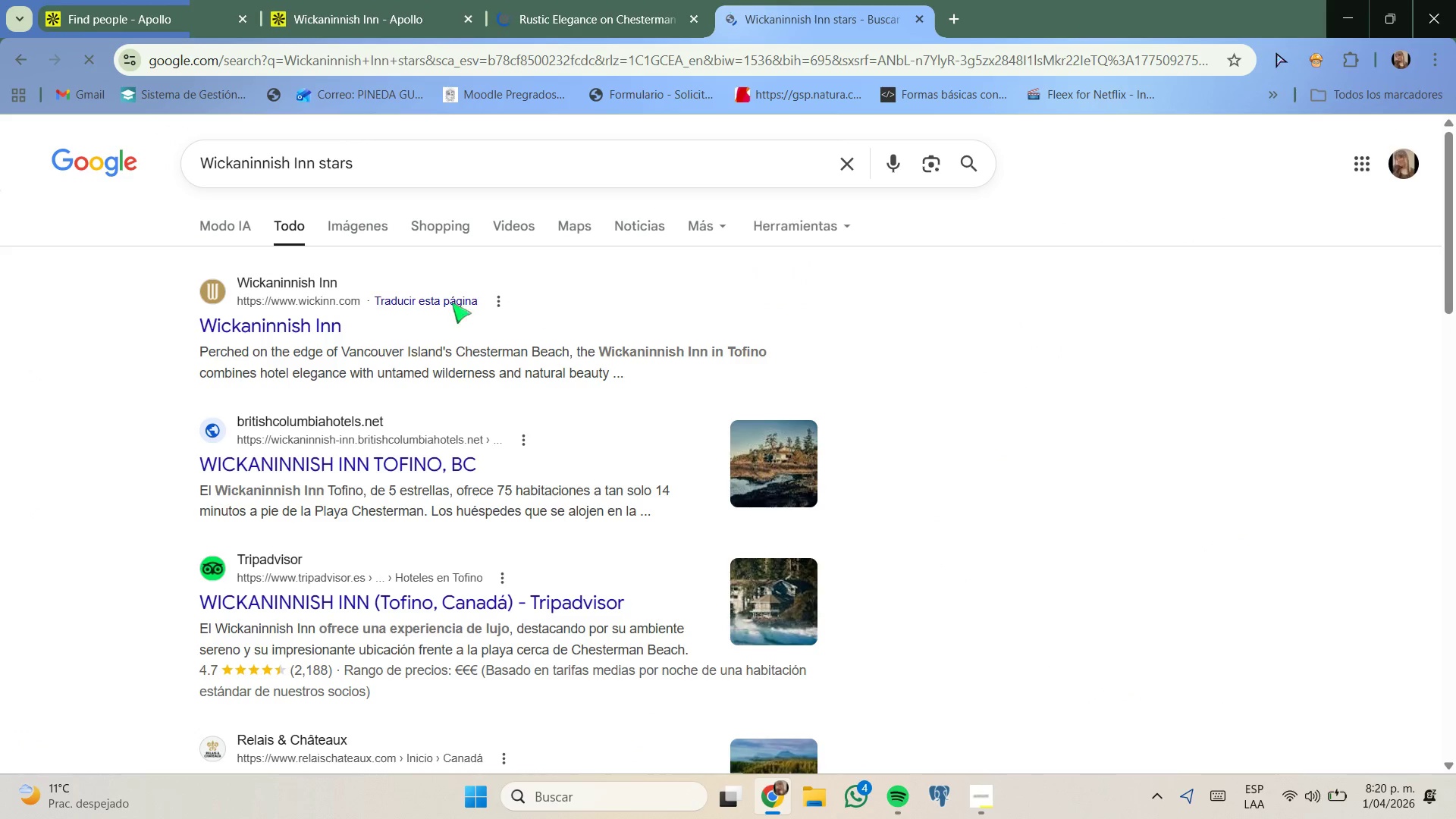 
scroll: coordinate [397, 305], scroll_direction: down, amount: 1.0
 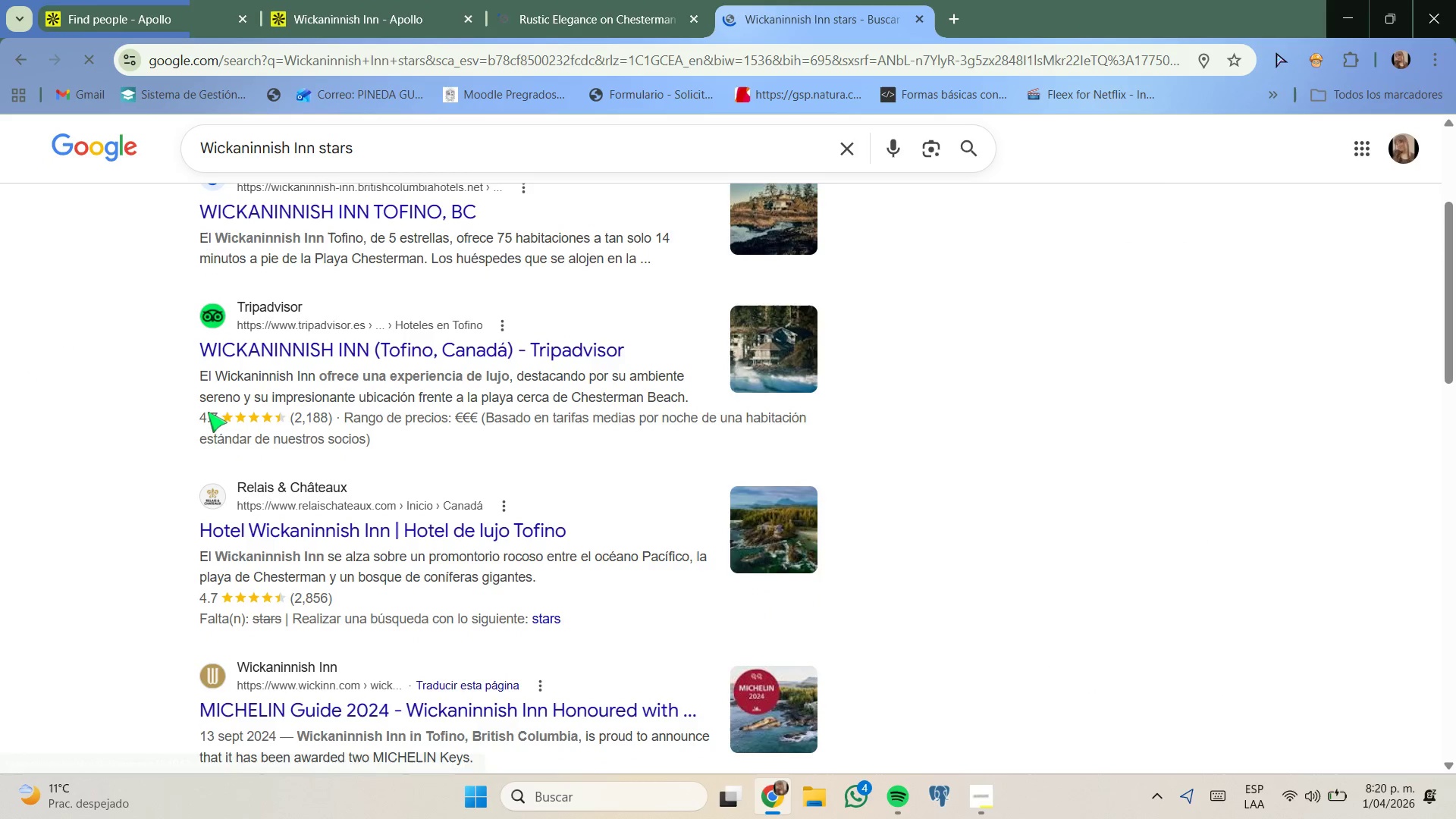 
left_click_drag(start_coordinate=[200, 414], to_coordinate=[281, 419])
 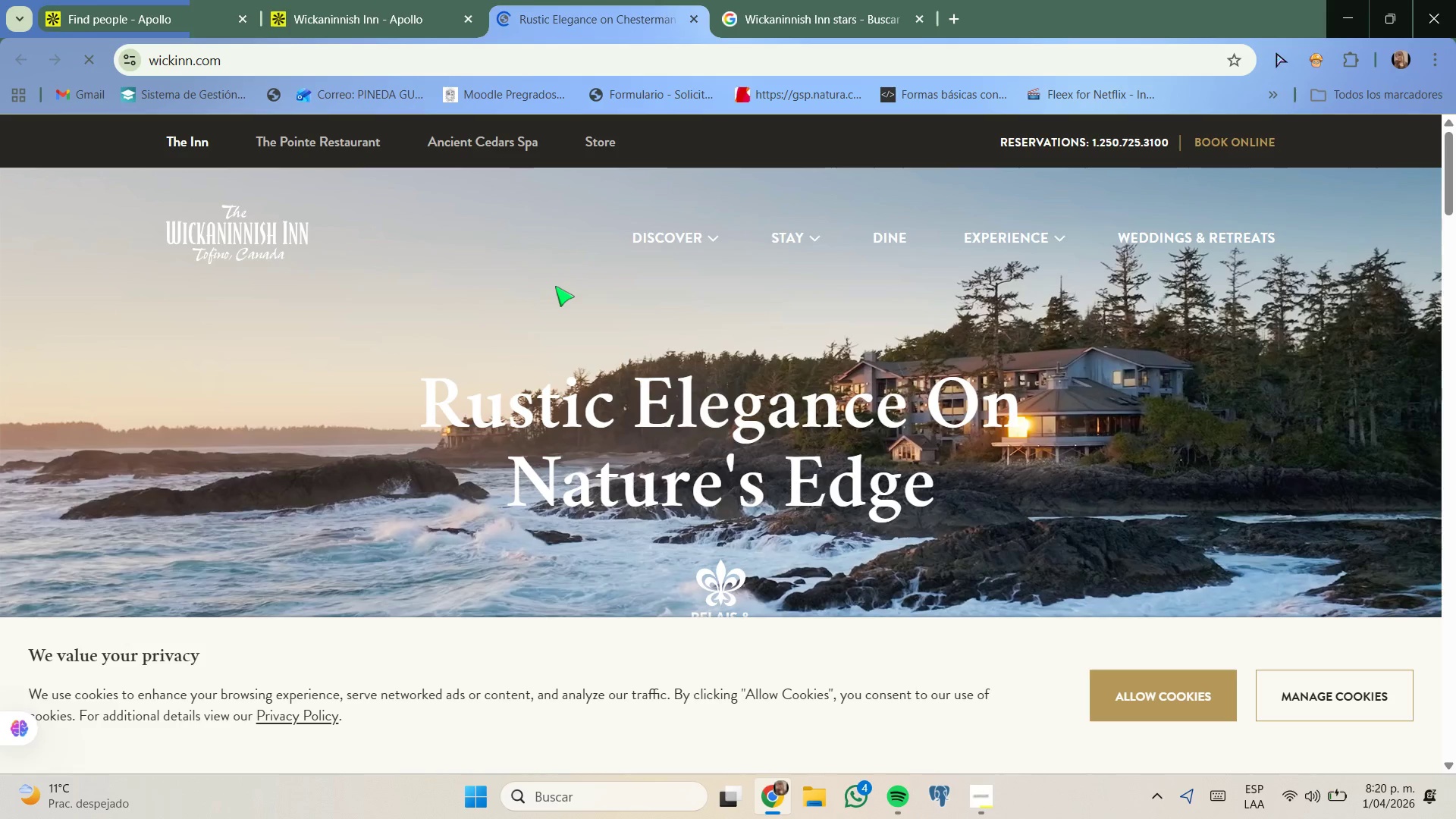 
scroll: coordinate [556, 287], scroll_direction: down, amount: 12.0
 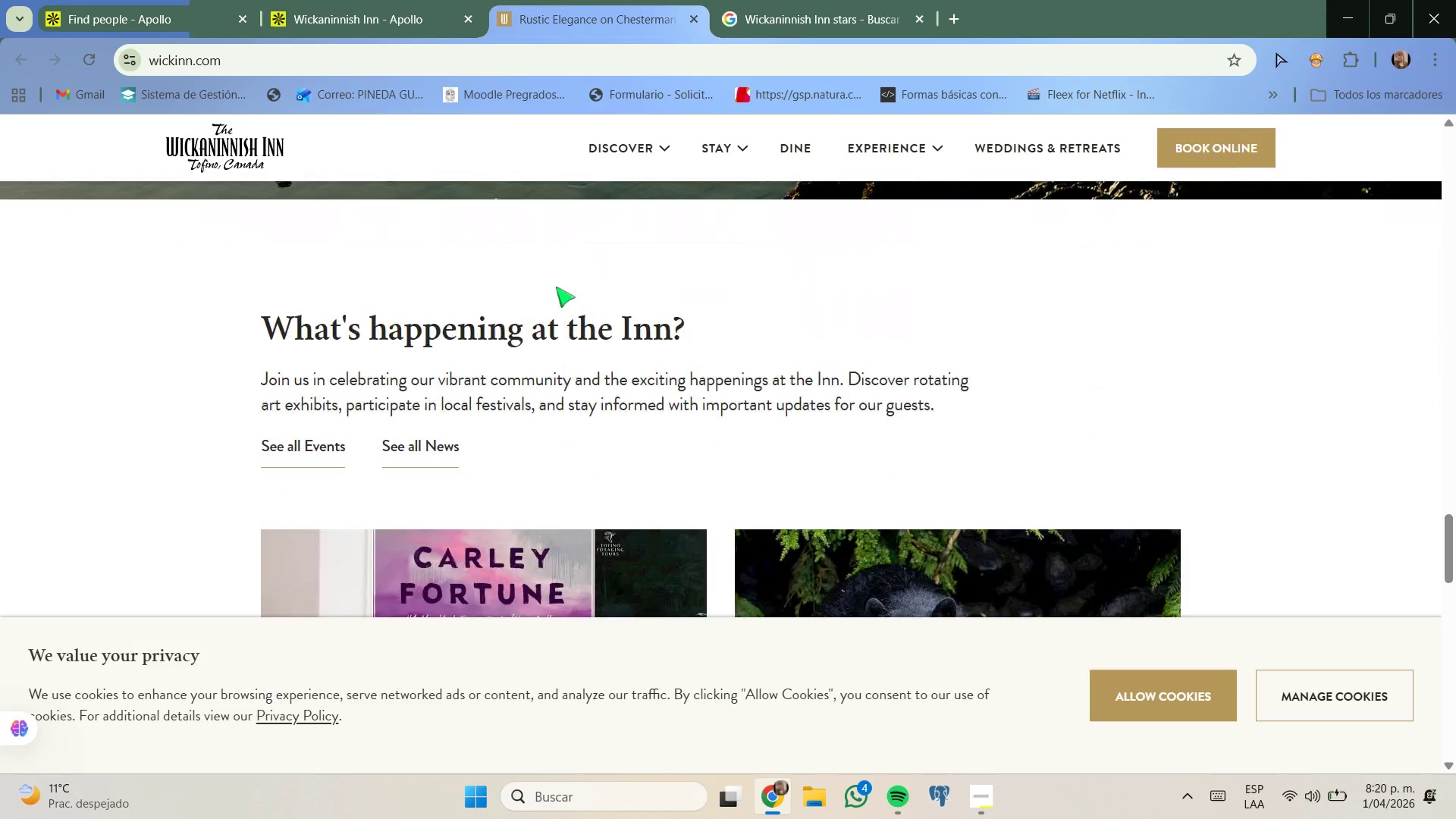 
left_click([168, 0])
 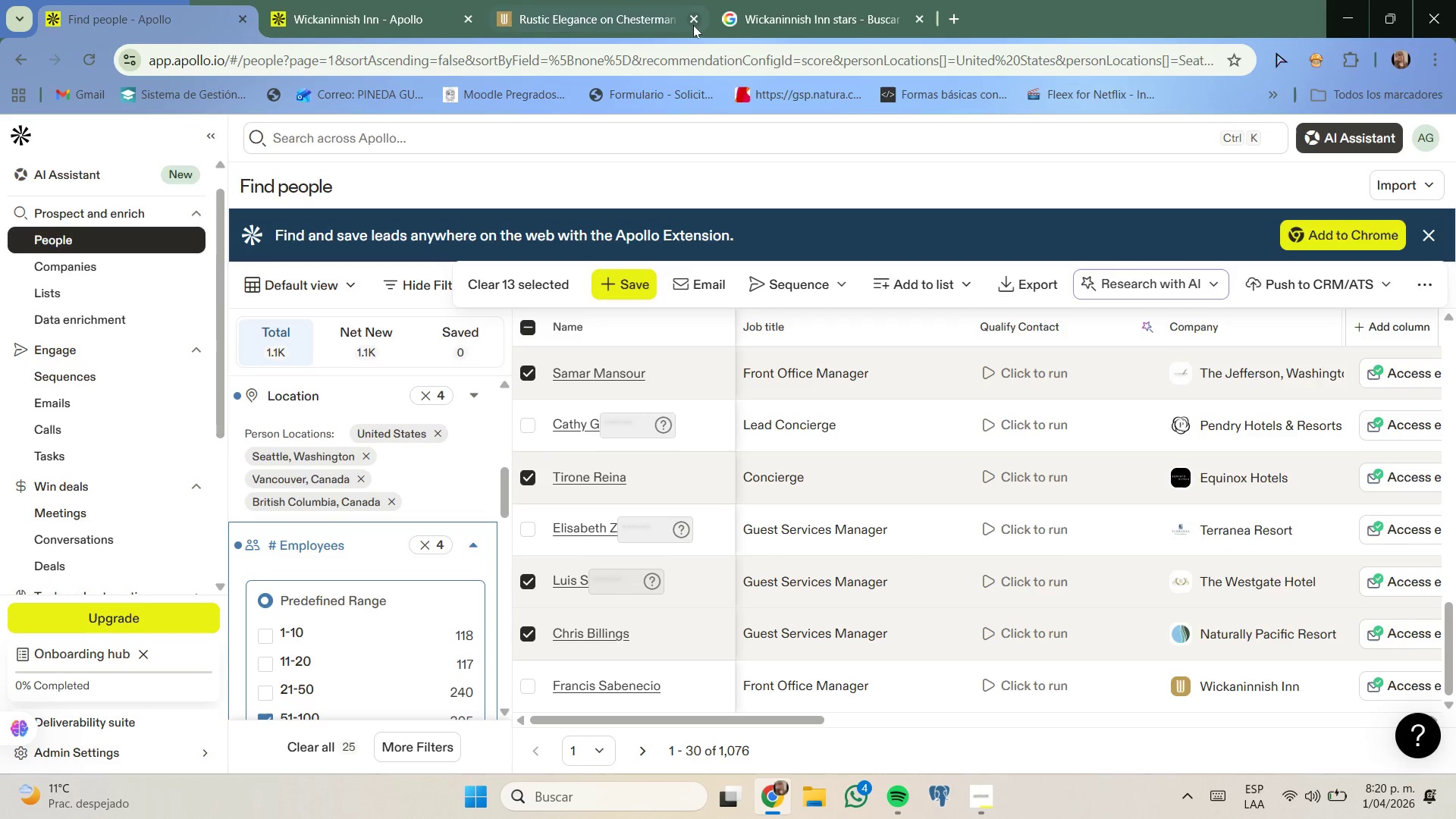 
left_click([694, 22])
 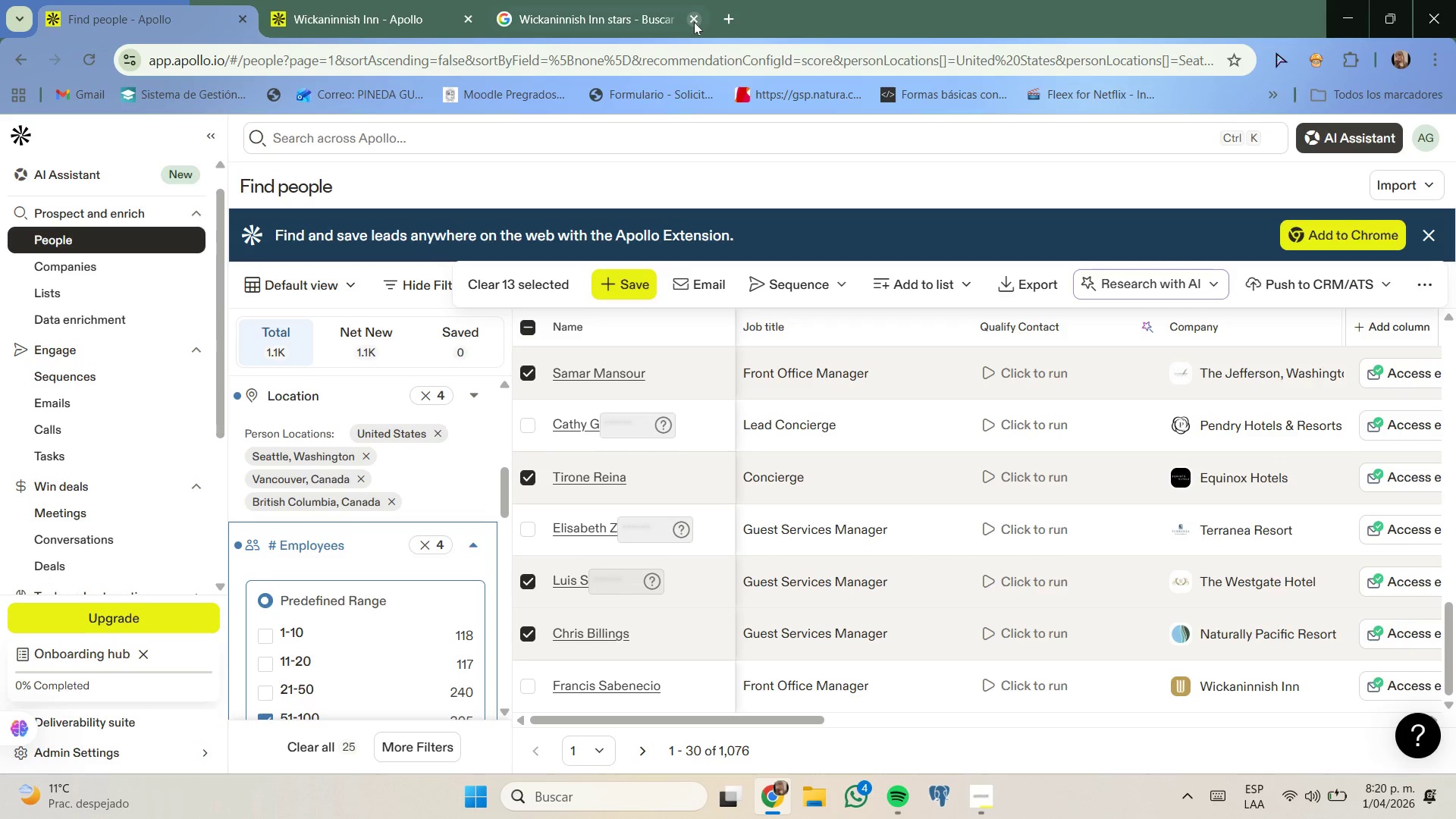 
left_click([694, 22])
 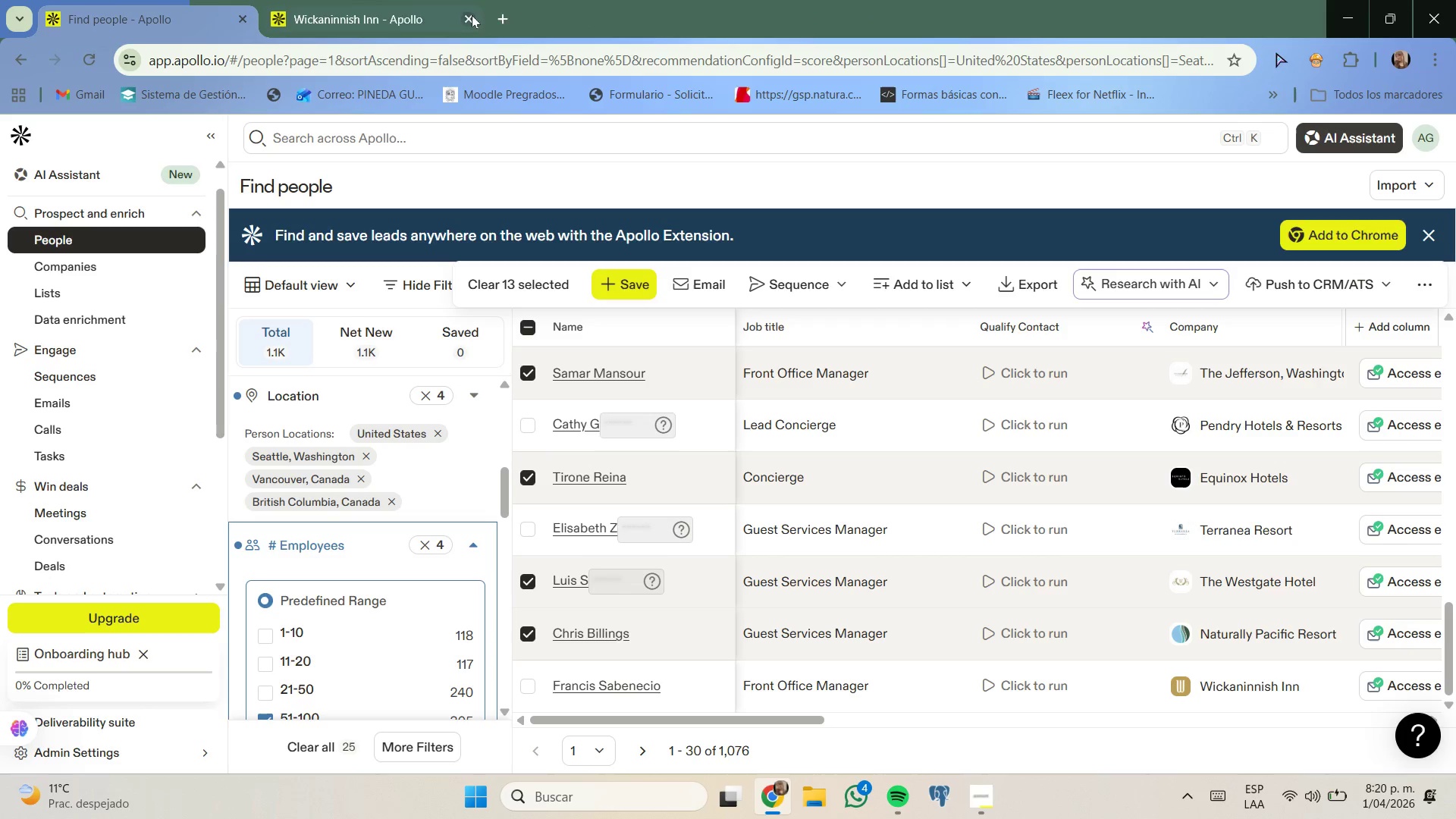 
scroll: coordinate [791, 410], scroll_direction: down, amount: 4.0
 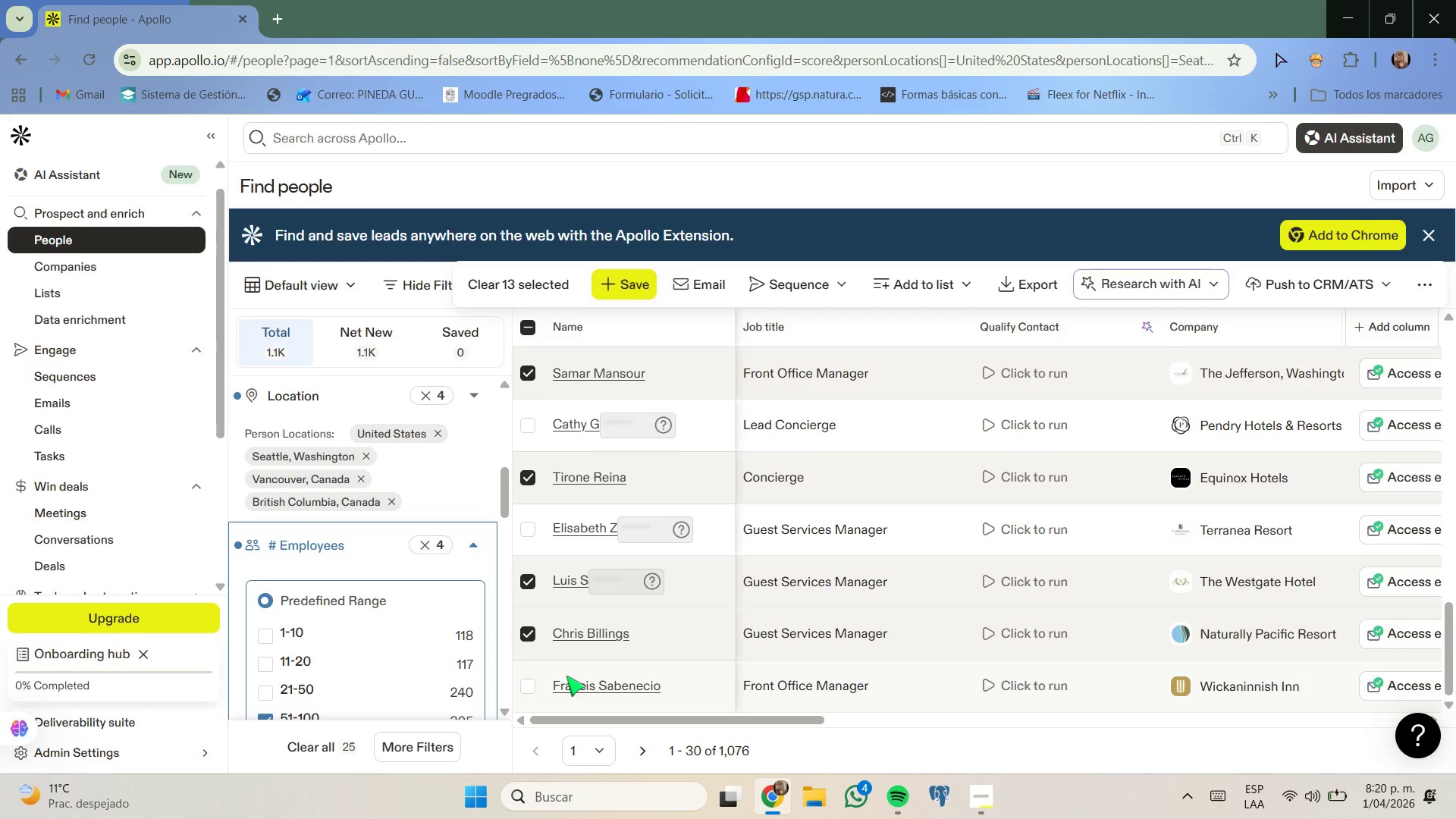 
left_click([531, 683])
 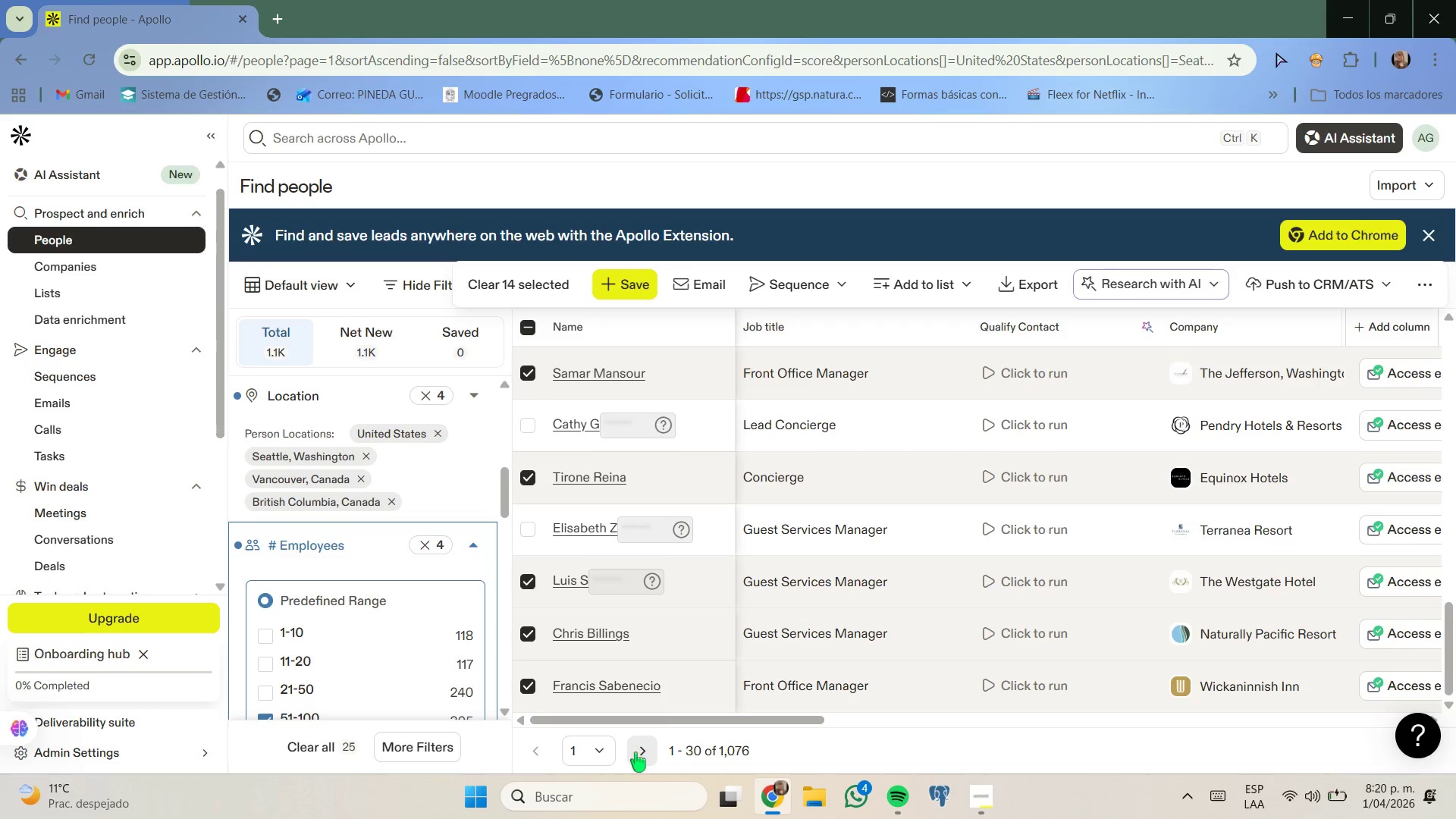 
left_click([635, 752])
 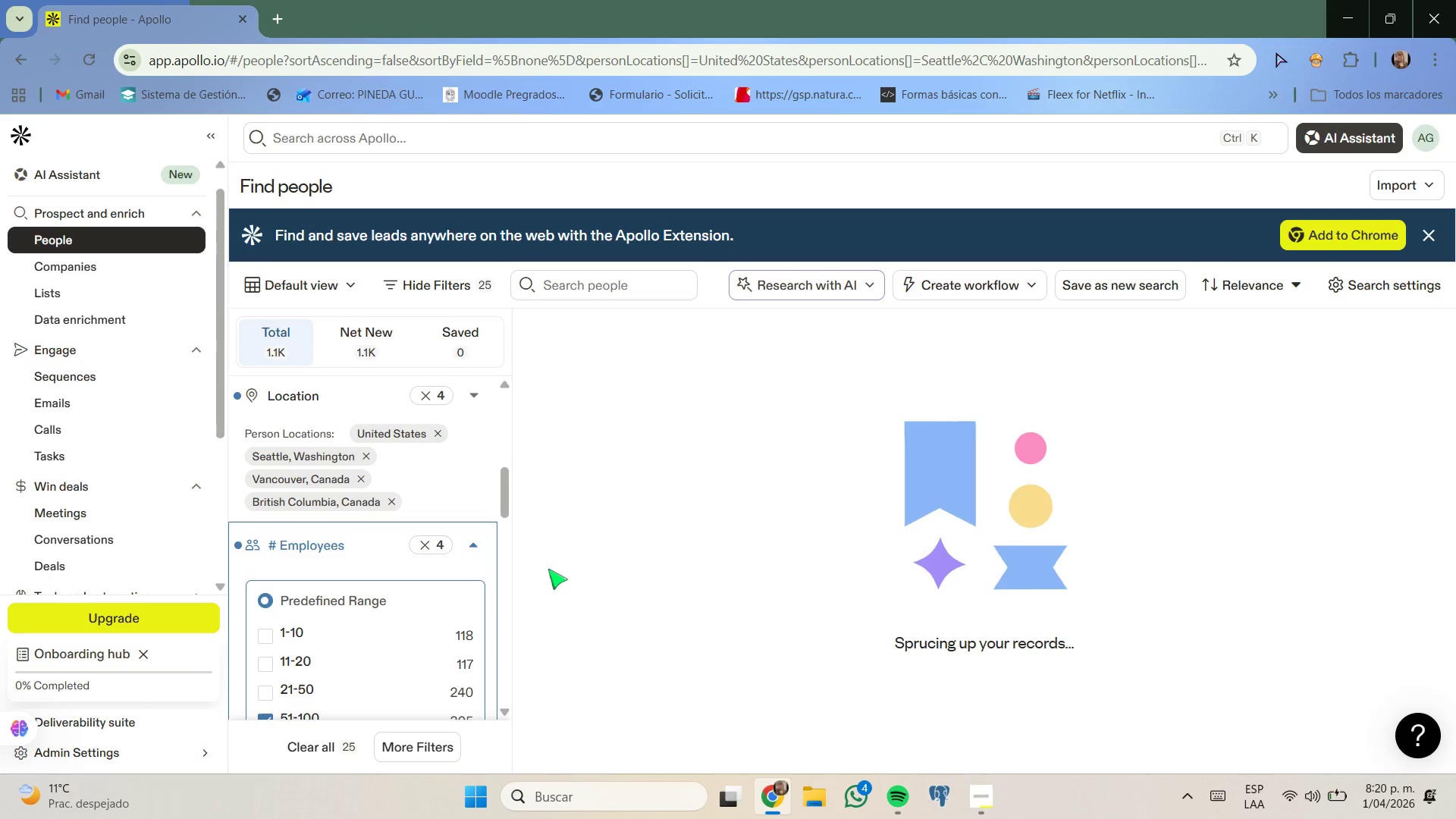 
mouse_move([635, 508])
 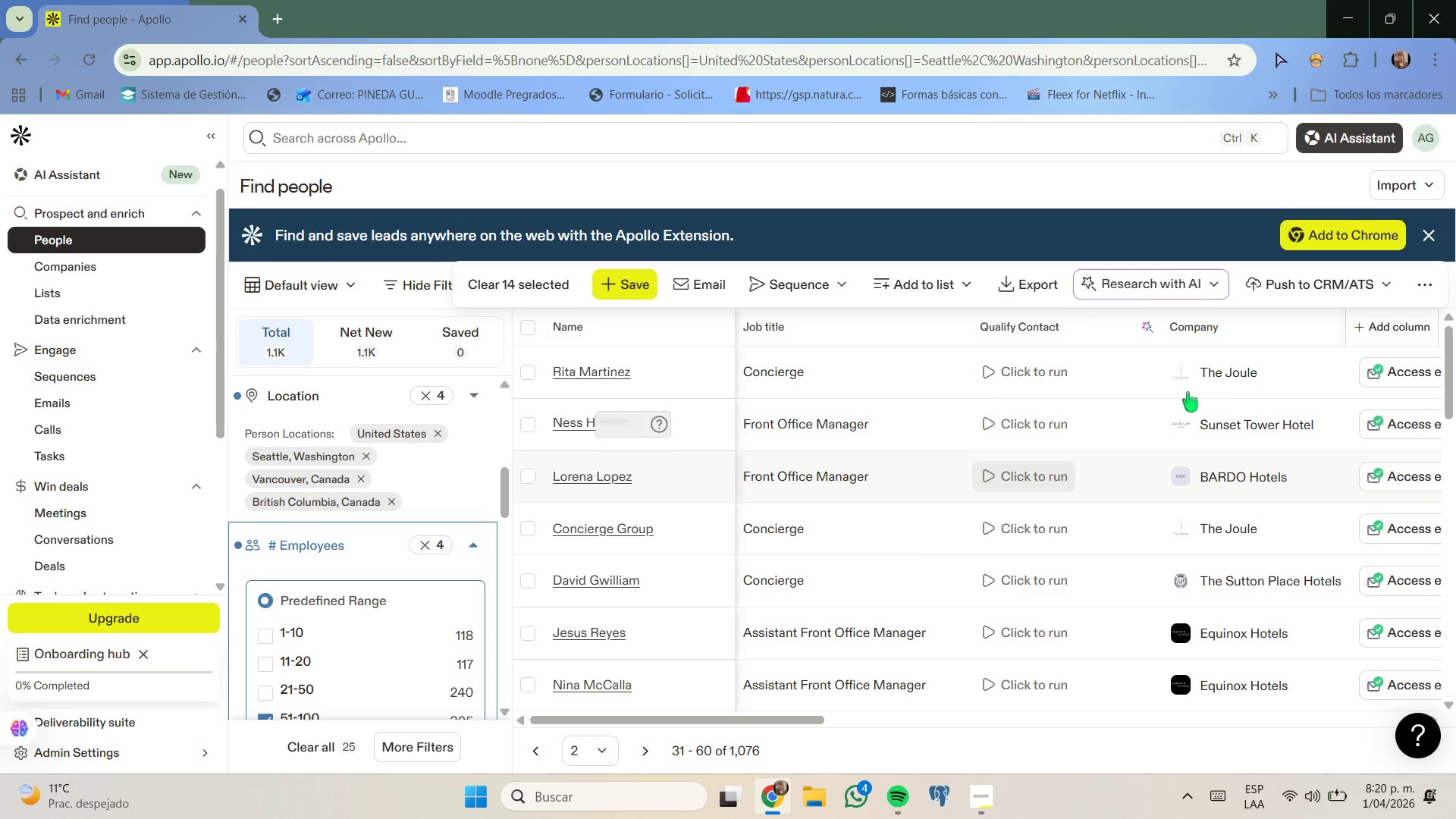 
right_click([1247, 379])
 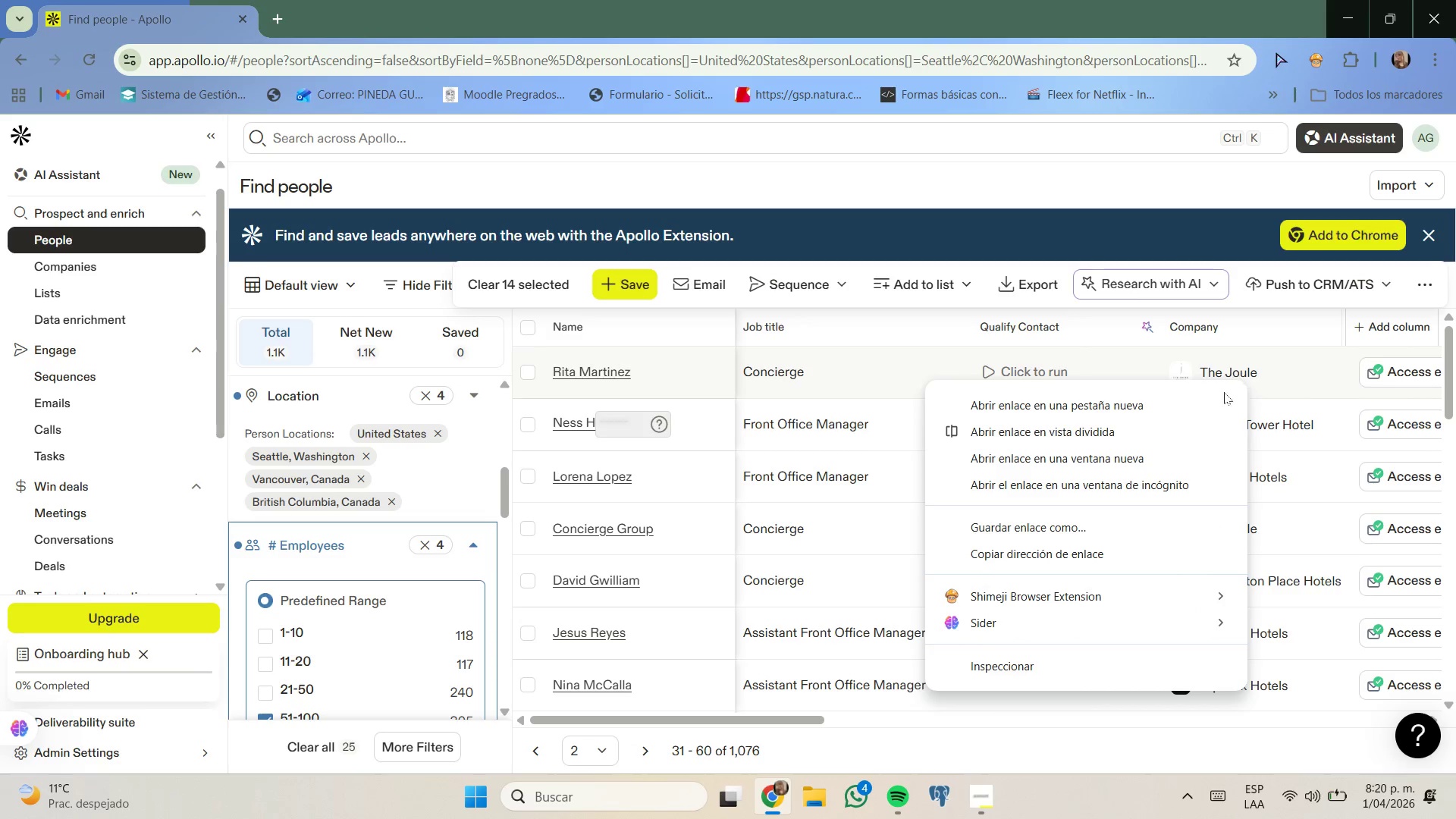 
left_click([1211, 399])
 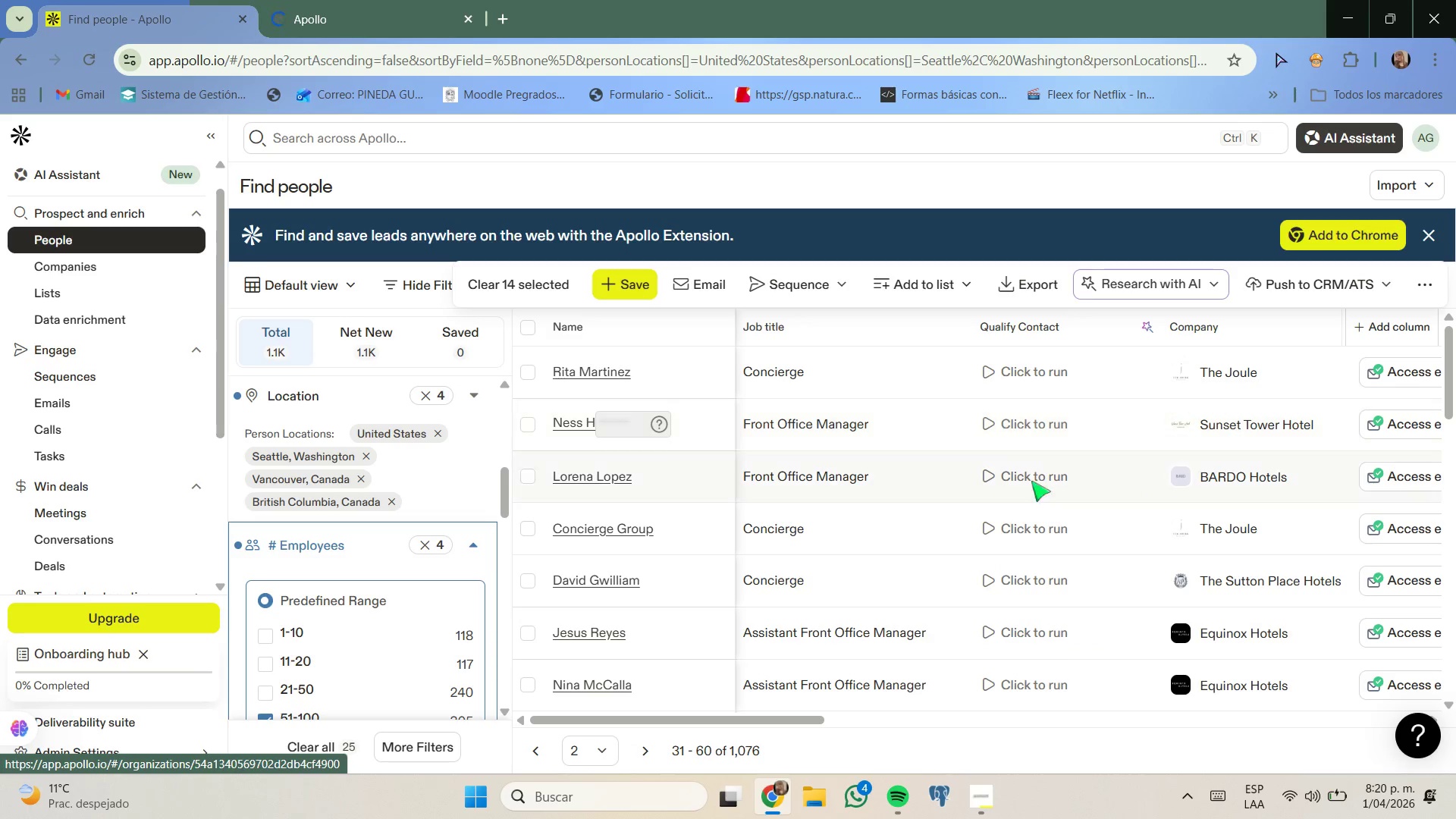 
left_click([543, 748])
 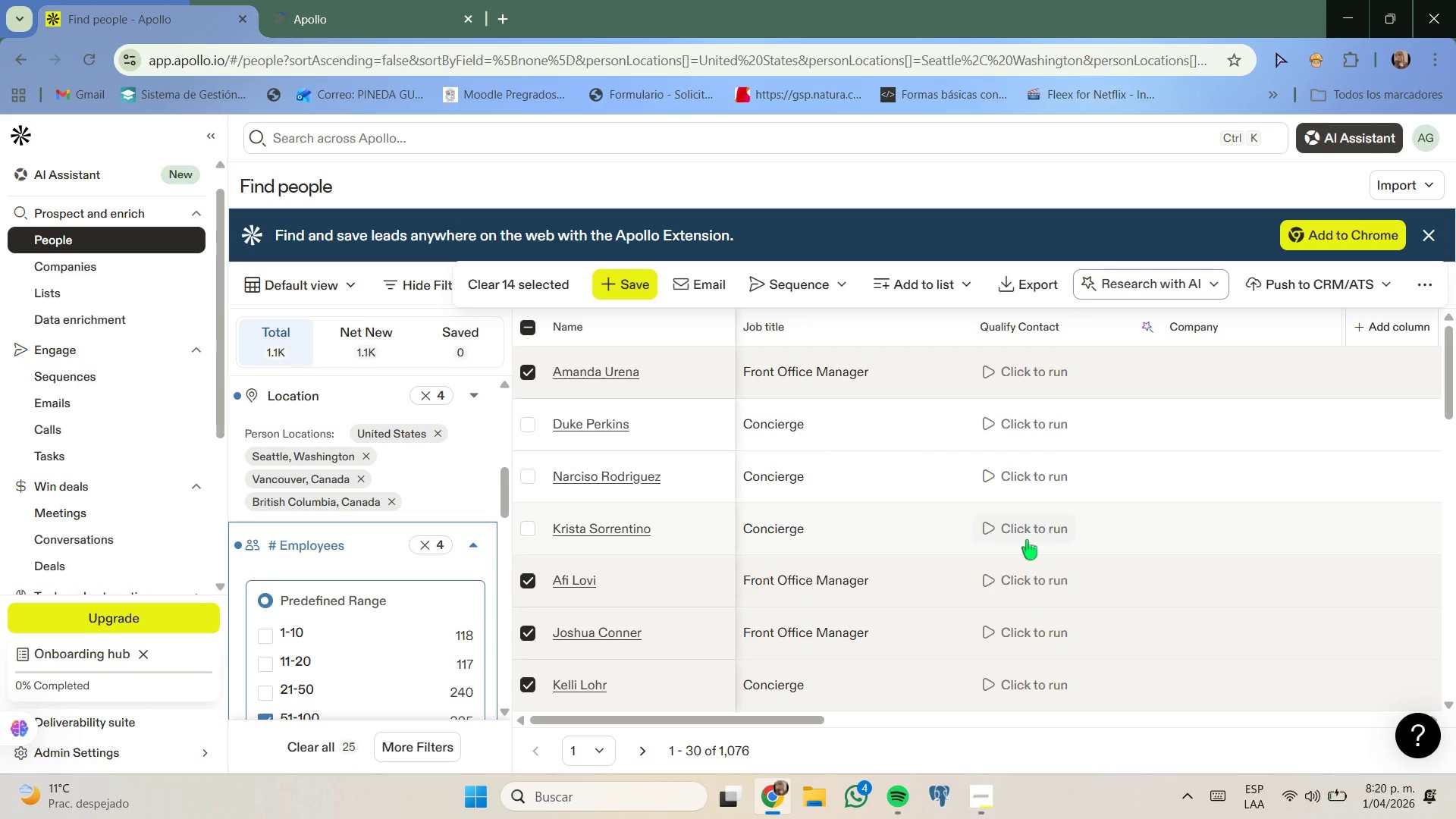 
scroll: coordinate [1027, 540], scroll_direction: down, amount: 2.0
 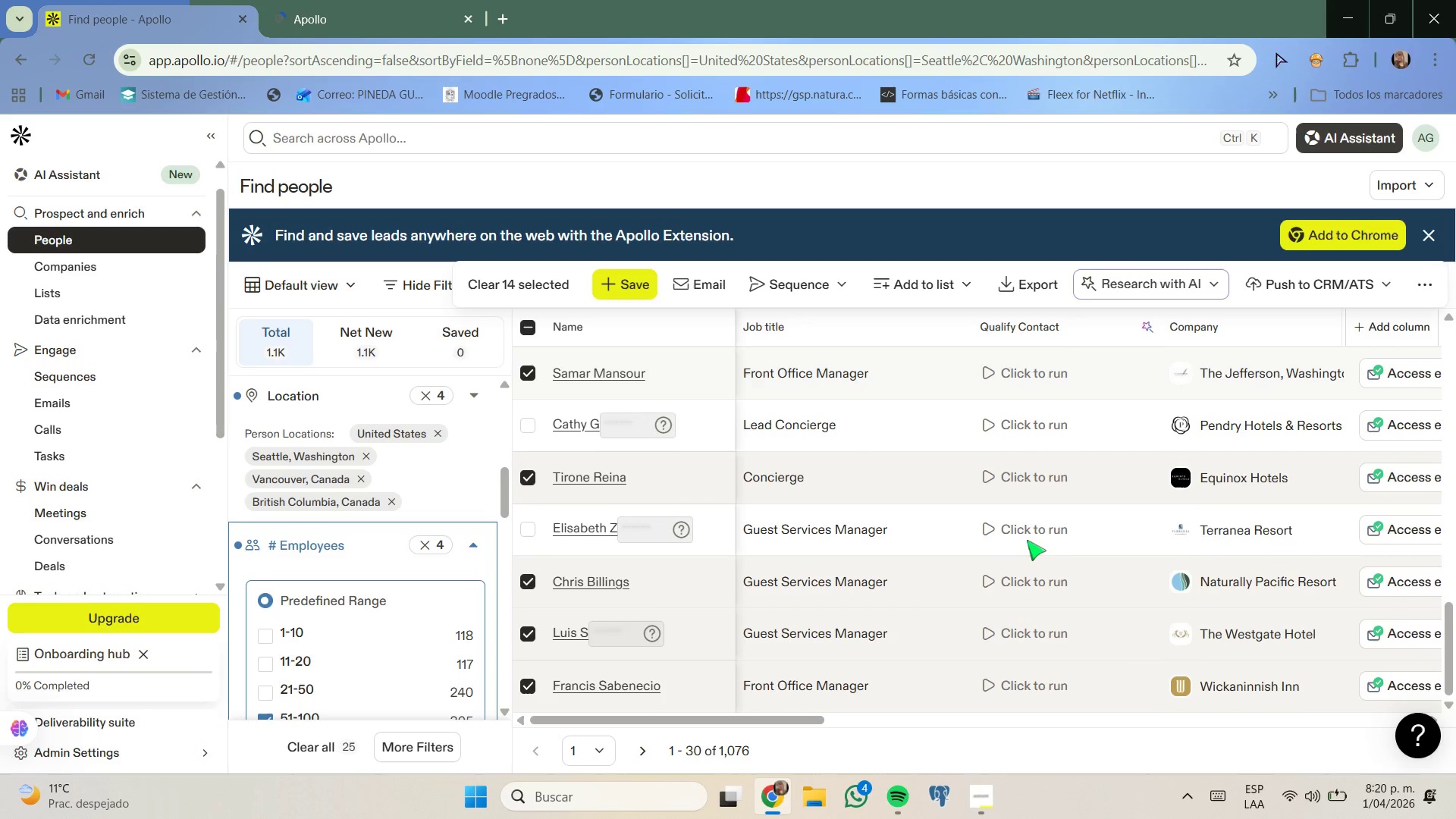 
left_click([633, 748])
 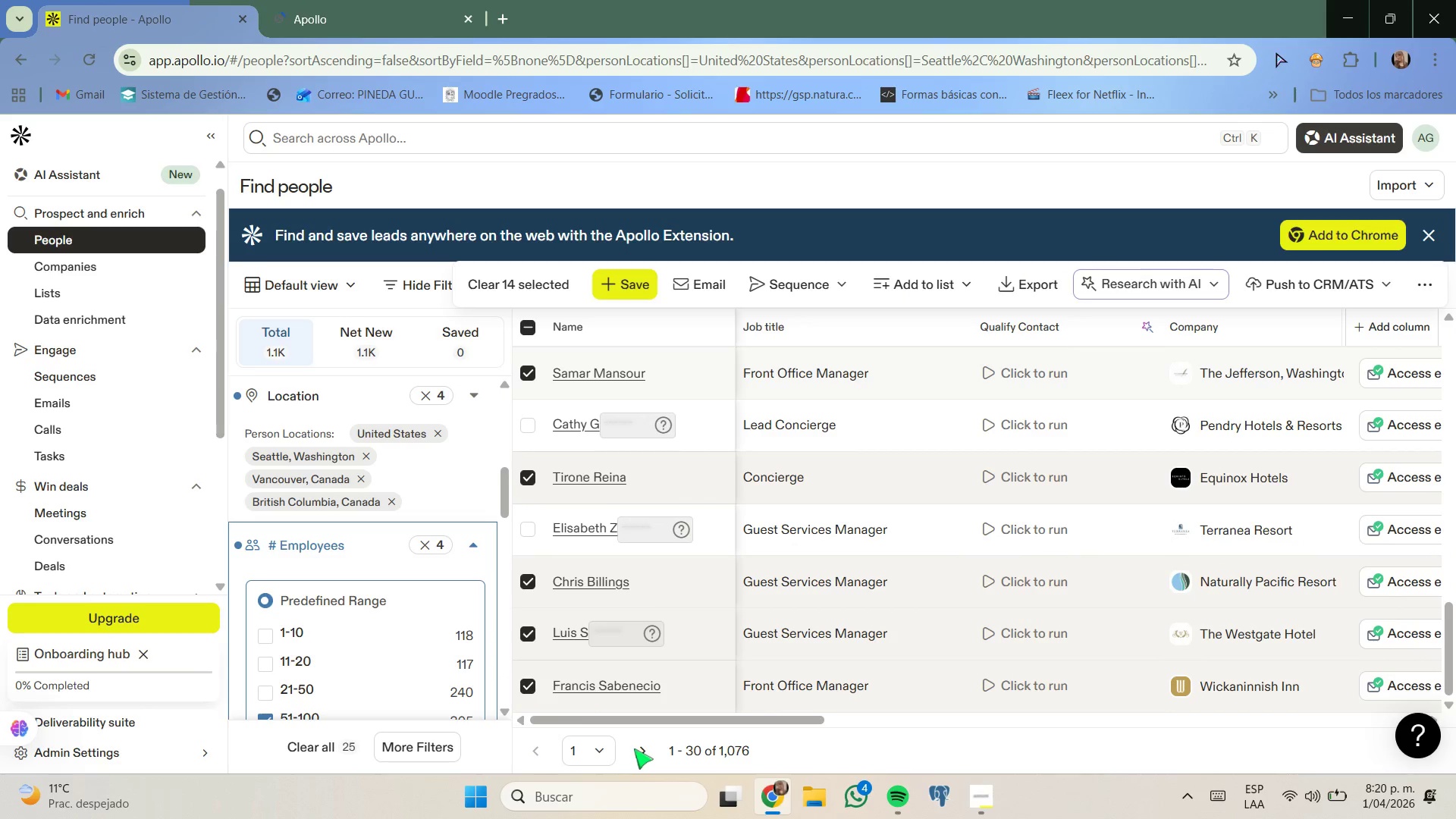 
left_click([636, 748])
 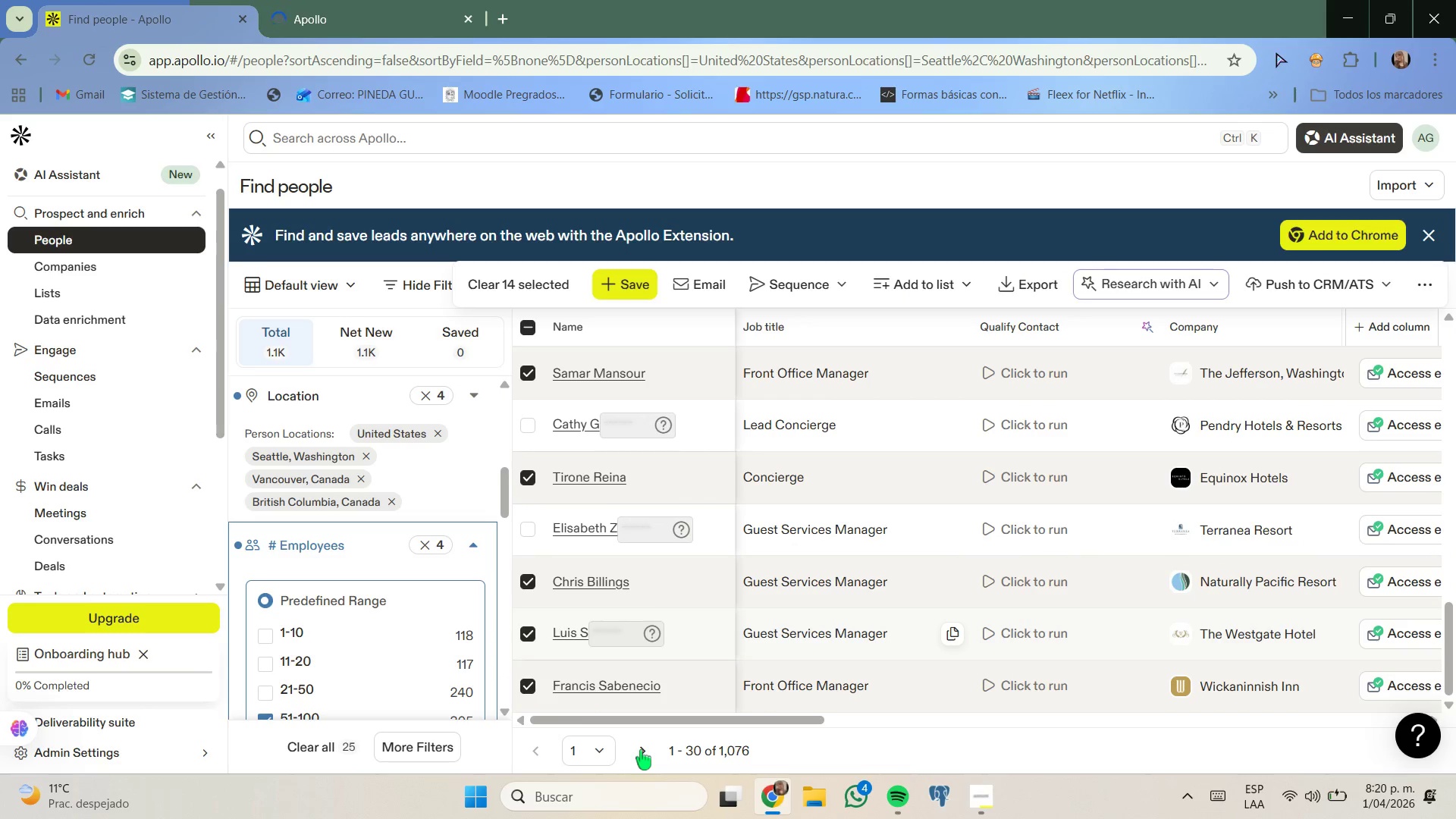 
left_click([641, 750])
 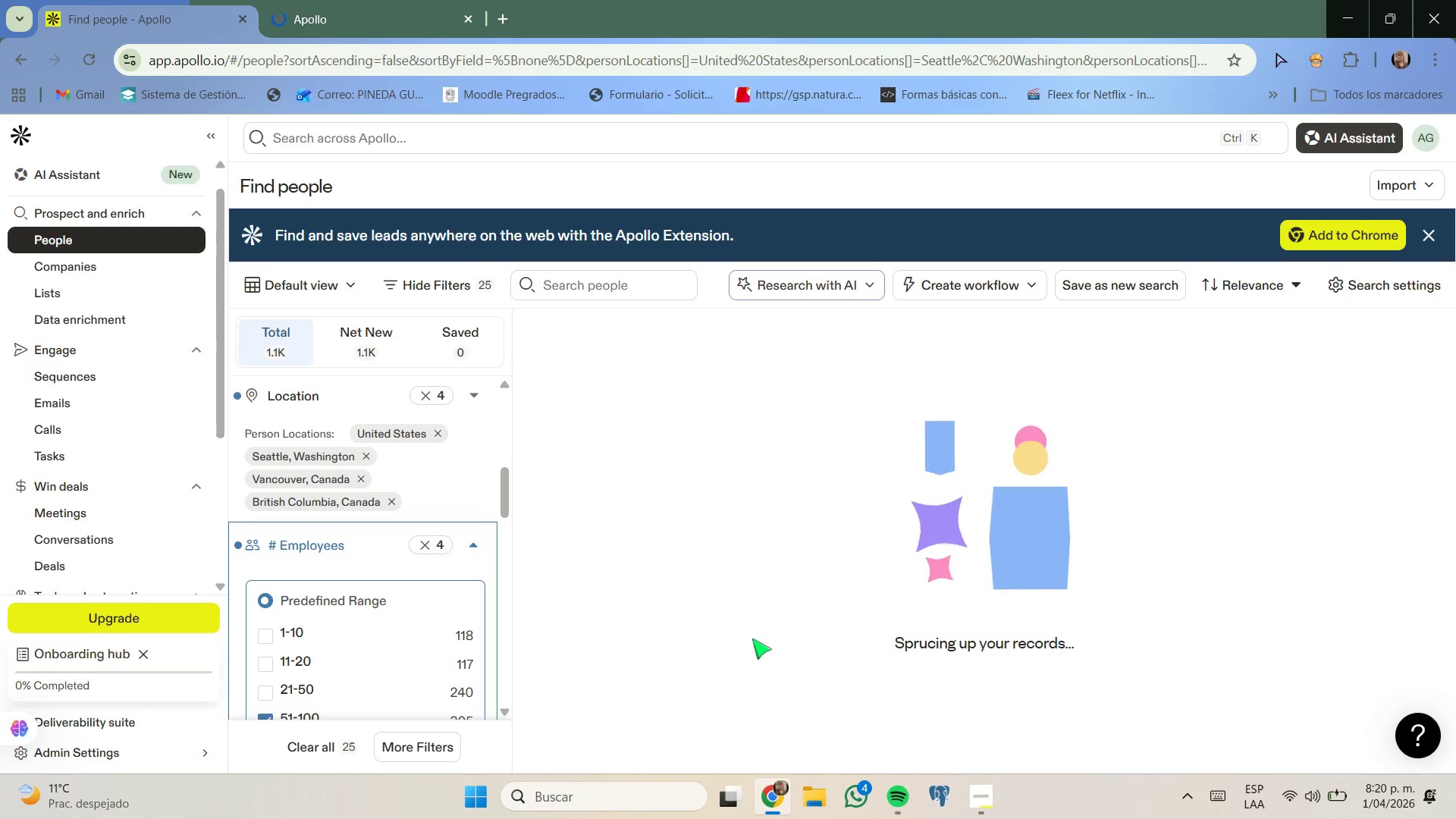 
mouse_move([824, 581])
 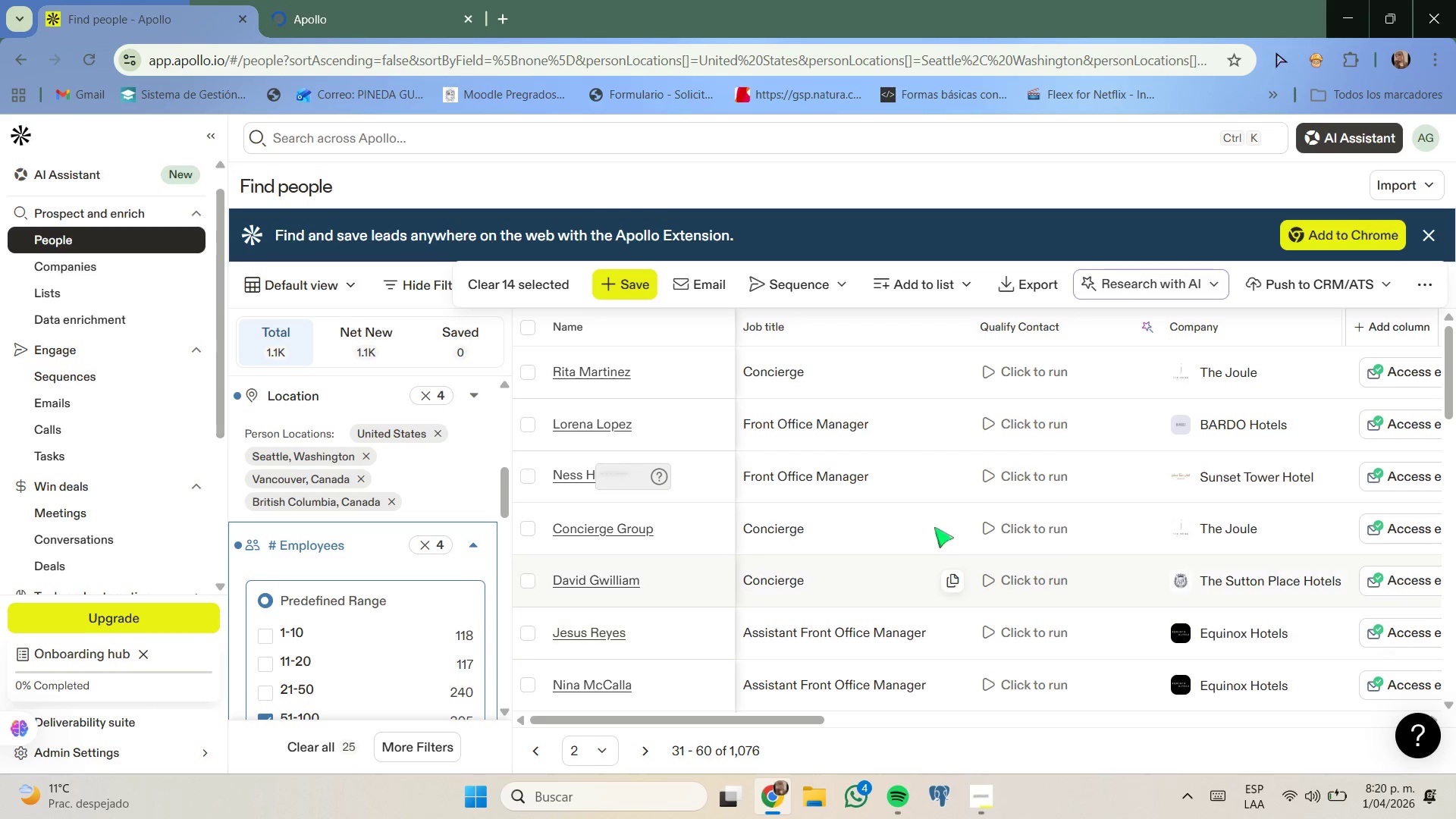 
scroll: coordinate [1081, 497], scroll_direction: up, amount: 2.0
 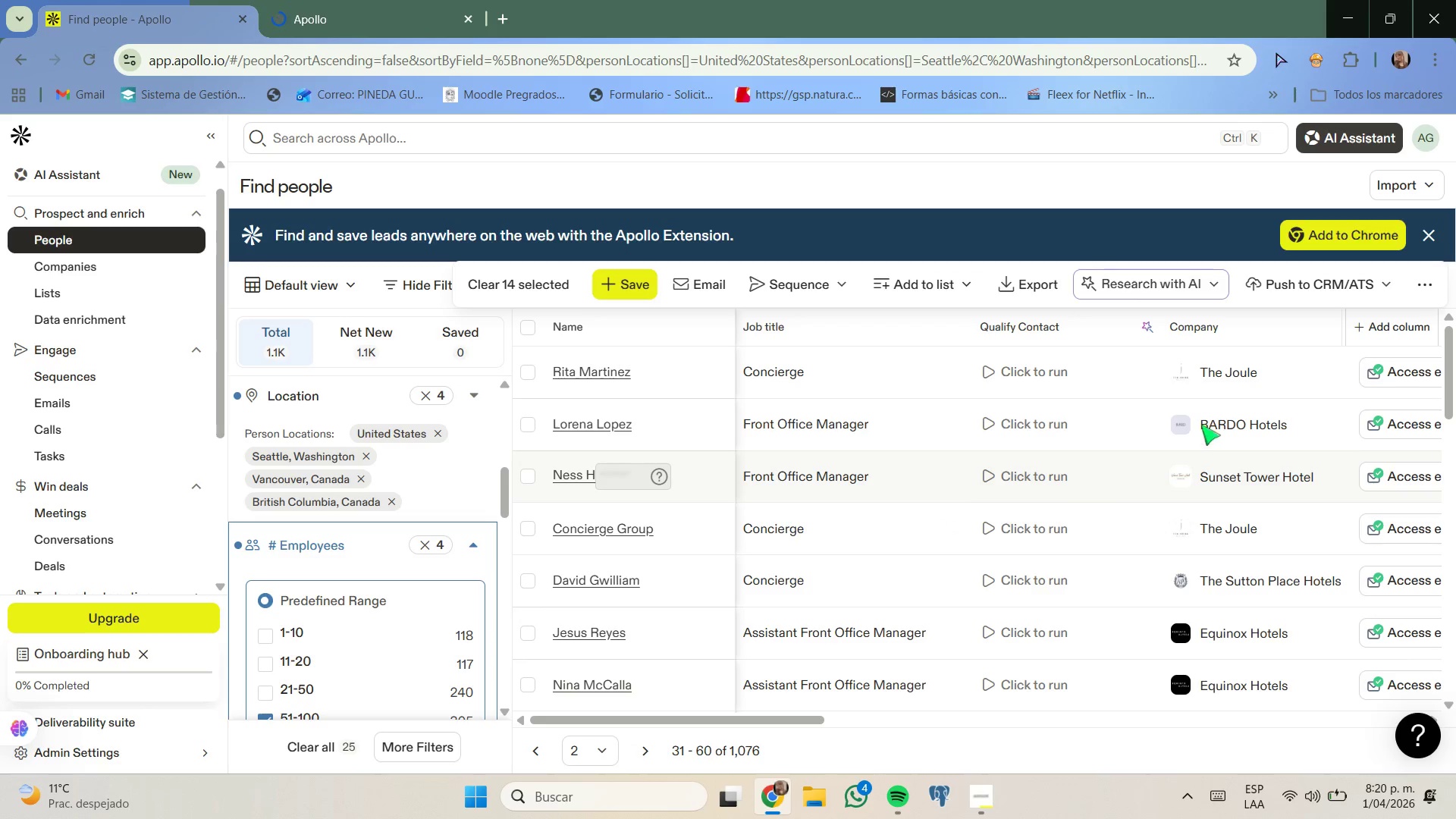 
right_click([1222, 421])
 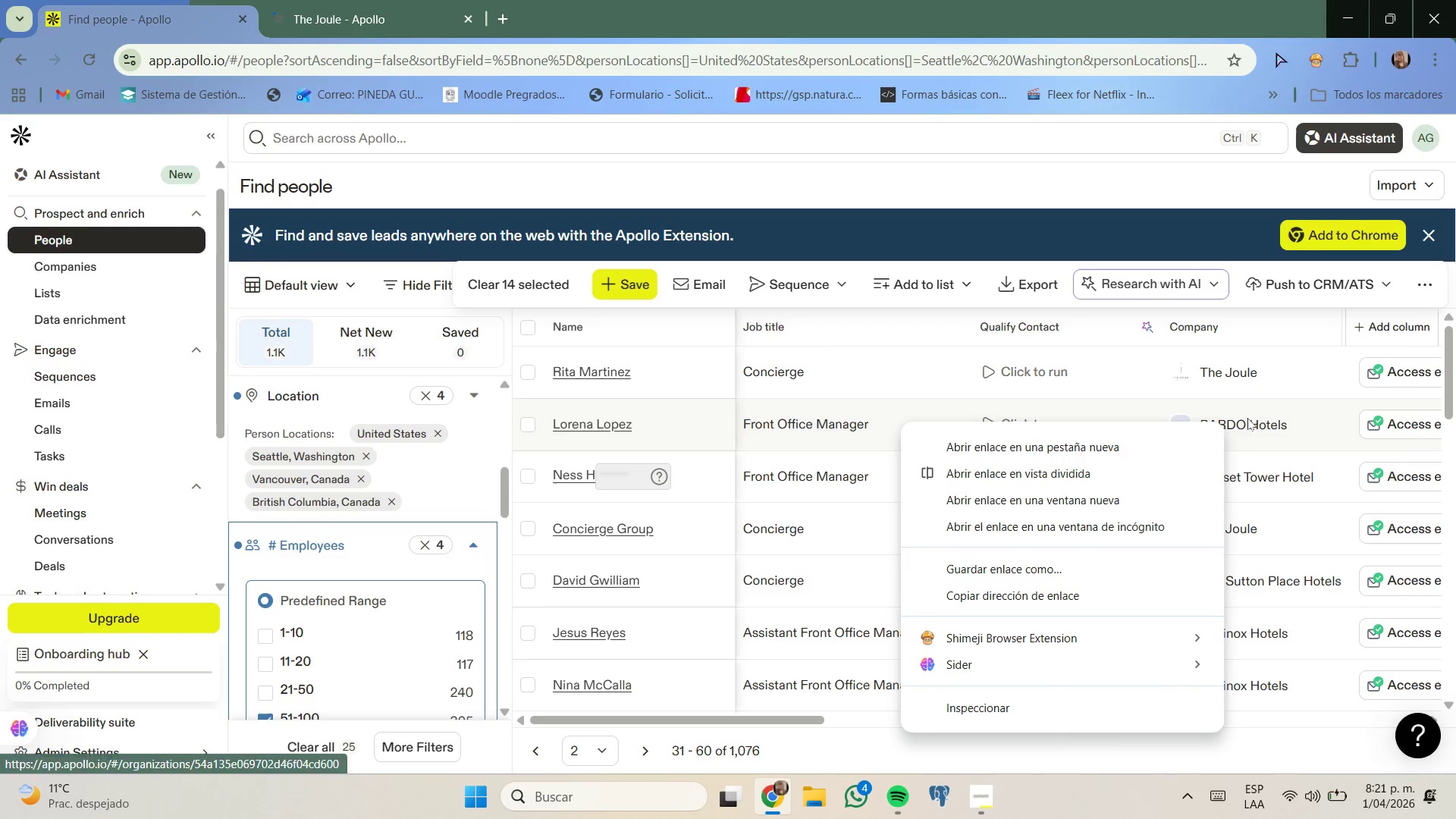 
left_click([1134, 438])
 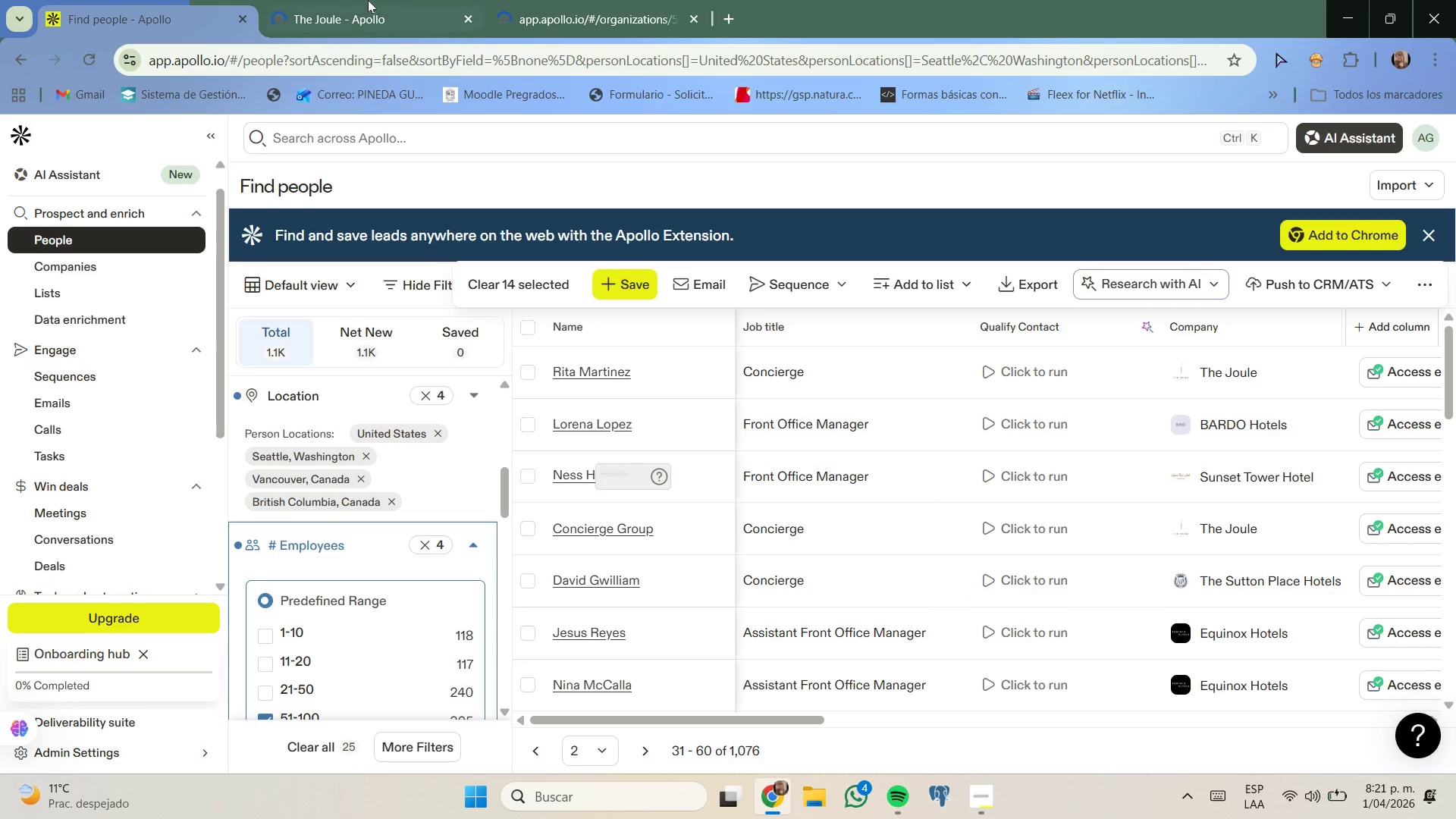 
left_click([370, 5])
 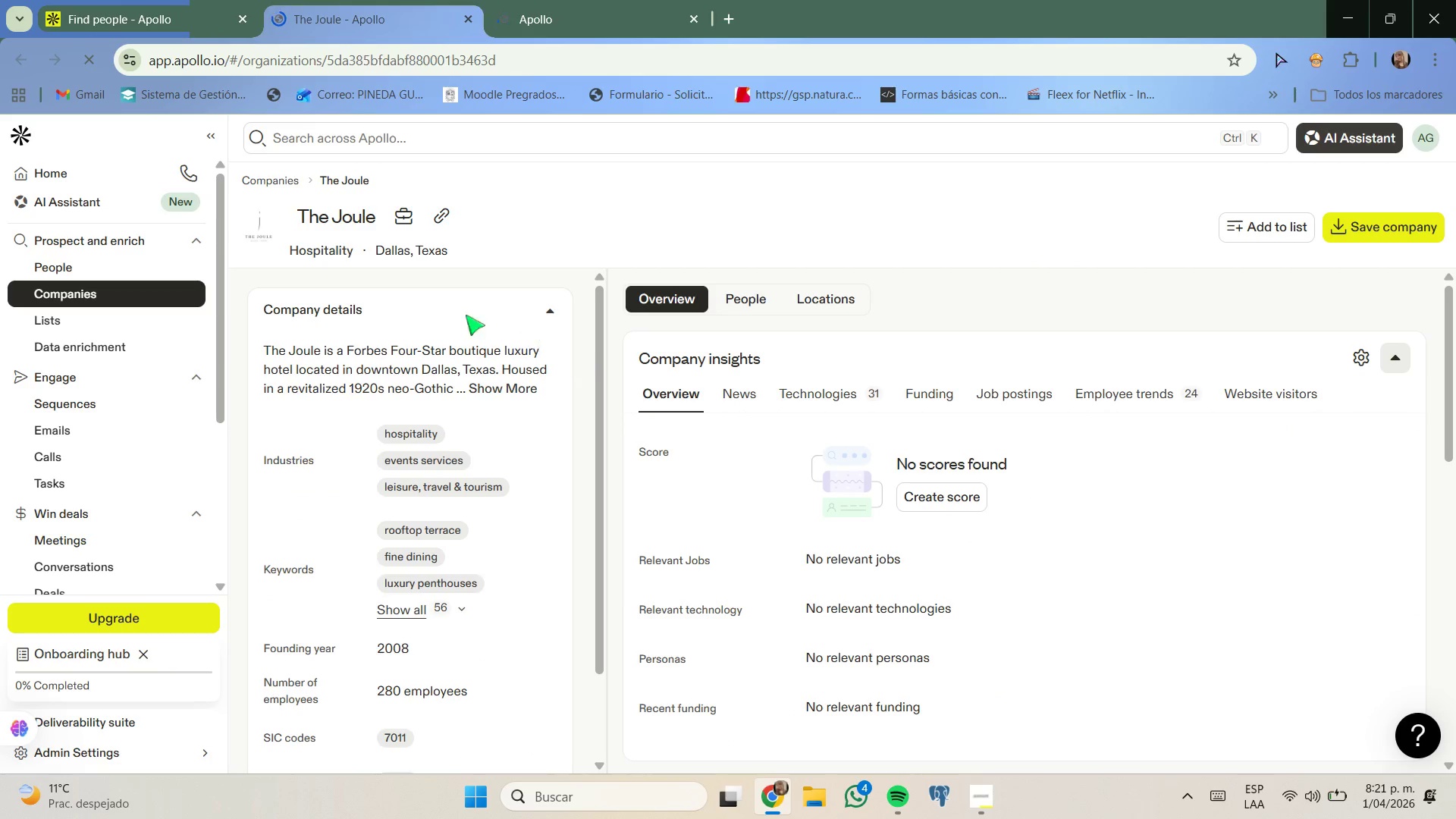 
left_click([444, 222])
 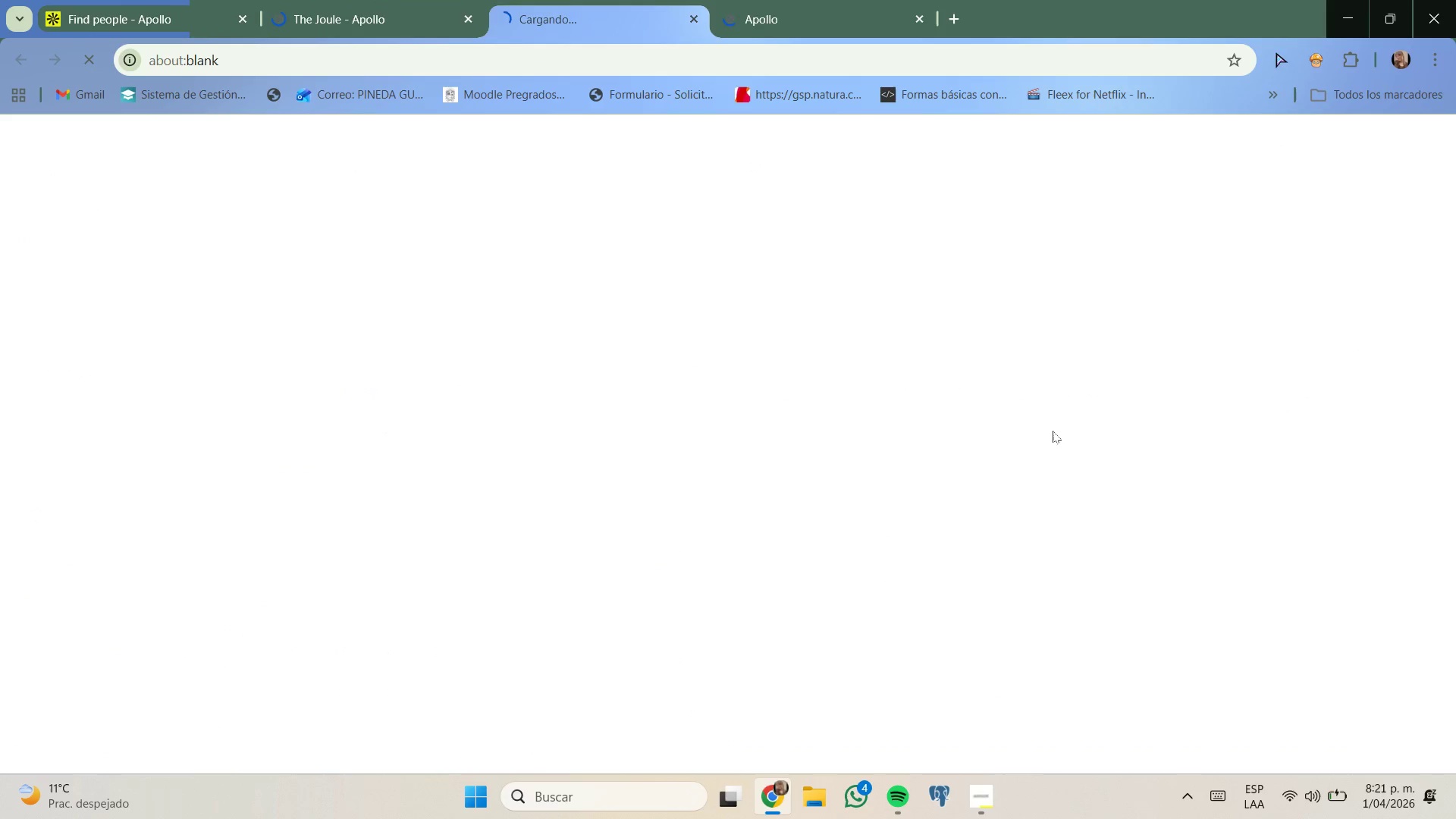 
left_click([424, 0])
 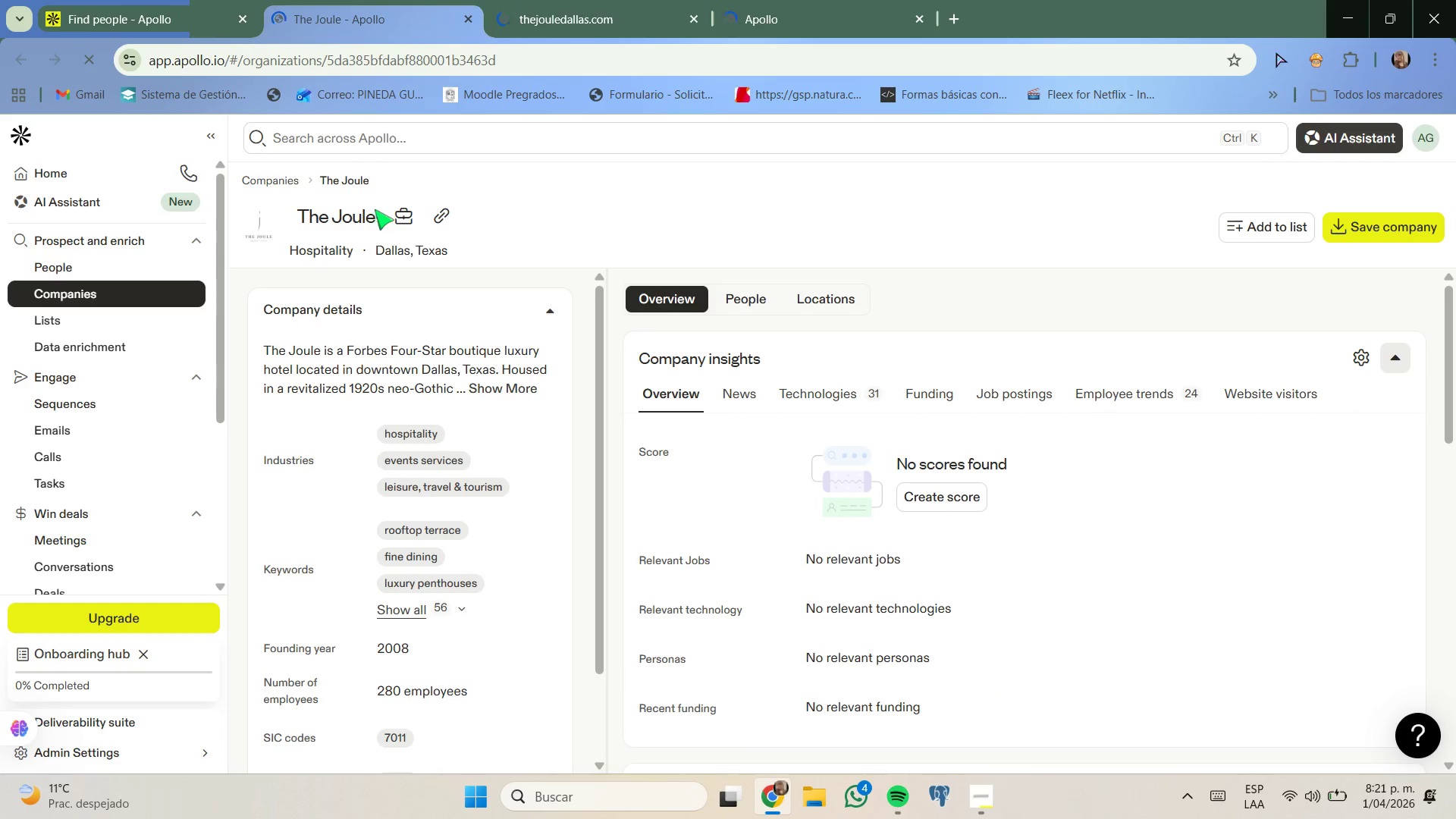 
left_click_drag(start_coordinate=[377, 213], to_coordinate=[302, 215])
 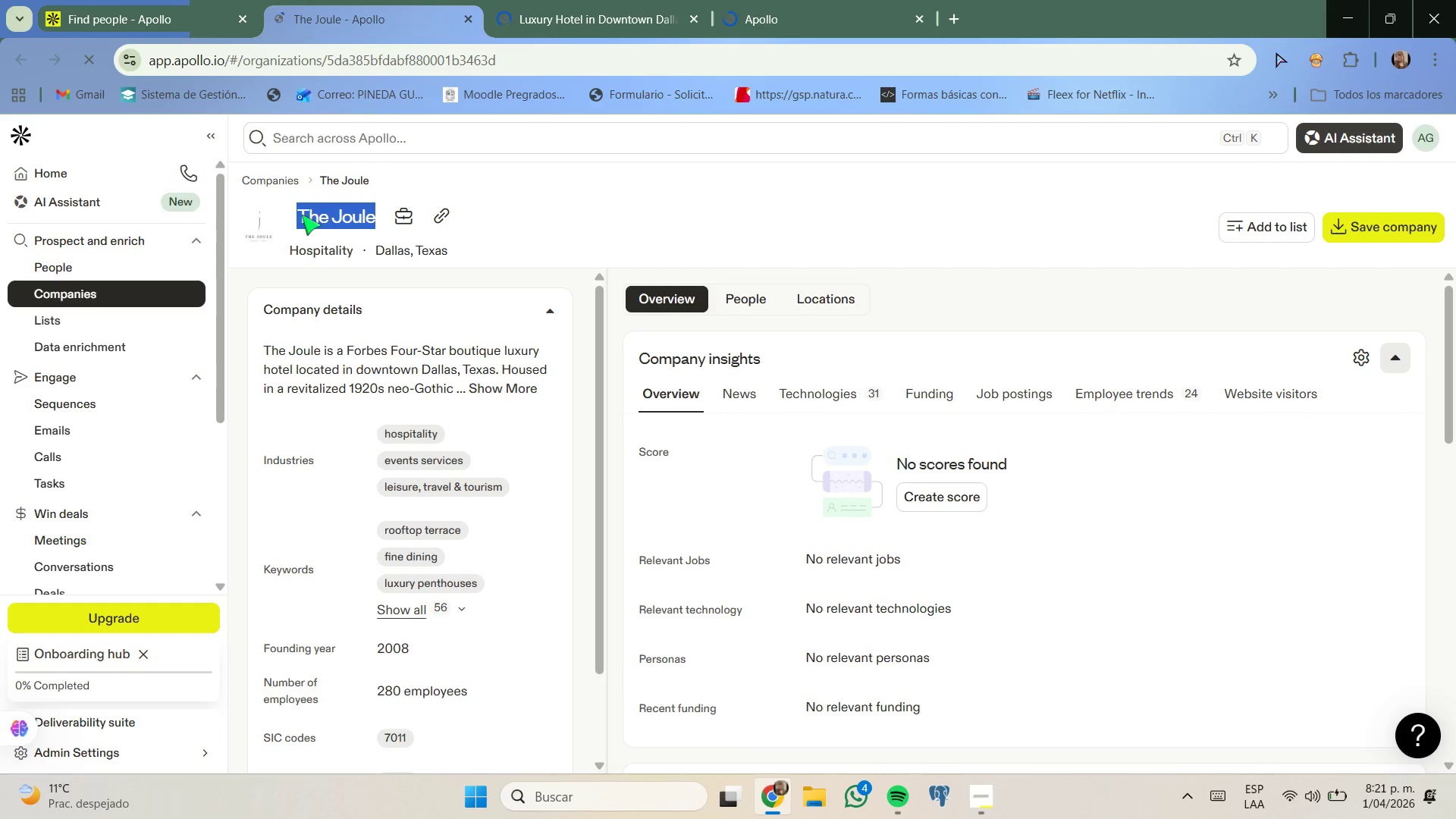 
right_click([302, 215])
 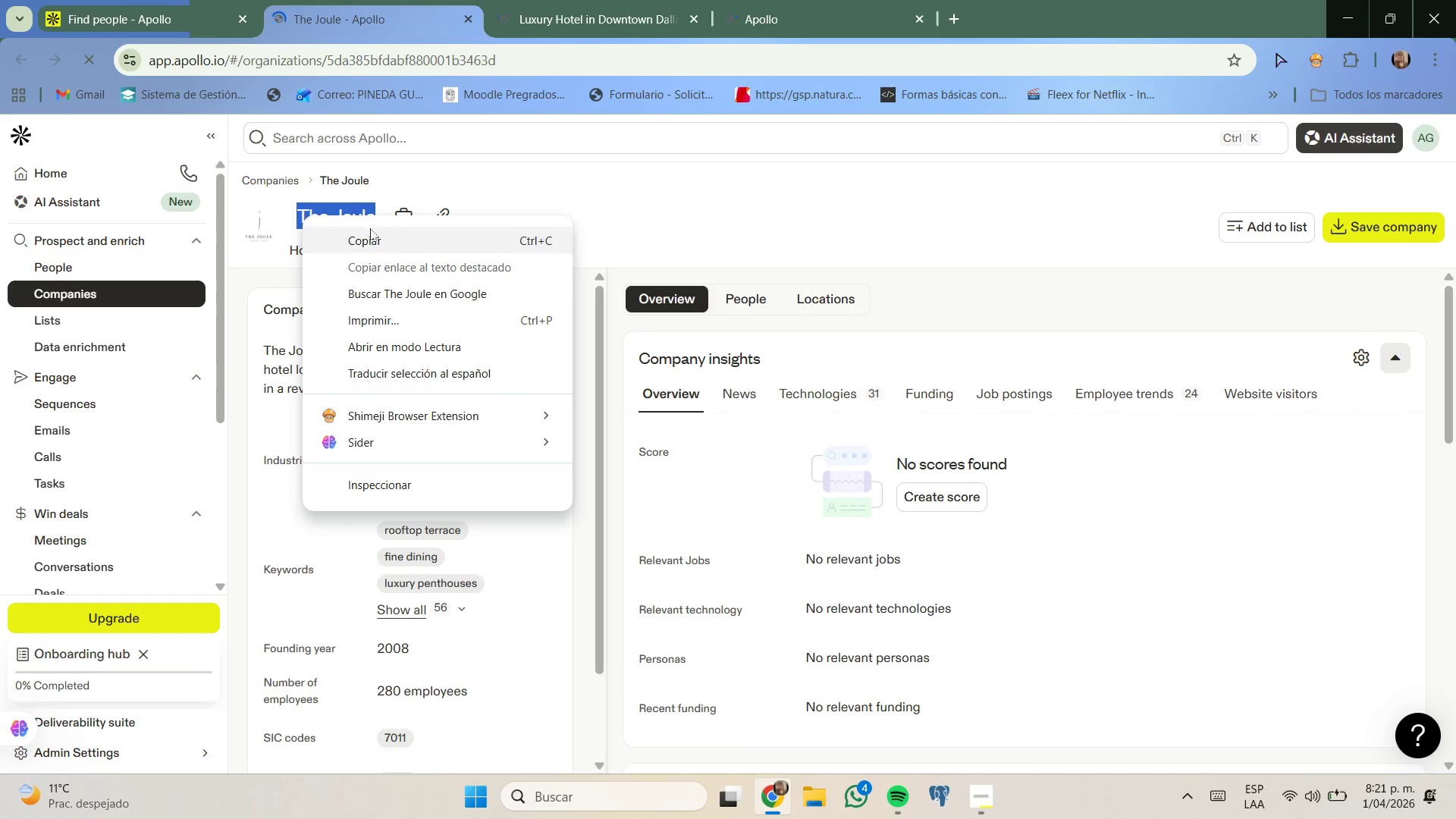 
left_click([372, 234])
 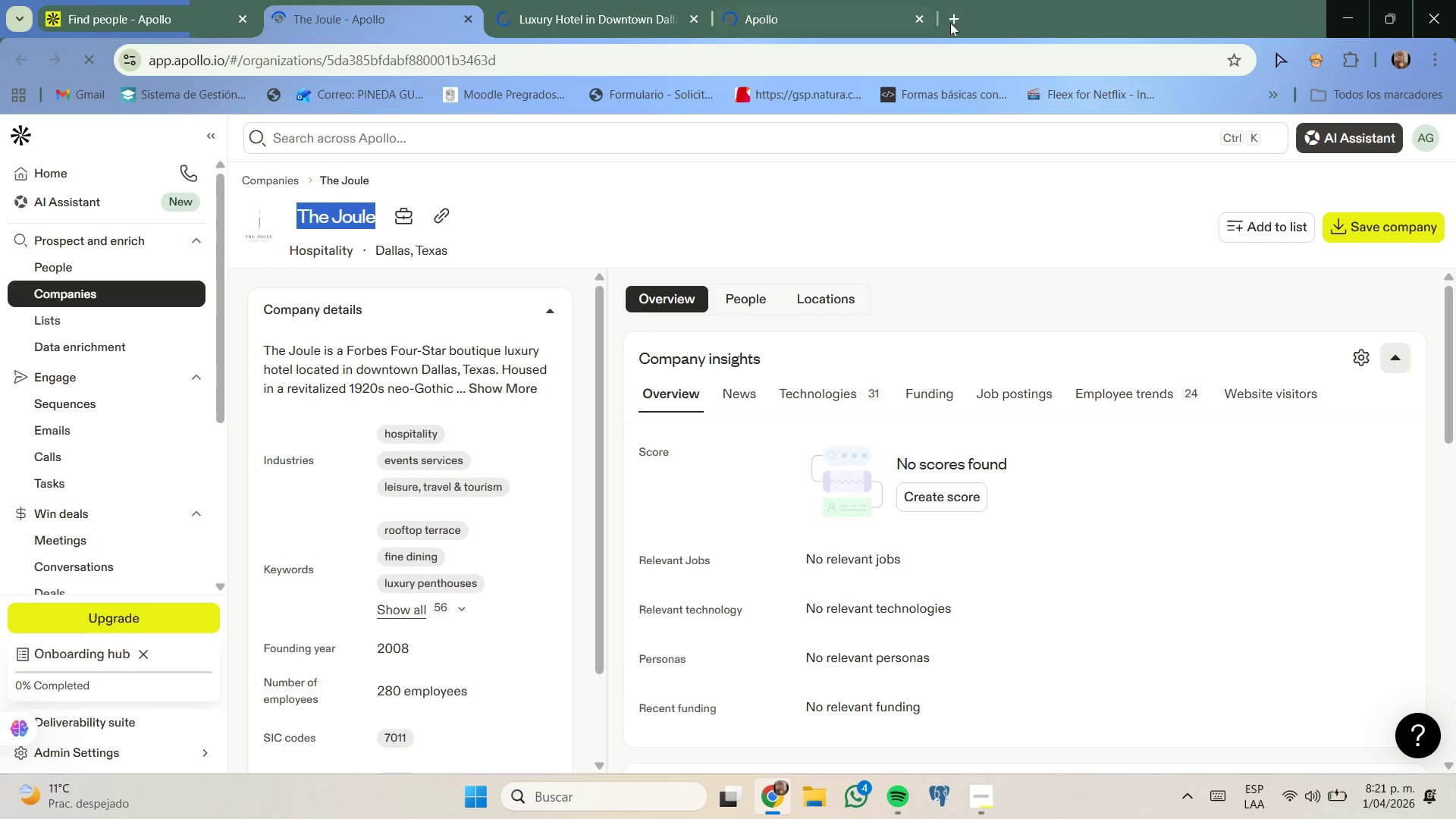 
left_click([956, 19])
 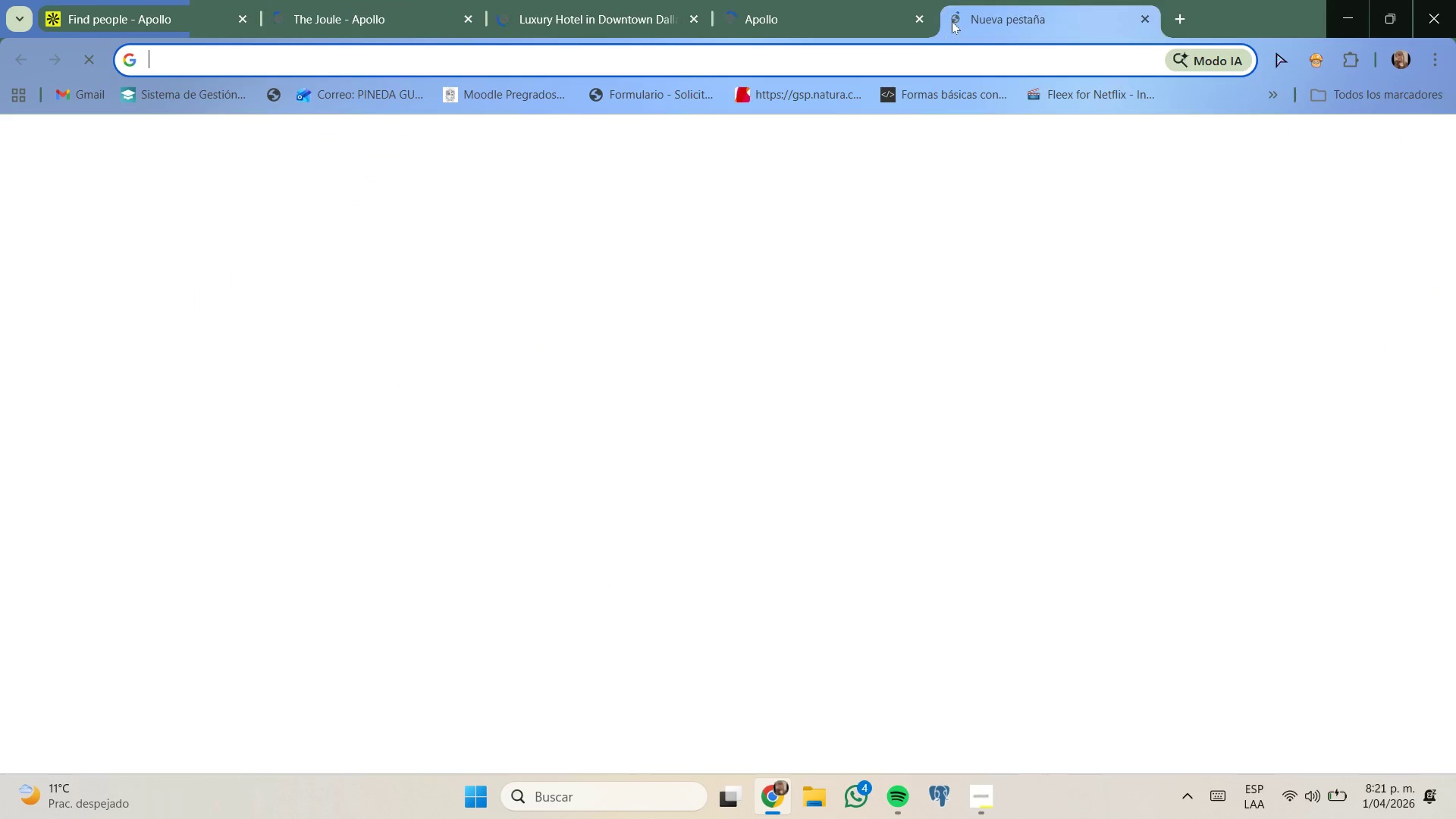 
key(Control+ControlLeft)
 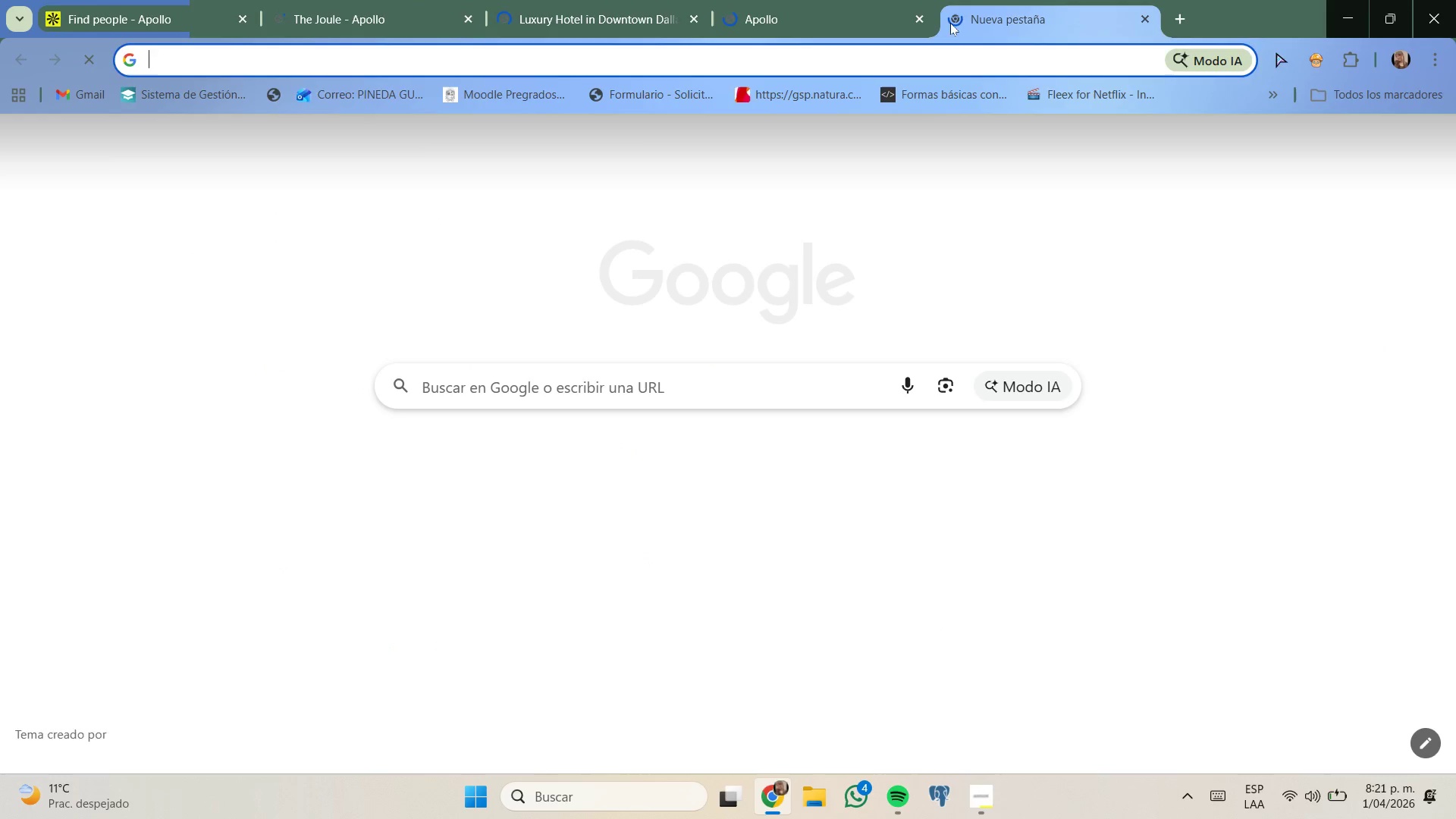 
key(Control+V)
 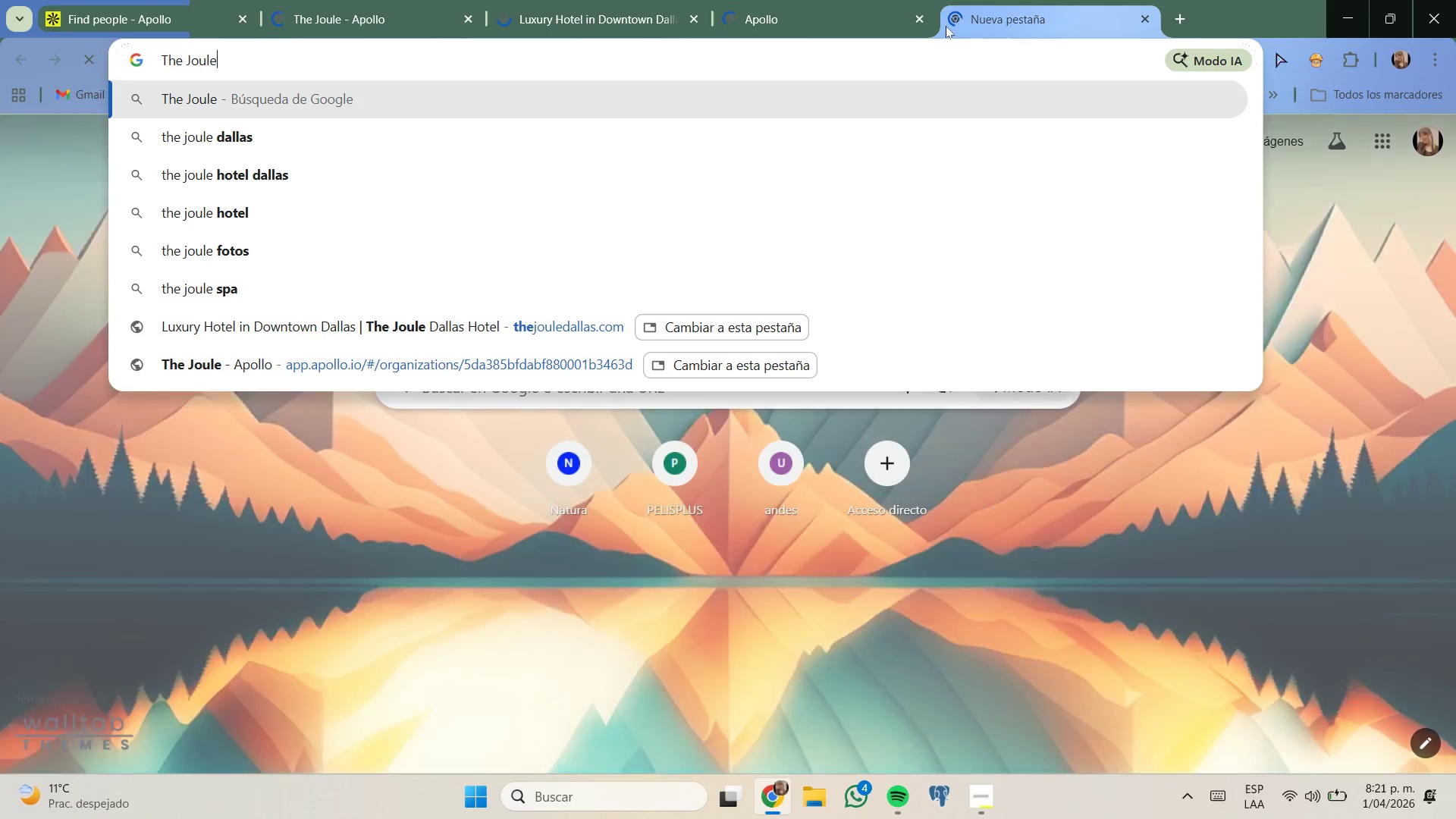 
key(Space)
 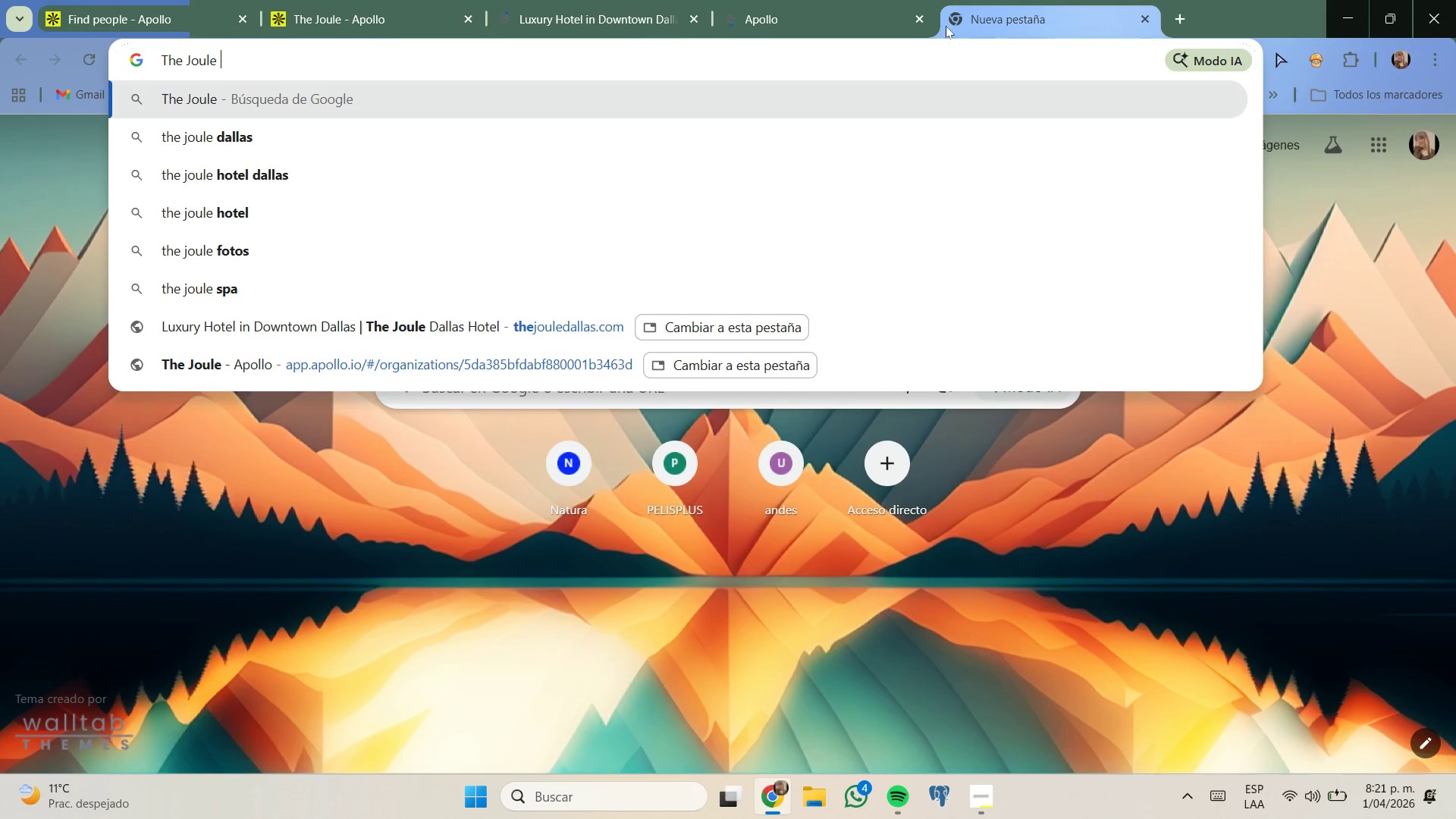 
type(hhot++)
key(Backspace)
key(Backspace)
key(Backspace)
key(Backspace)
type(te )
key(Backspace)
type(l stars)
 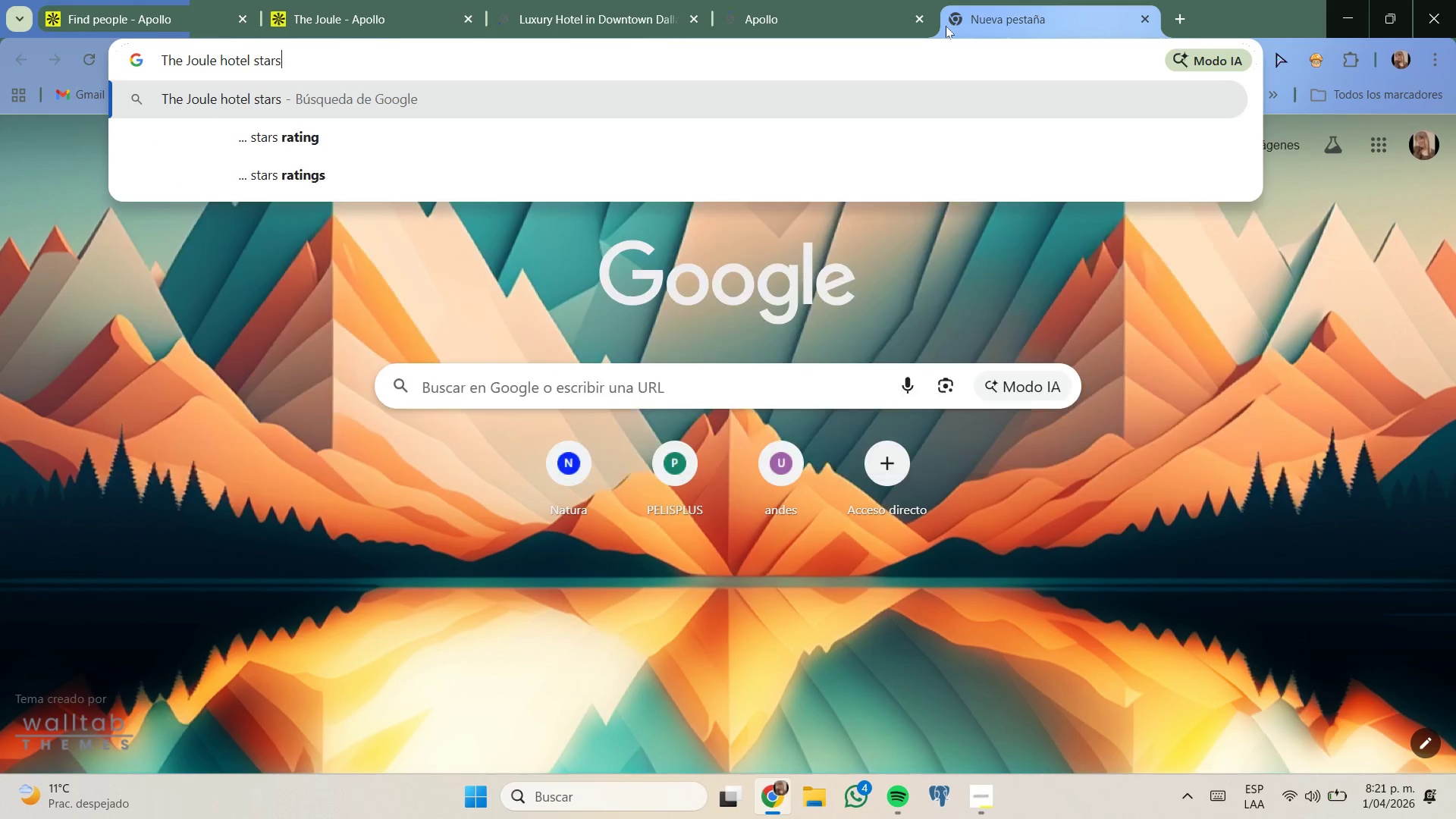 
key(Enter)
 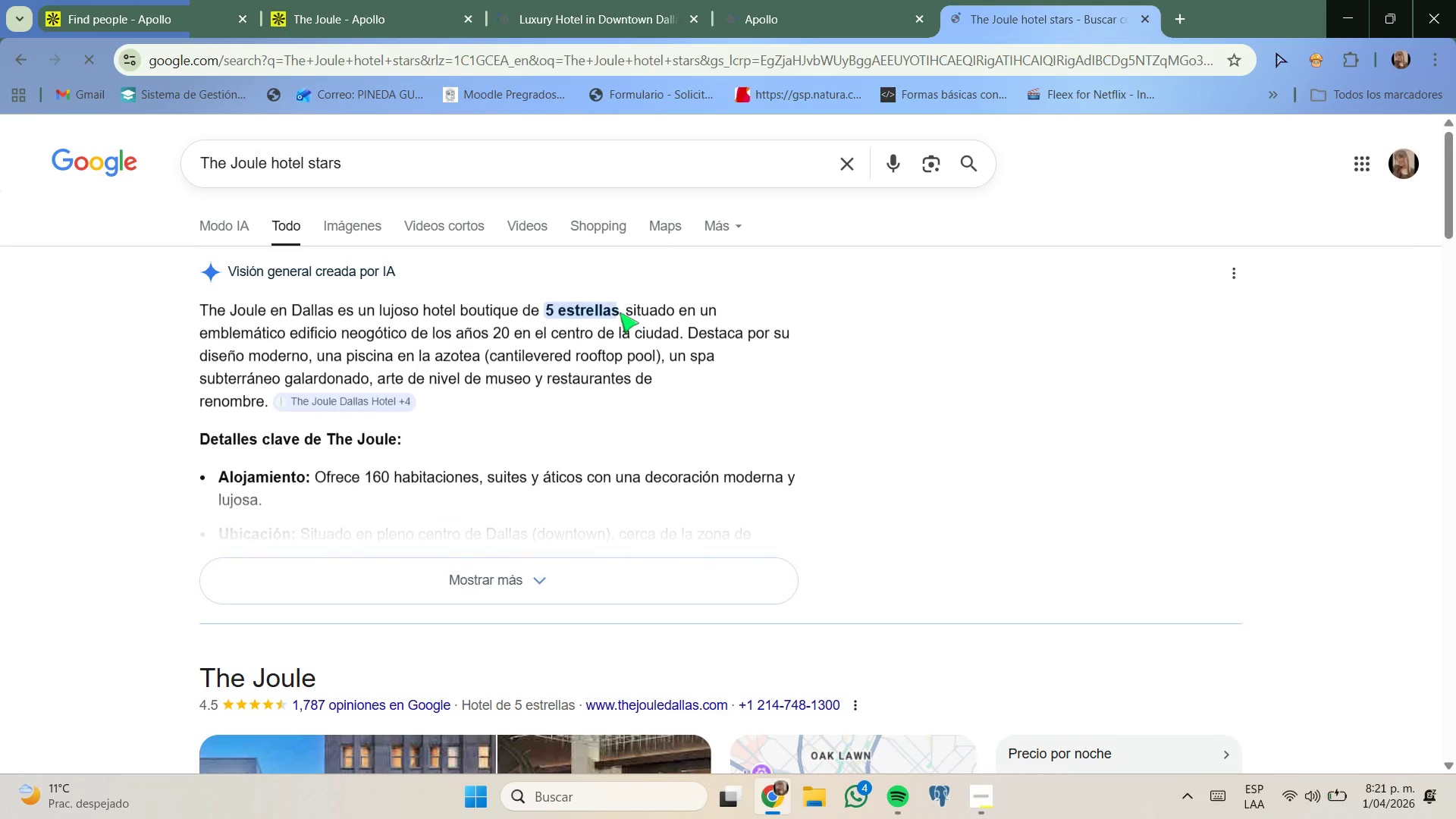 
scroll: coordinate [573, 375], scroll_direction: down, amount: 3.0
 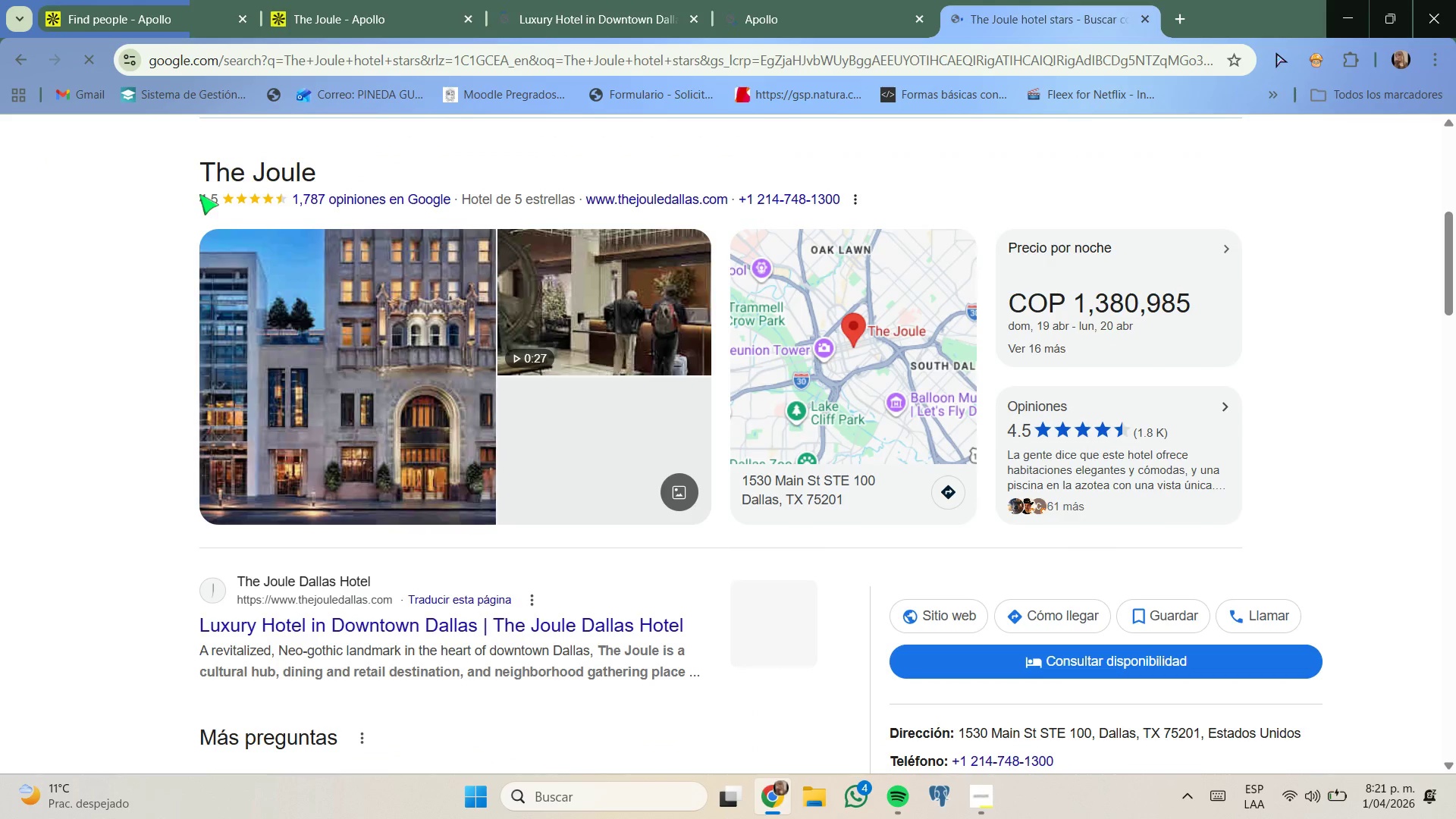 
left_click_drag(start_coordinate=[199, 197], to_coordinate=[272, 199])
 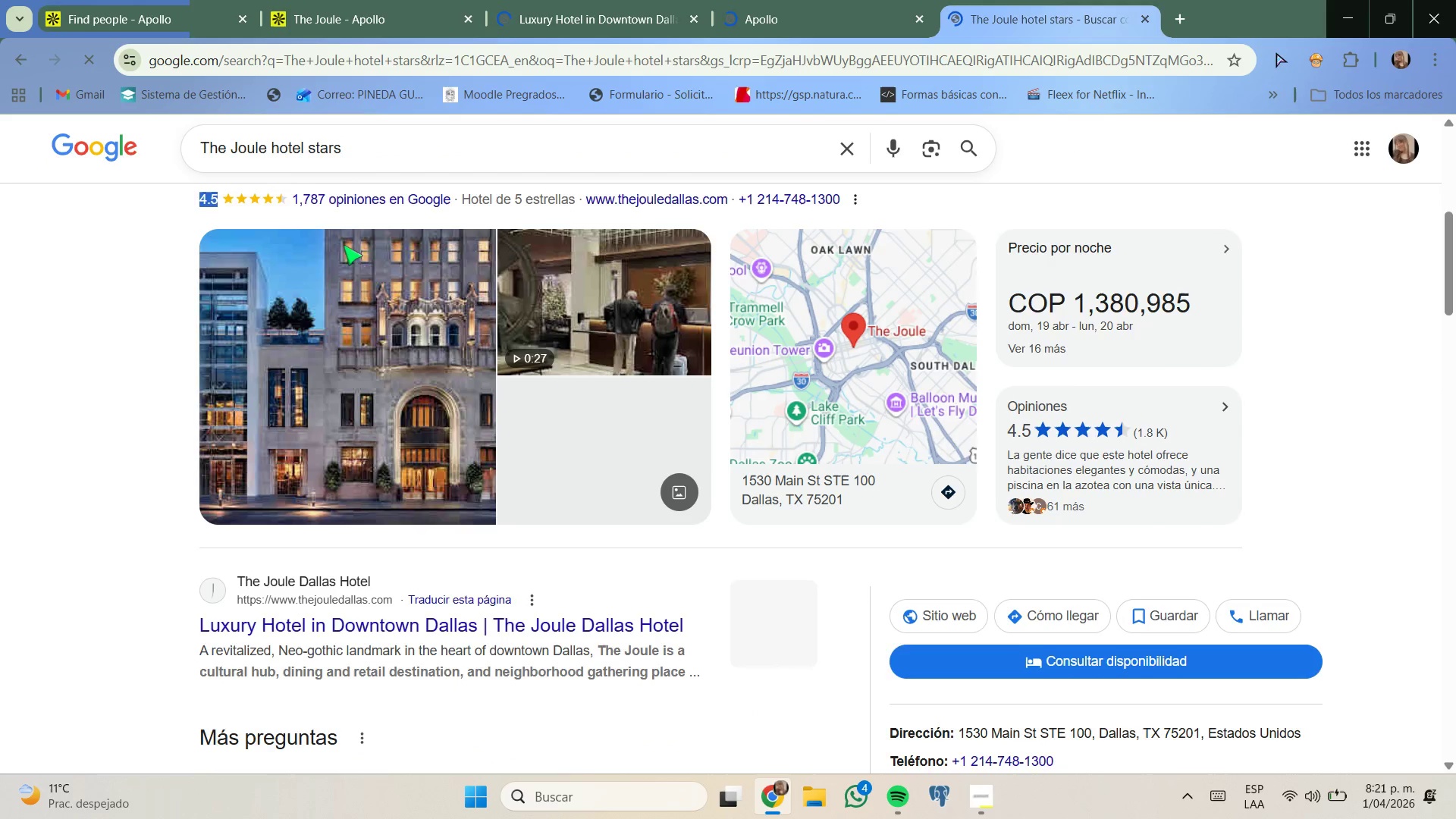 
scroll: coordinate [308, 386], scroll_direction: down, amount: 7.0
 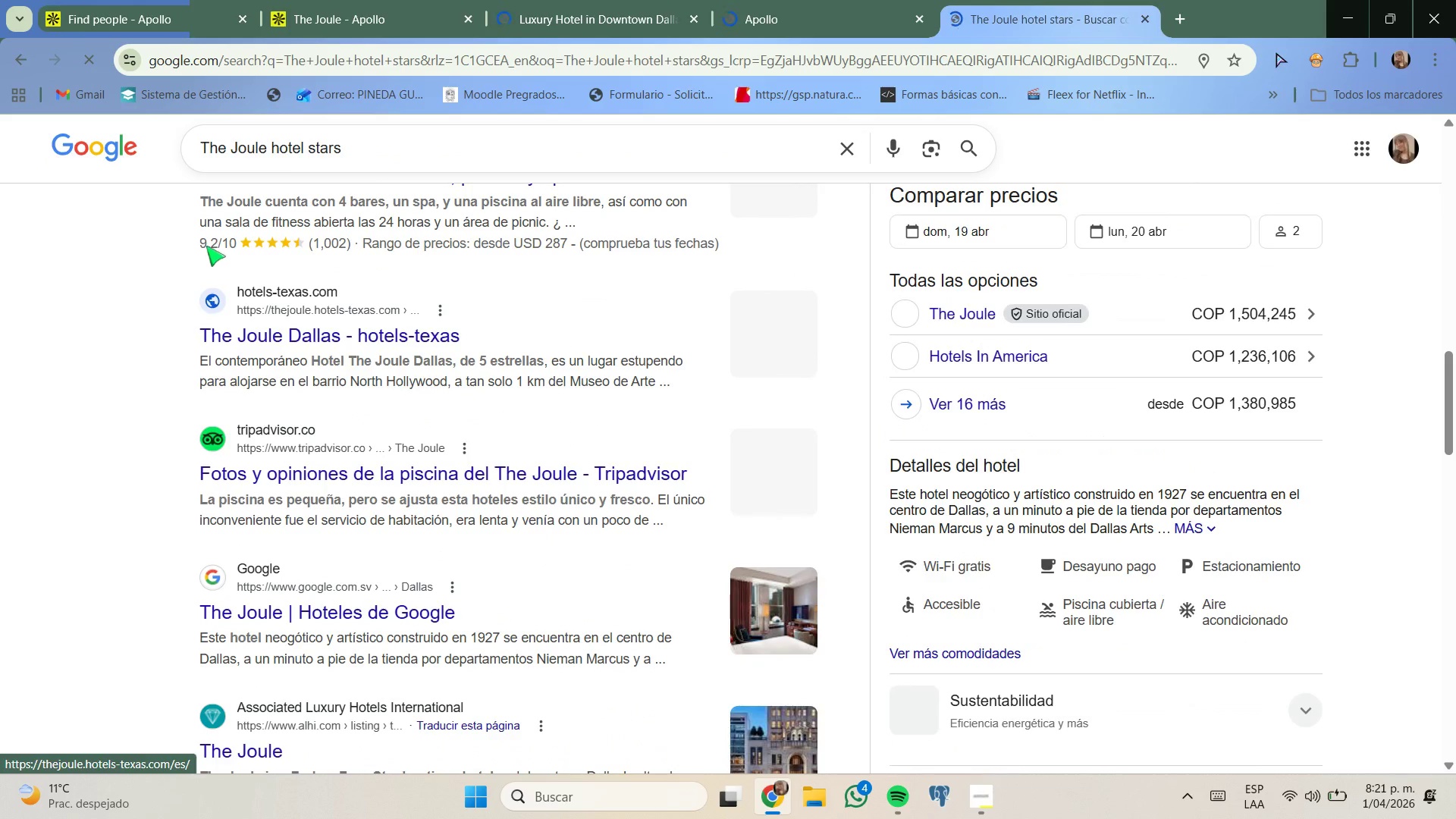 
left_click_drag(start_coordinate=[204, 244], to_coordinate=[287, 259])
 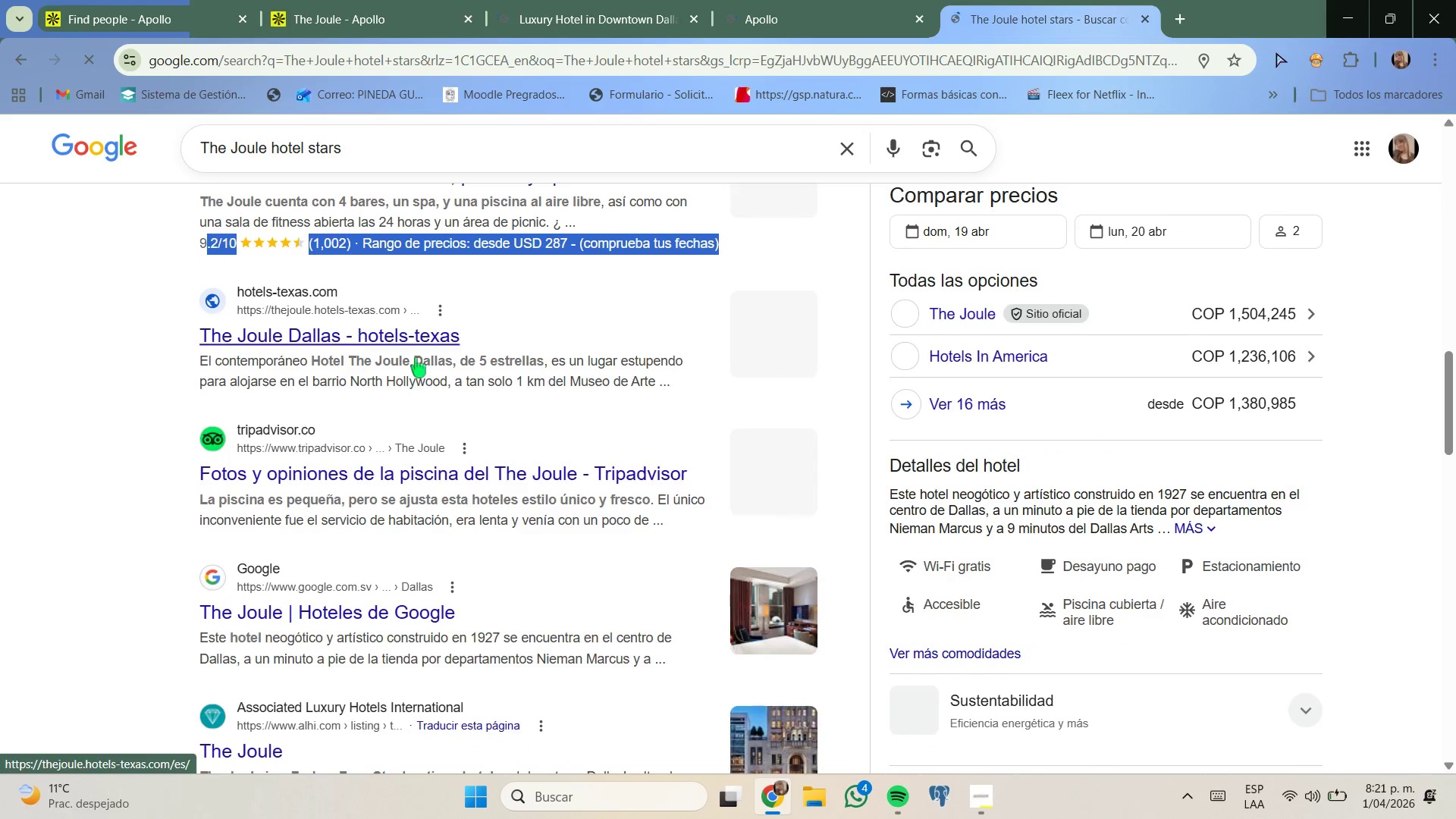 
scroll: coordinate [440, 371], scroll_direction: down, amount: 3.0
 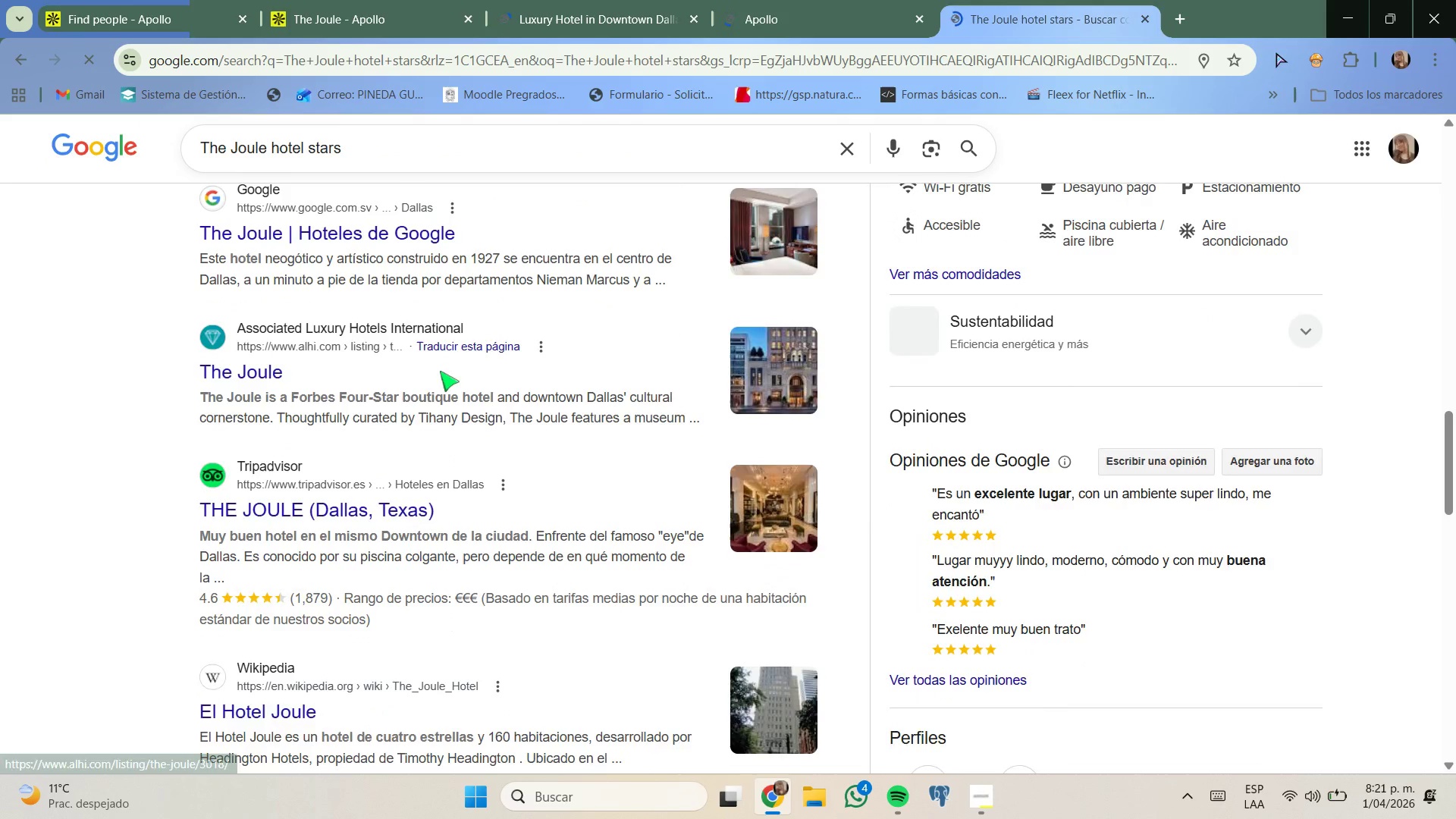 
scroll: coordinate [899, 209], scroll_direction: up, amount: 3.0
 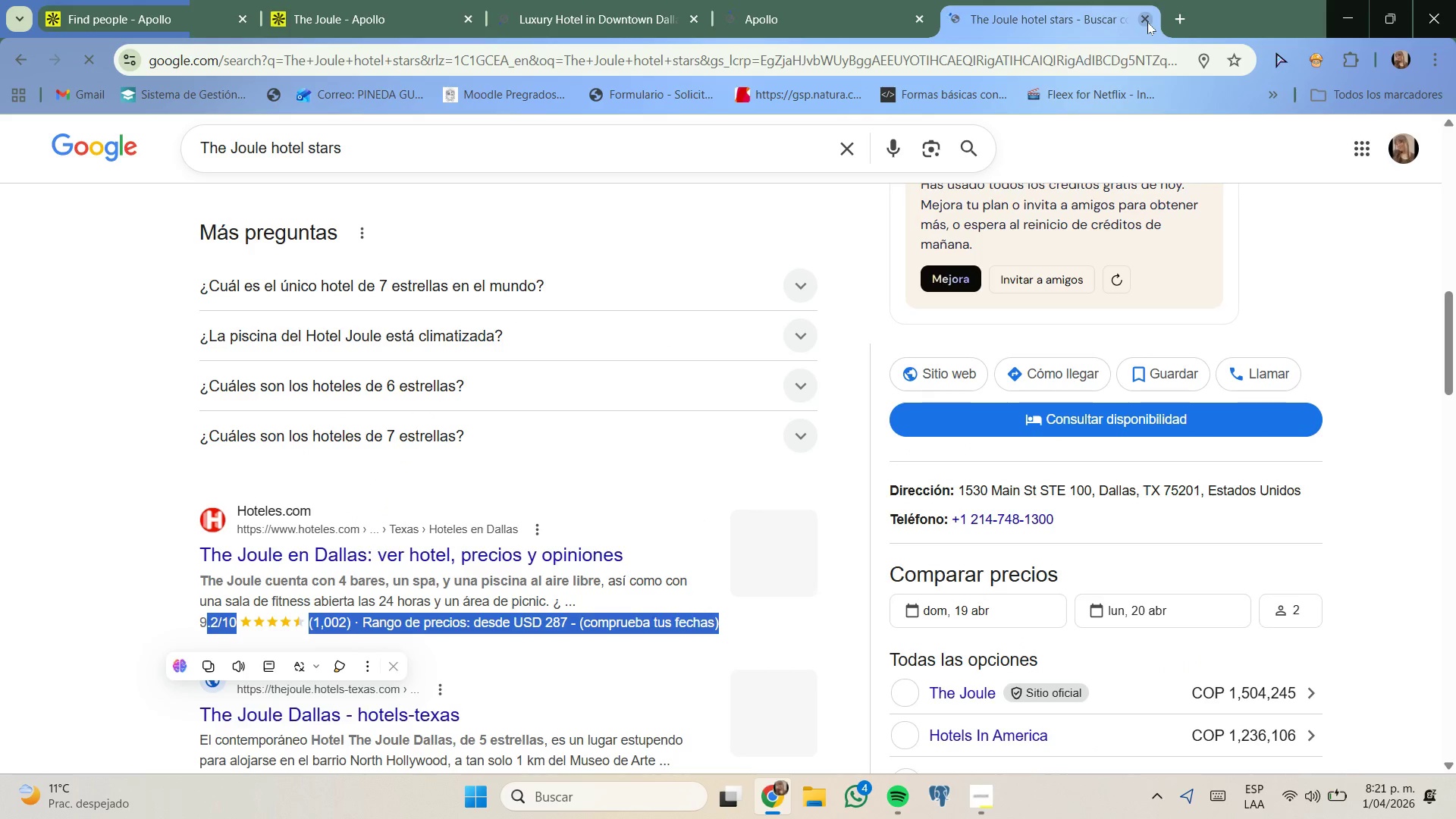 
left_click([1147, 22])
 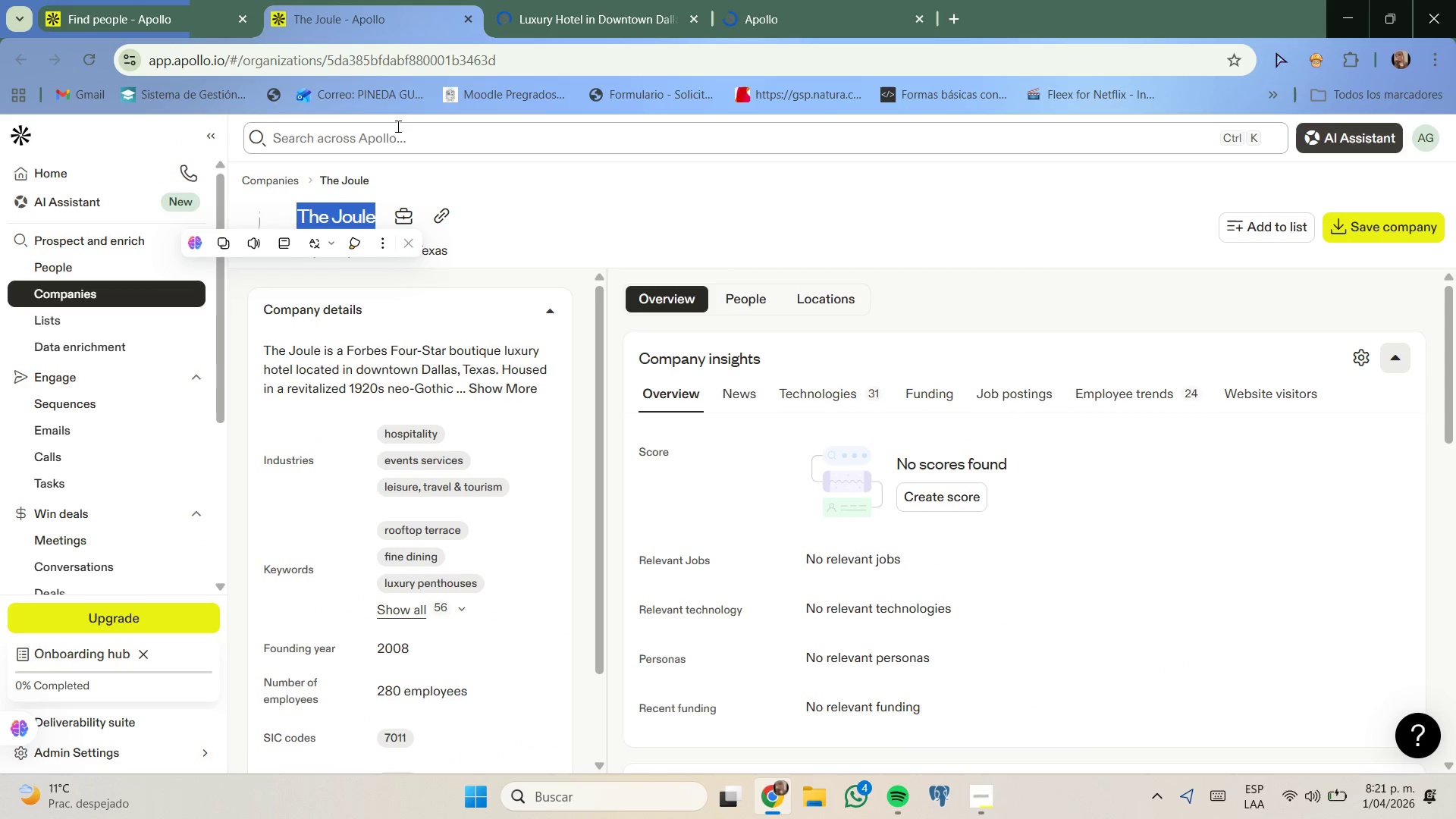 
left_click([177, 0])
 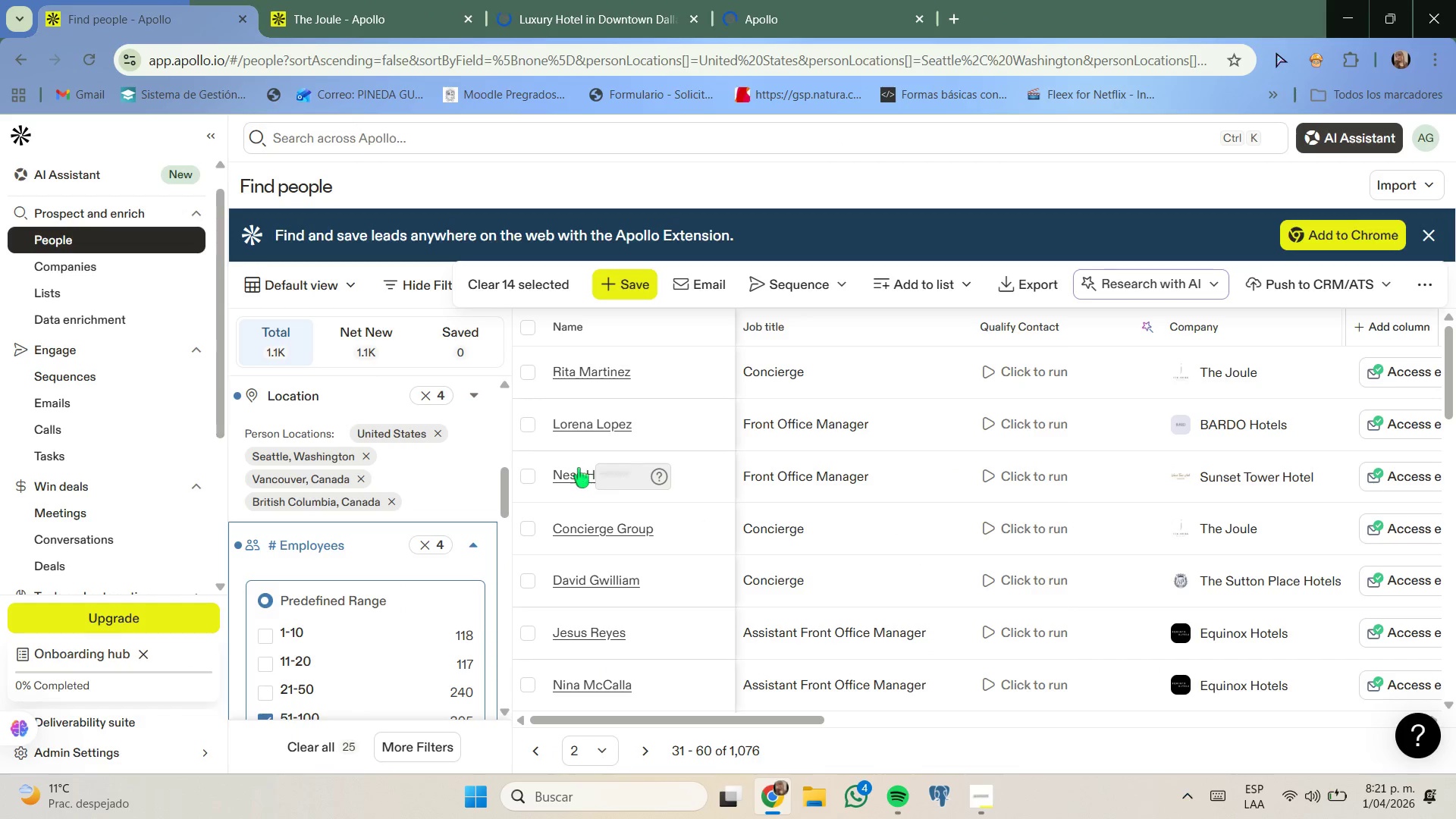 
scroll: coordinate [607, 434], scroll_direction: up, amount: 1.0
 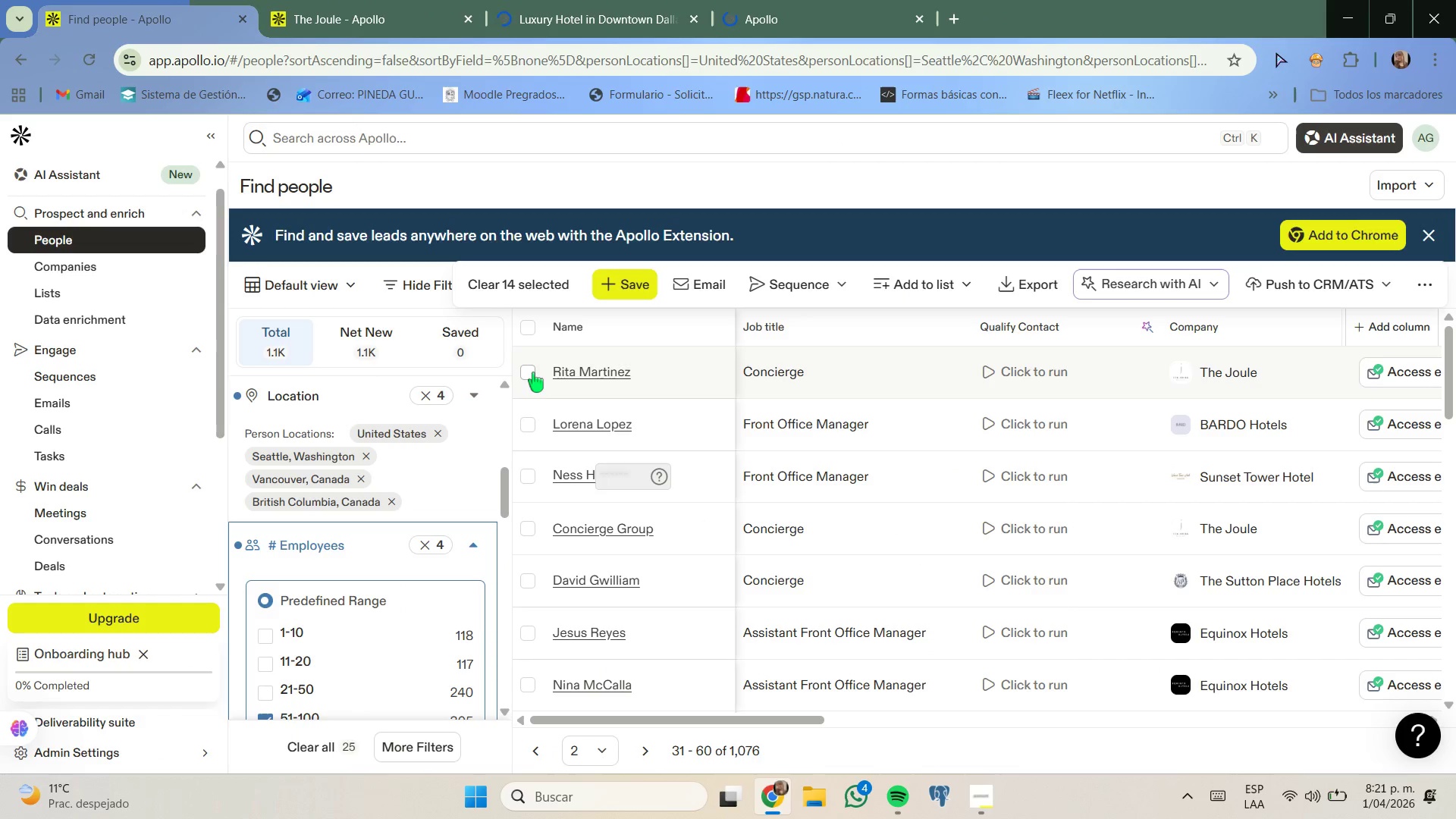 
left_click([531, 372])
 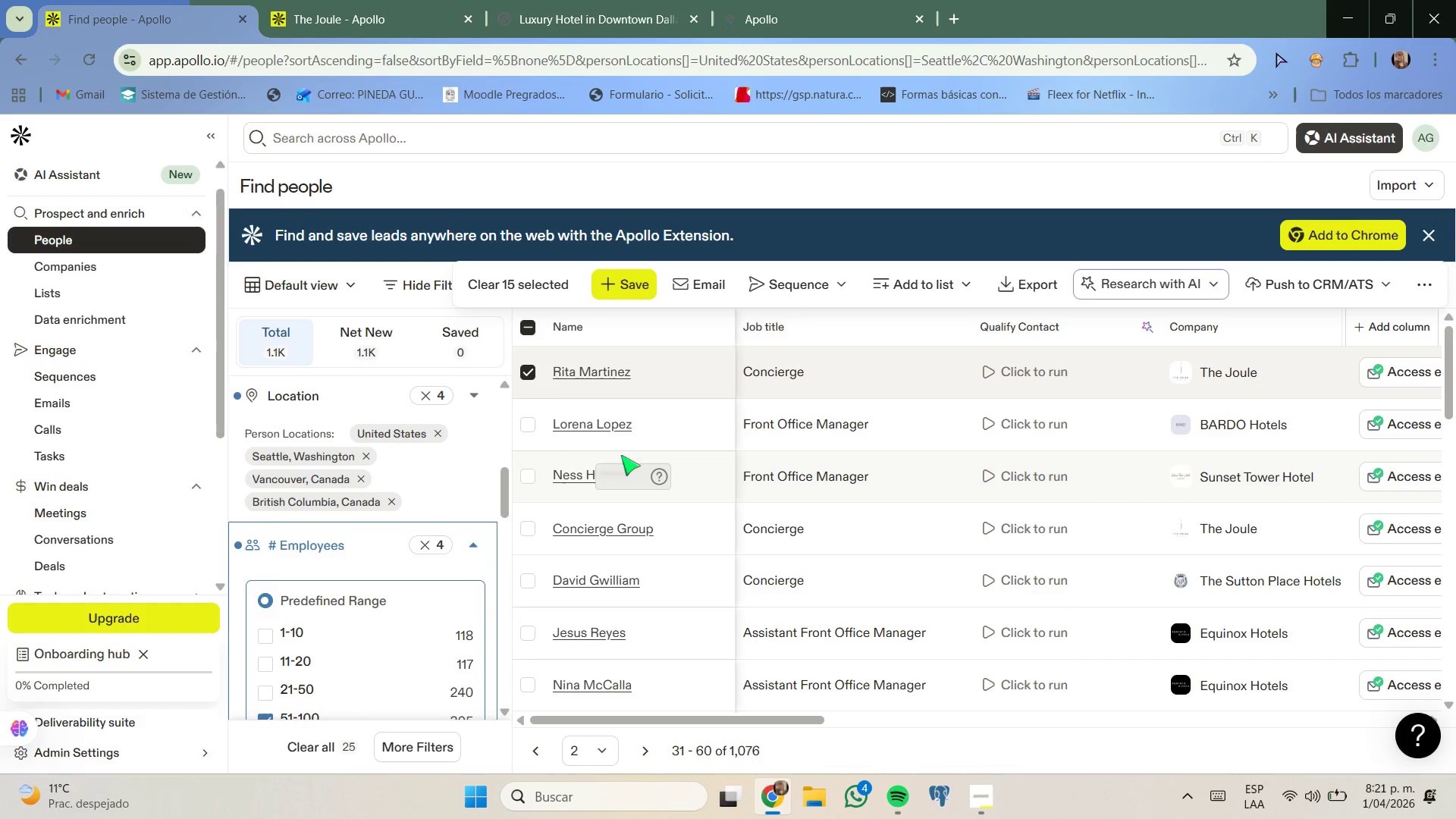 
left_click([645, 0])
 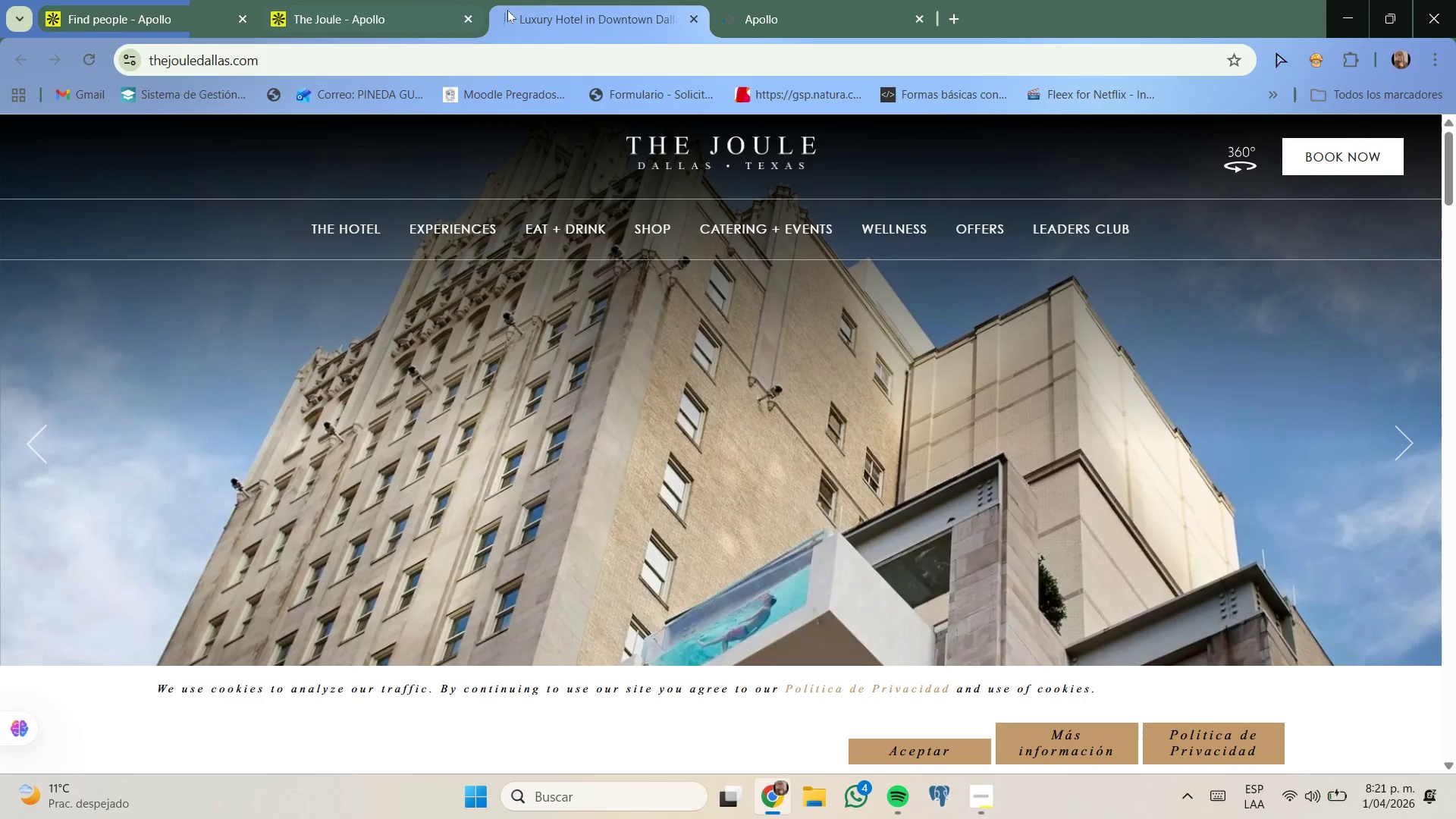 
scroll: coordinate [628, 184], scroll_direction: none, amount: 0.0
 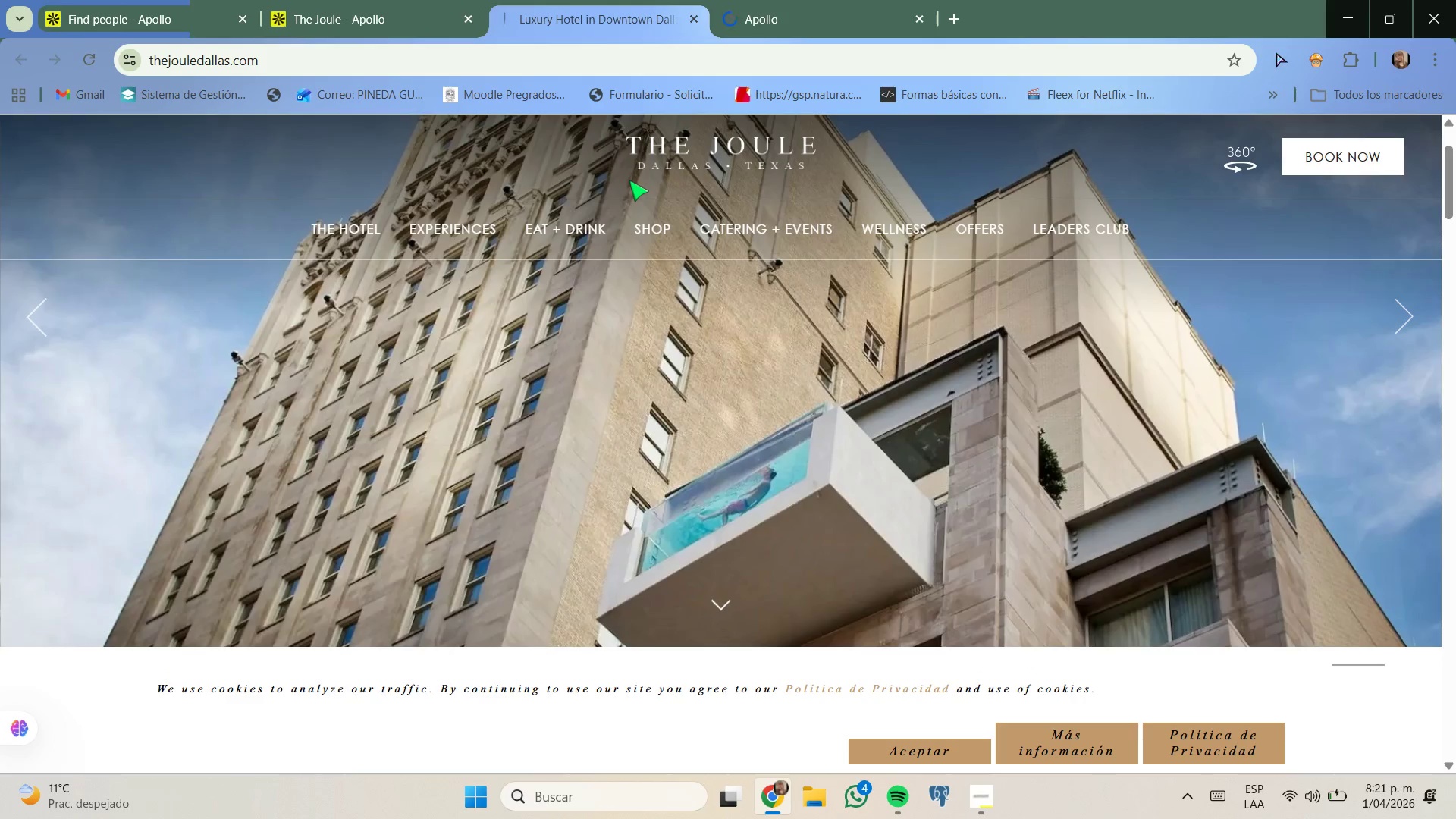 
scroll: coordinate [635, 188], scroll_direction: down, amount: 6.0
 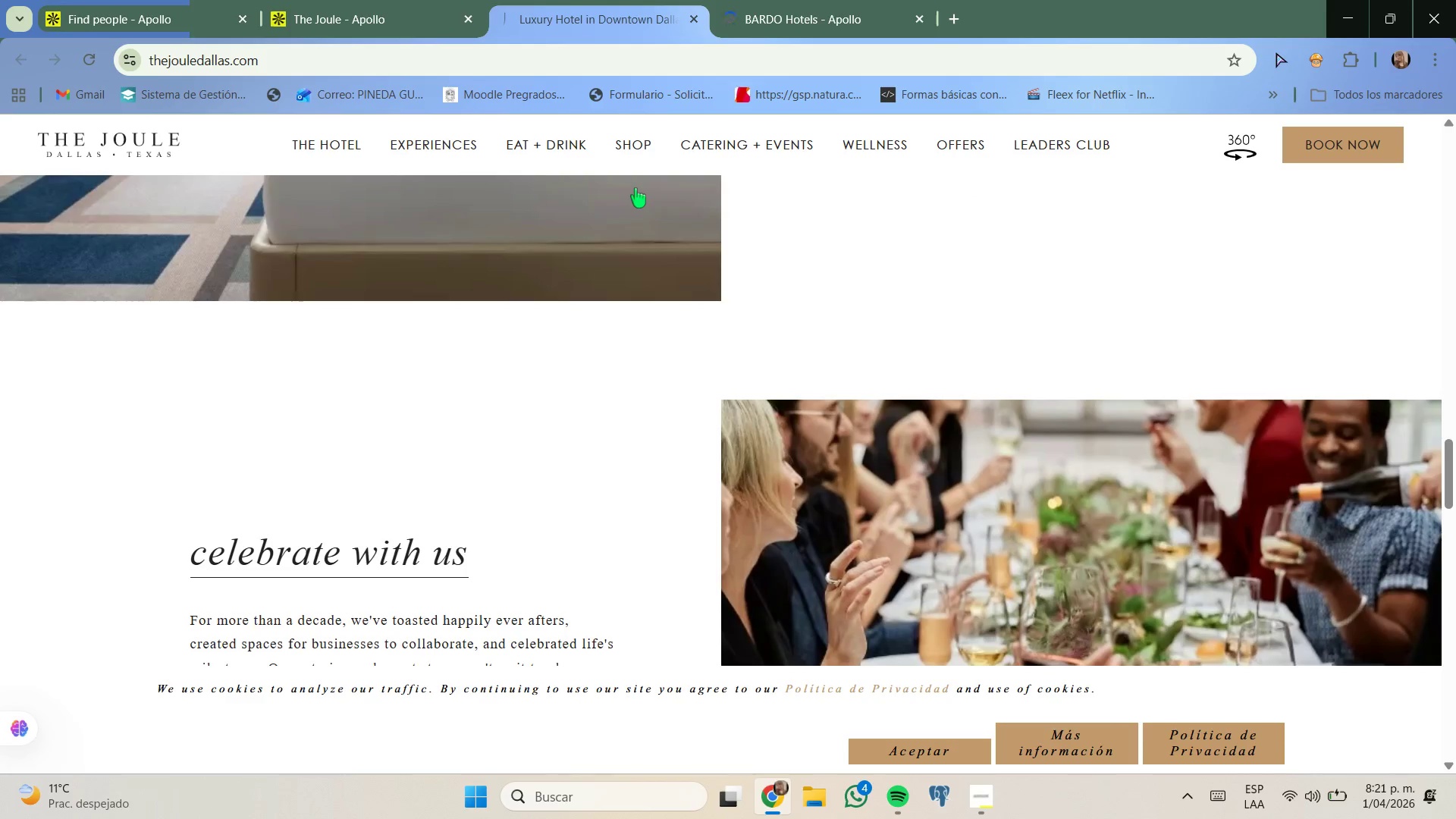 
left_click([694, 24])
 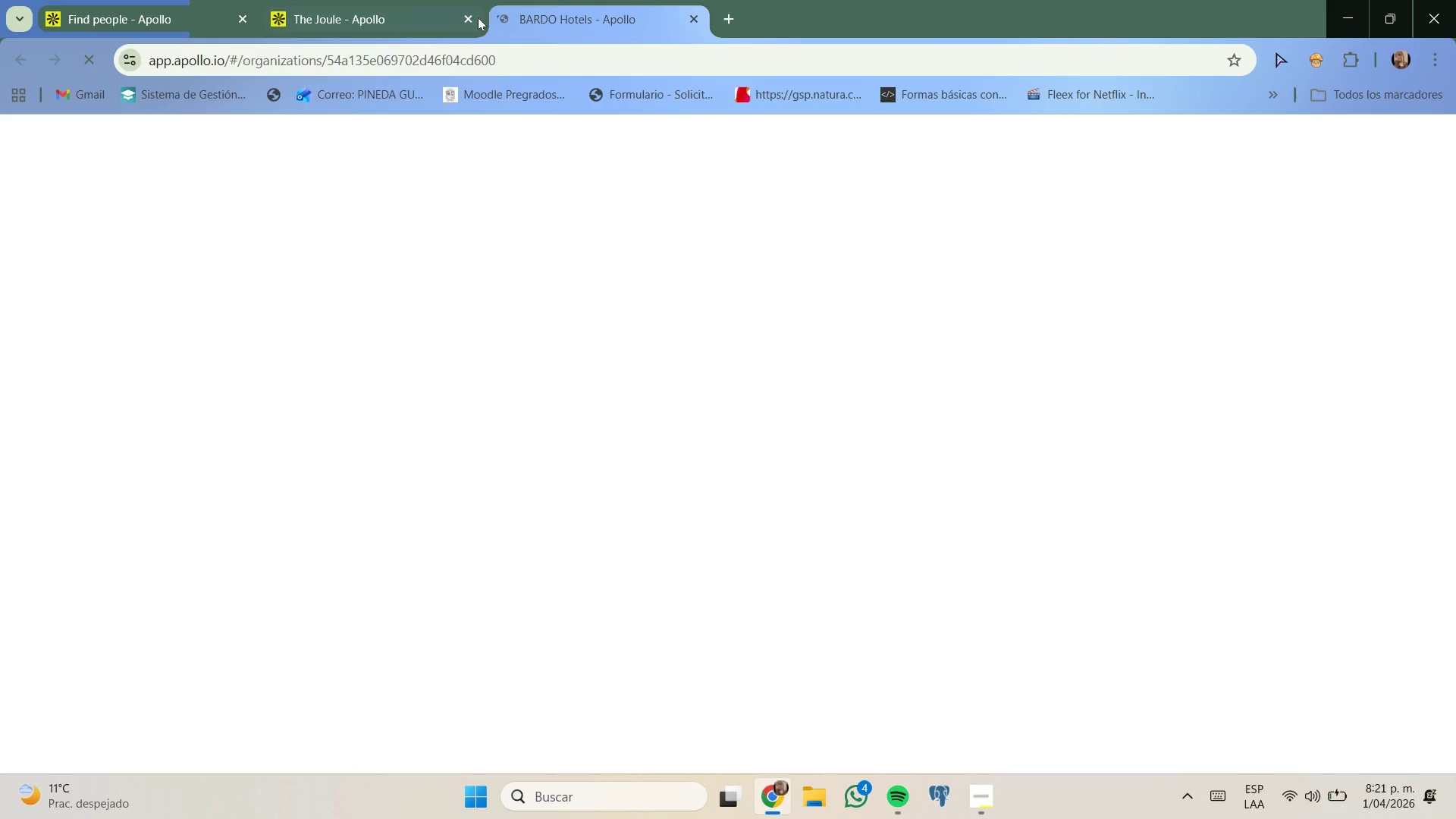 
left_click([469, 17])
 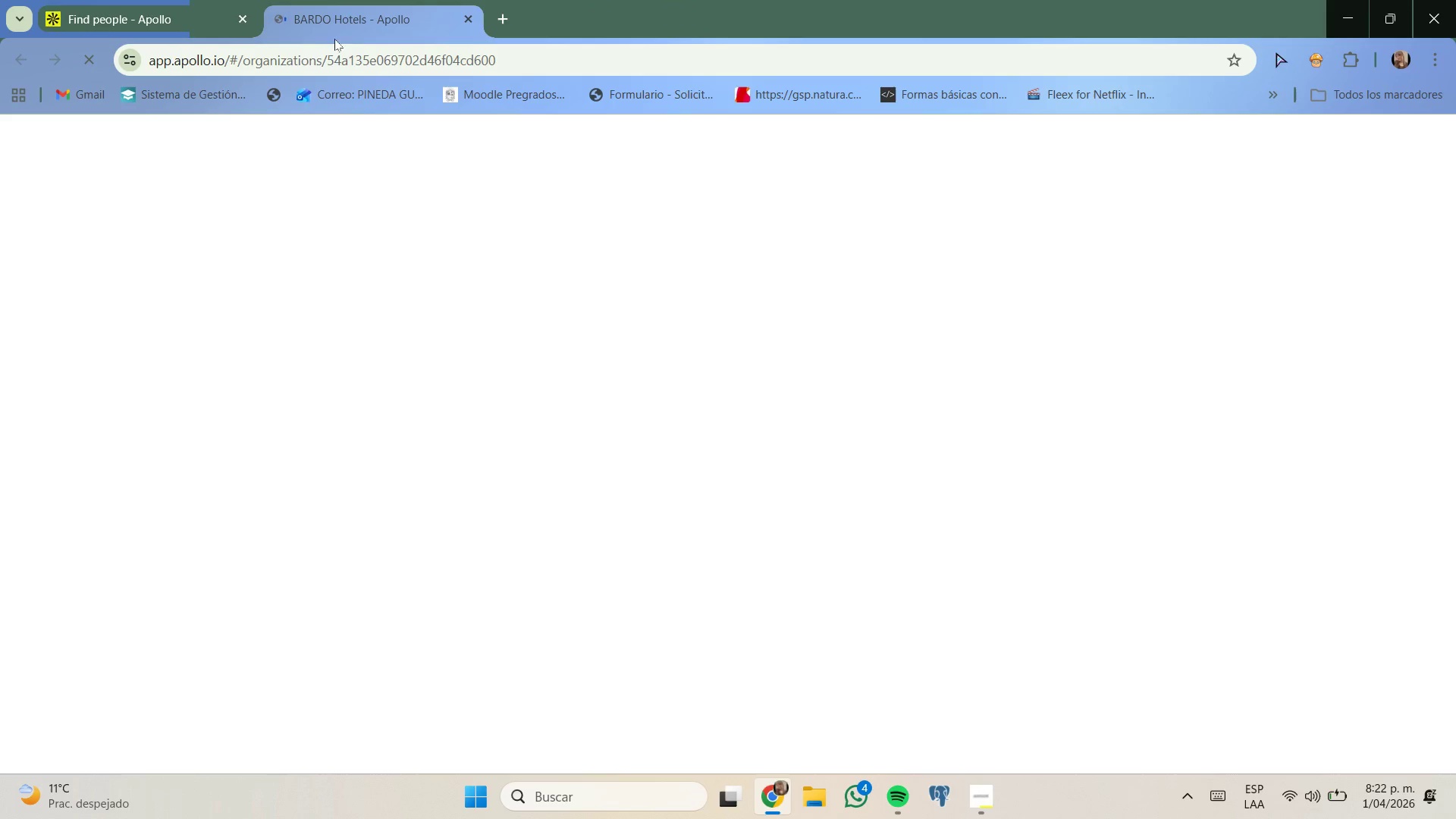 
left_click([180, 0])
 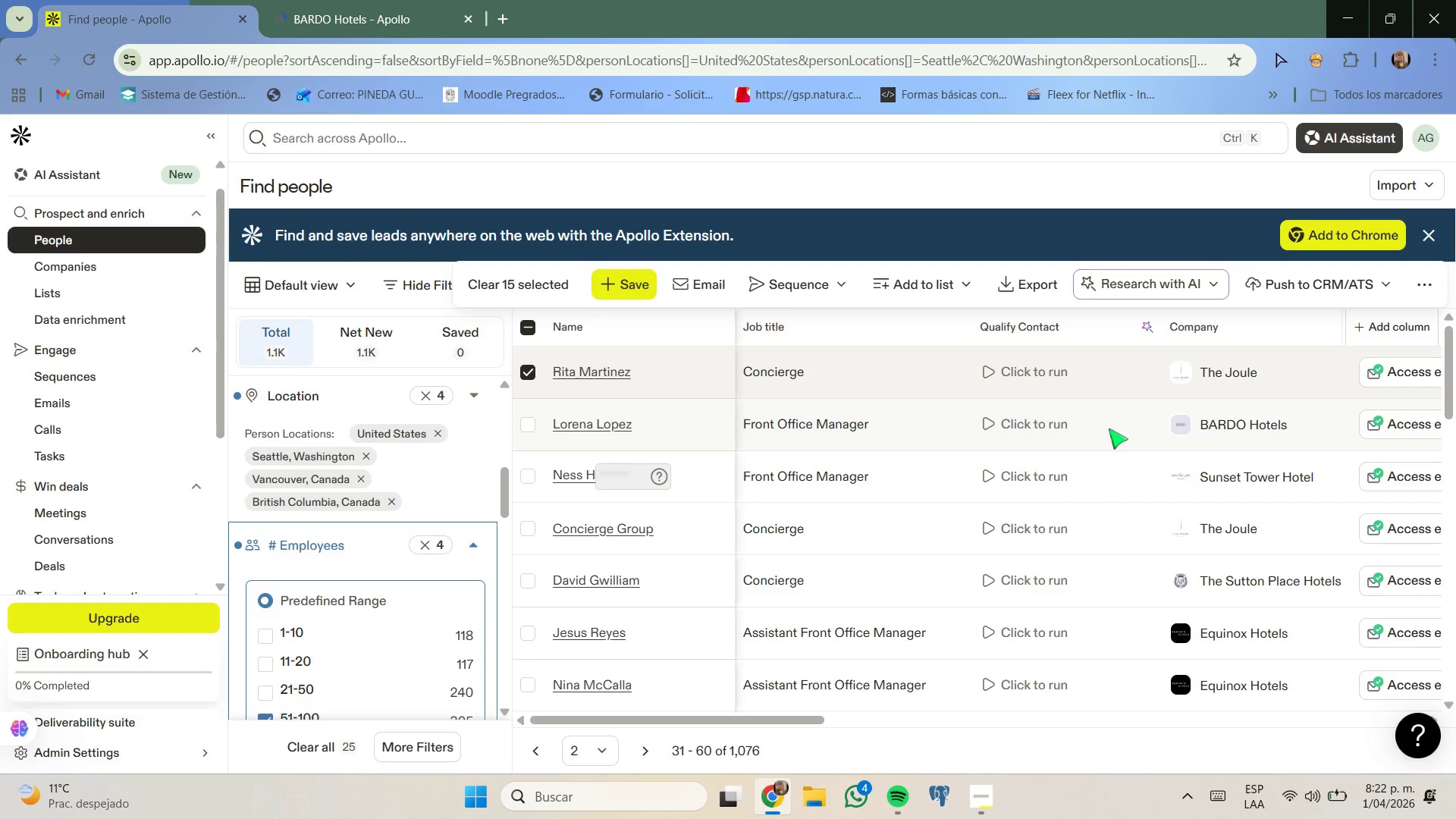 
right_click([1238, 479])
 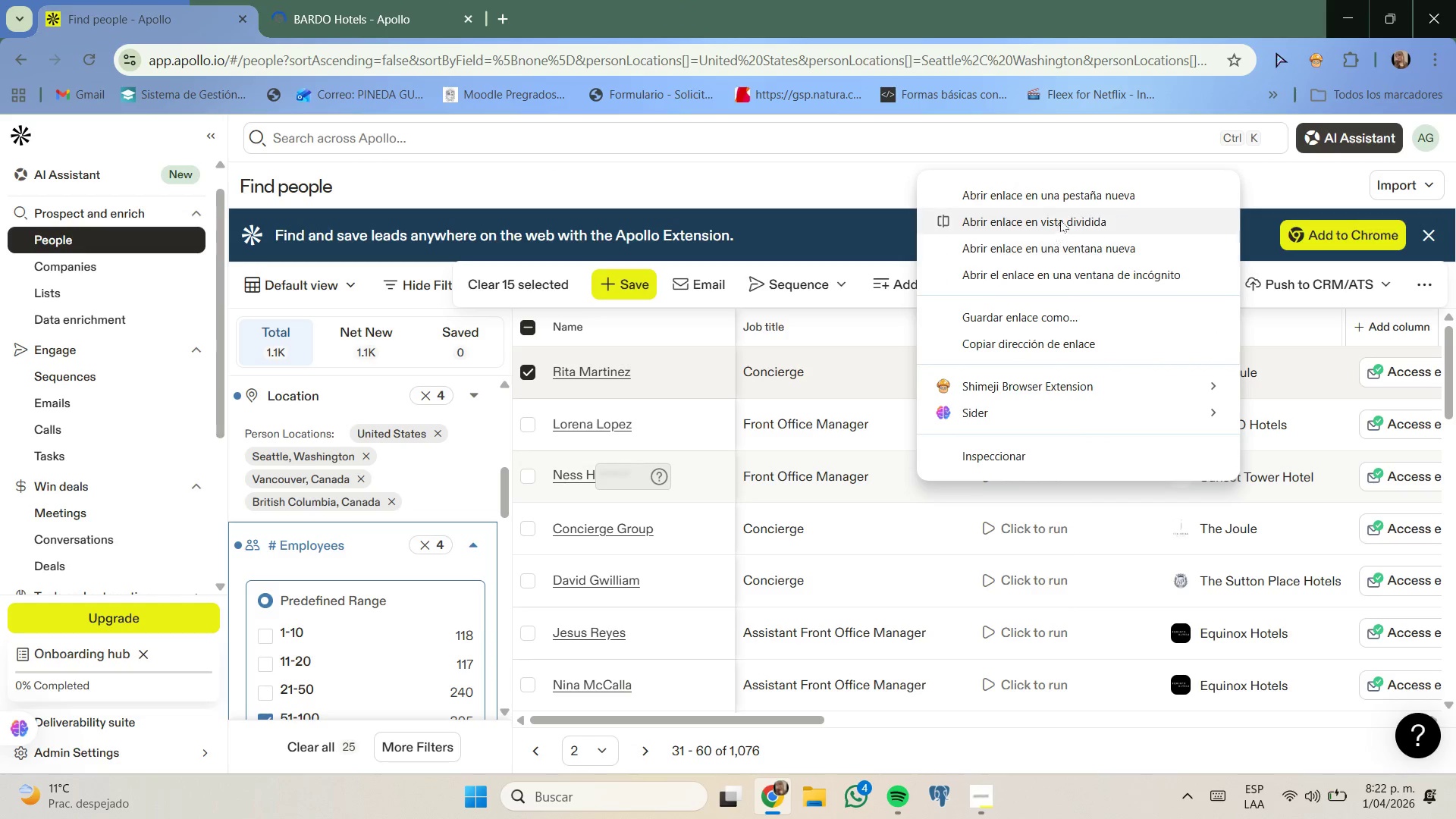 
left_click([1072, 201])
 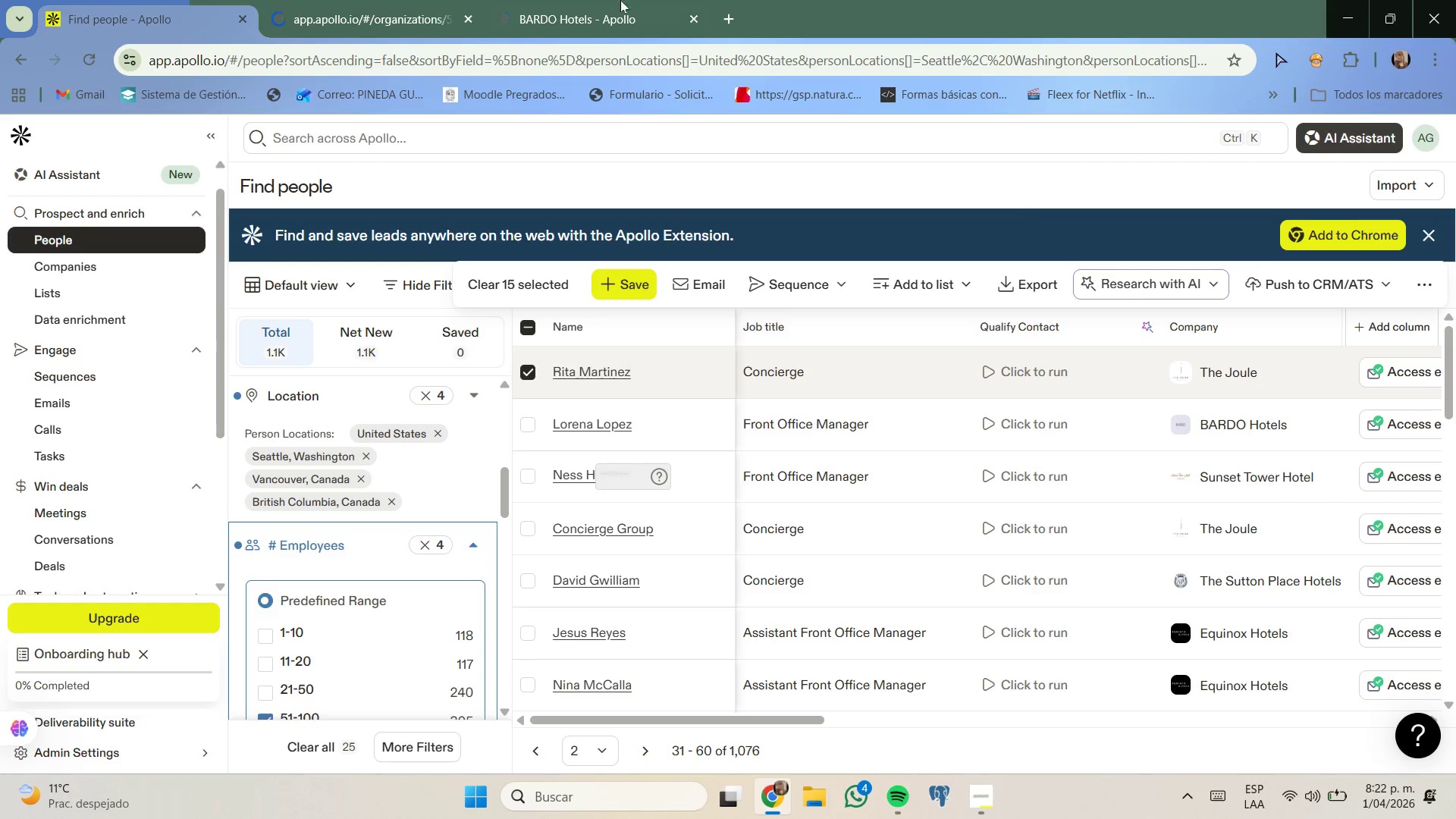 
left_click([561, 0])
 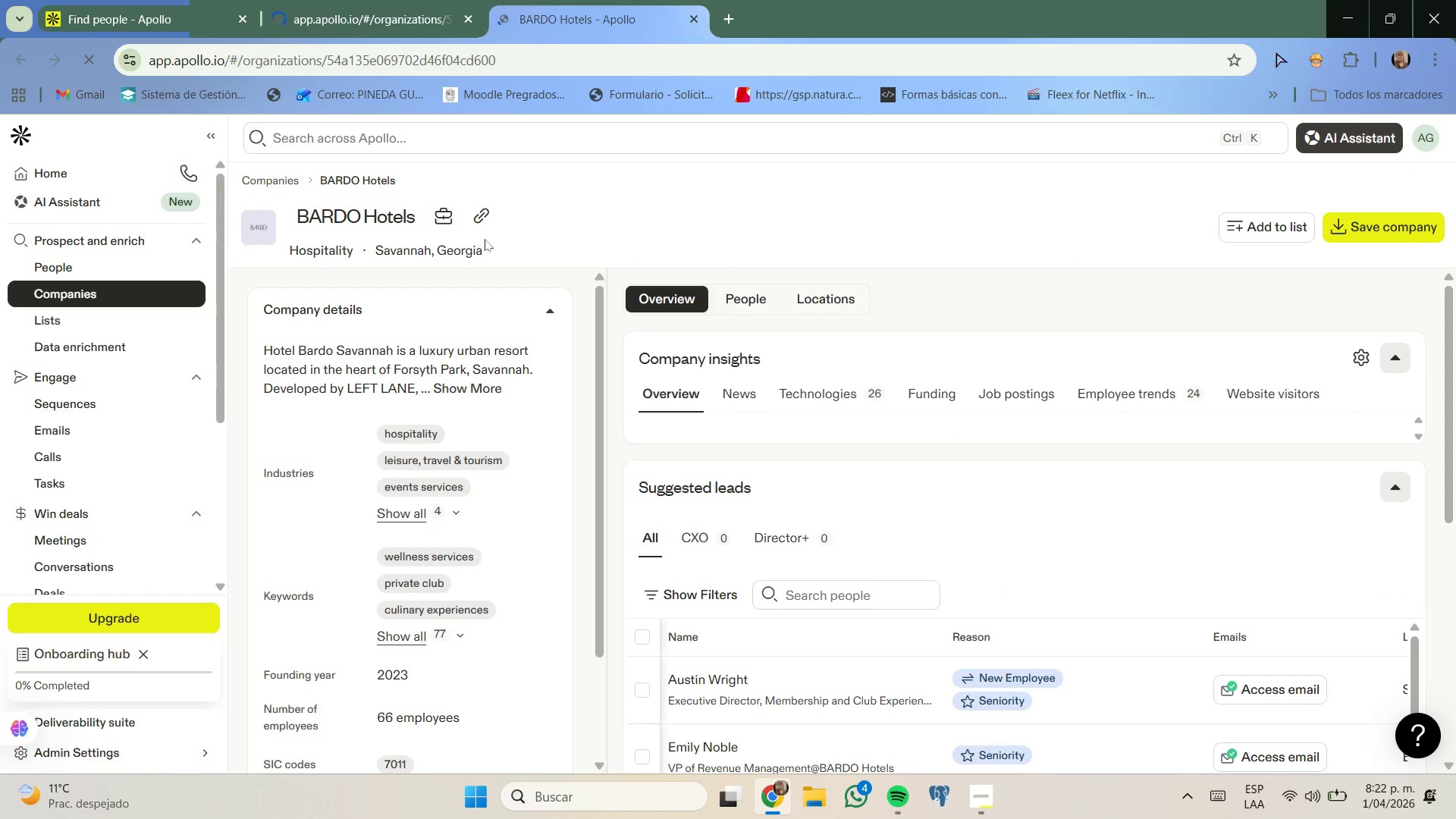 
left_click([485, 218])
 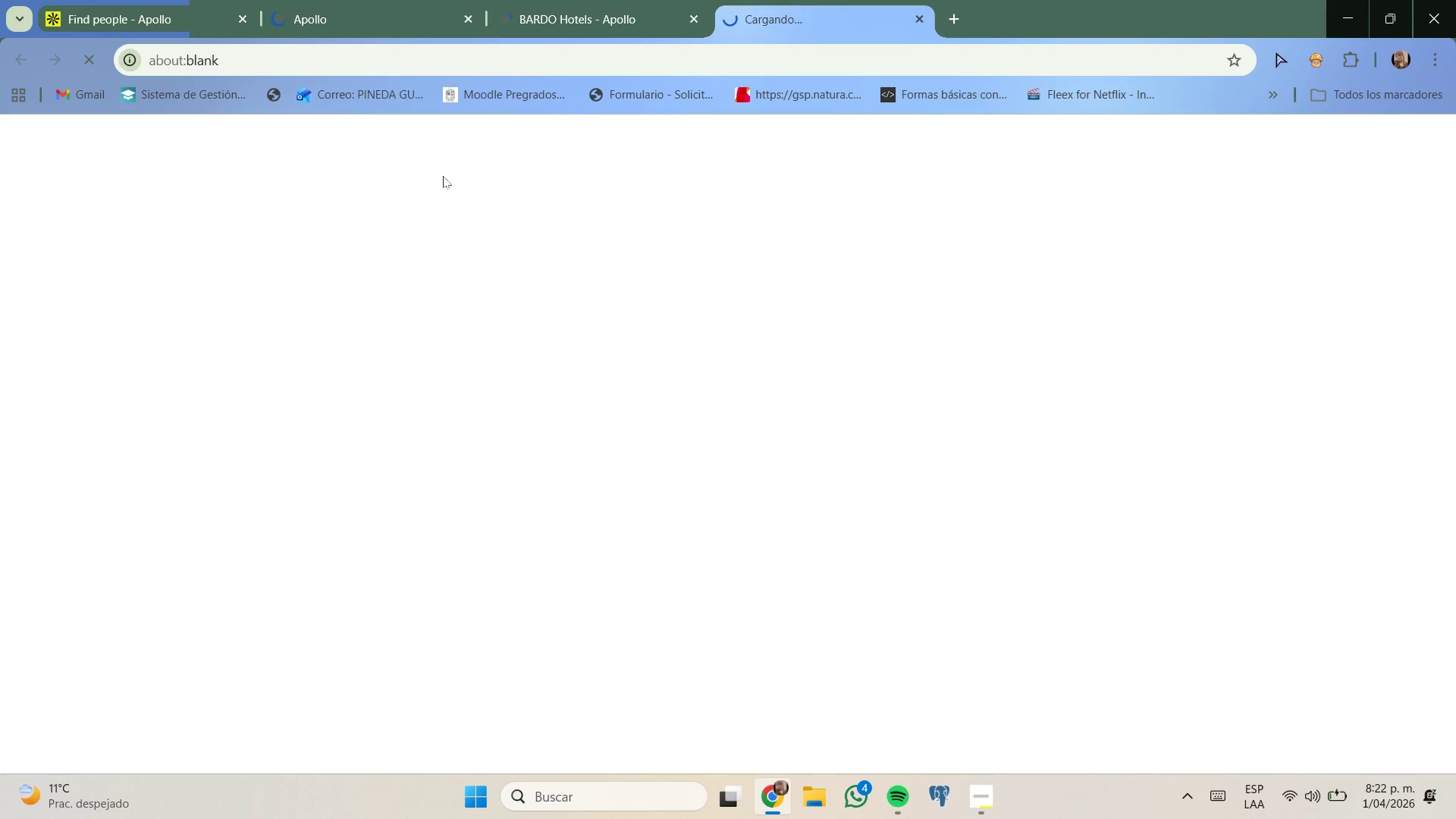 
left_click([582, 27])
 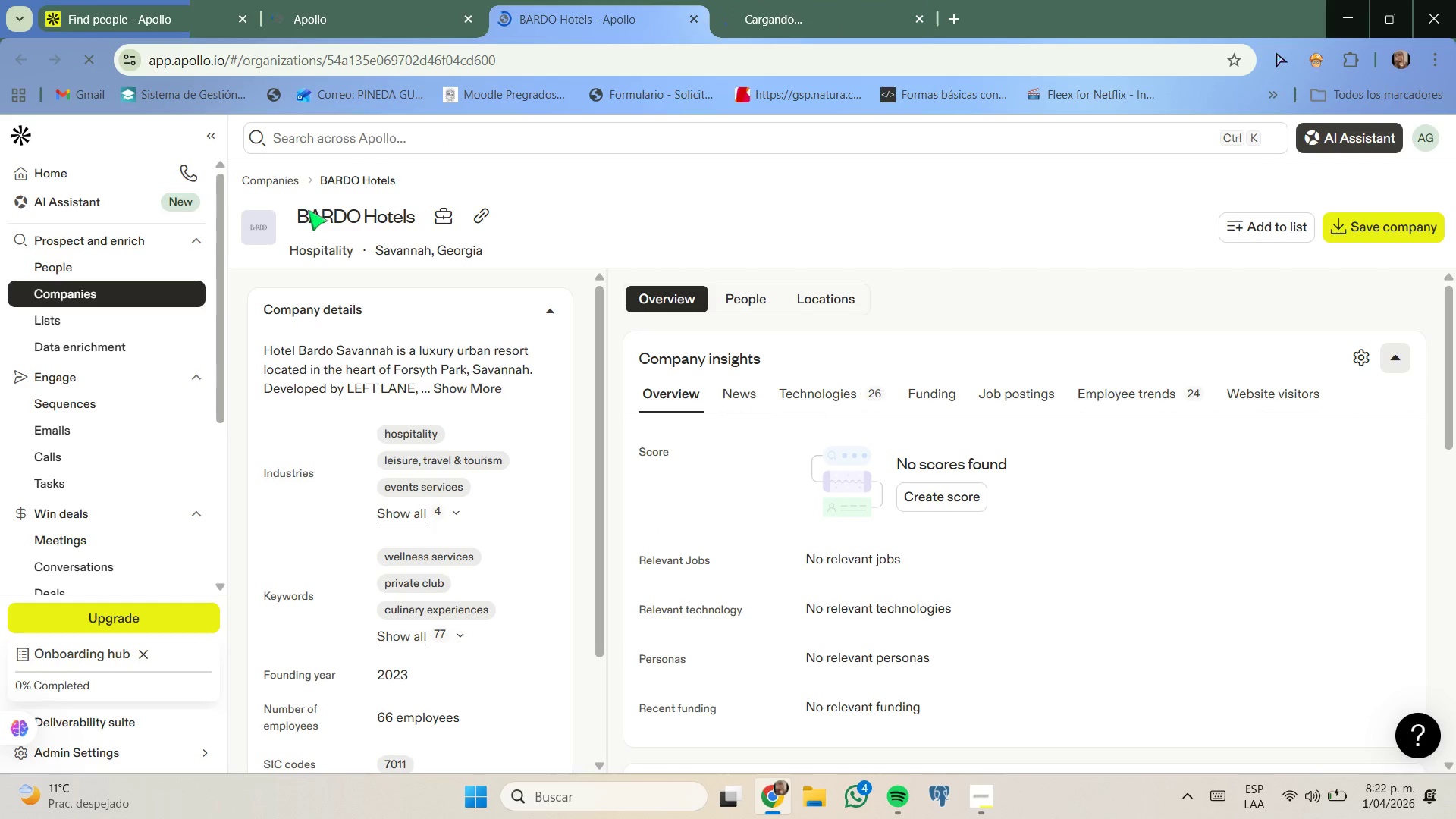 
left_click_drag(start_coordinate=[299, 212], to_coordinate=[416, 217])
 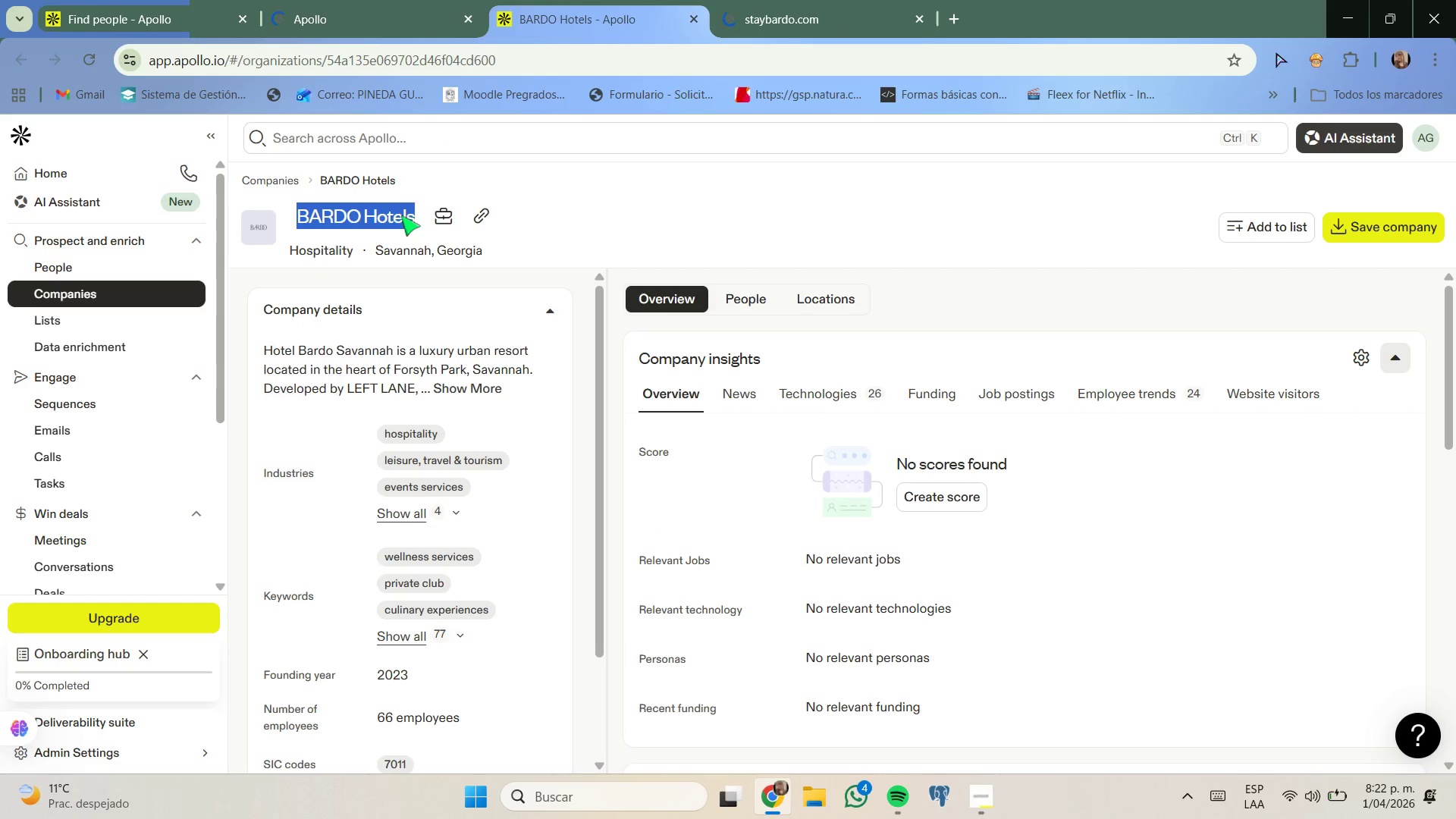 
right_click([401, 215])
 